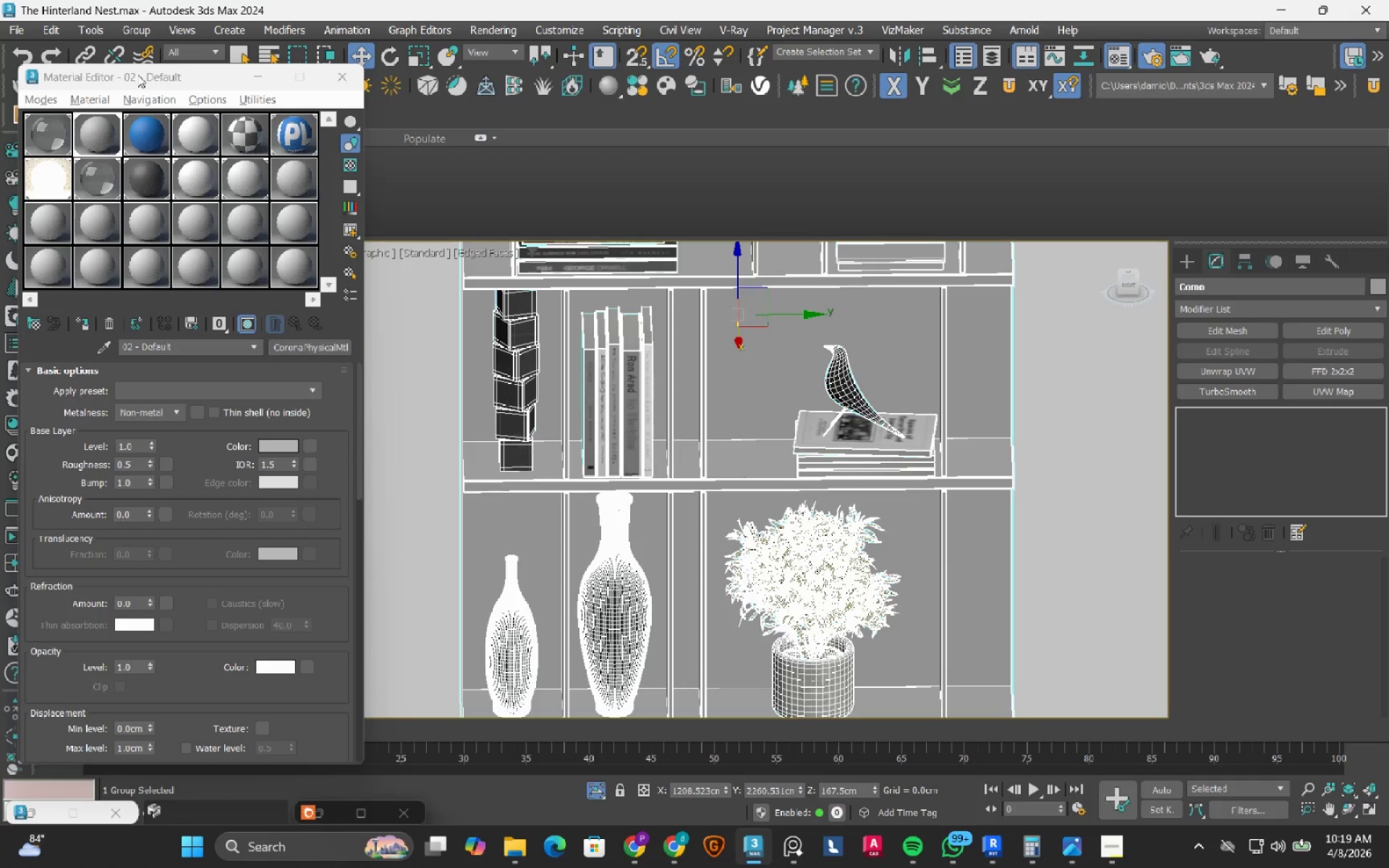 
left_click([129, 25])
 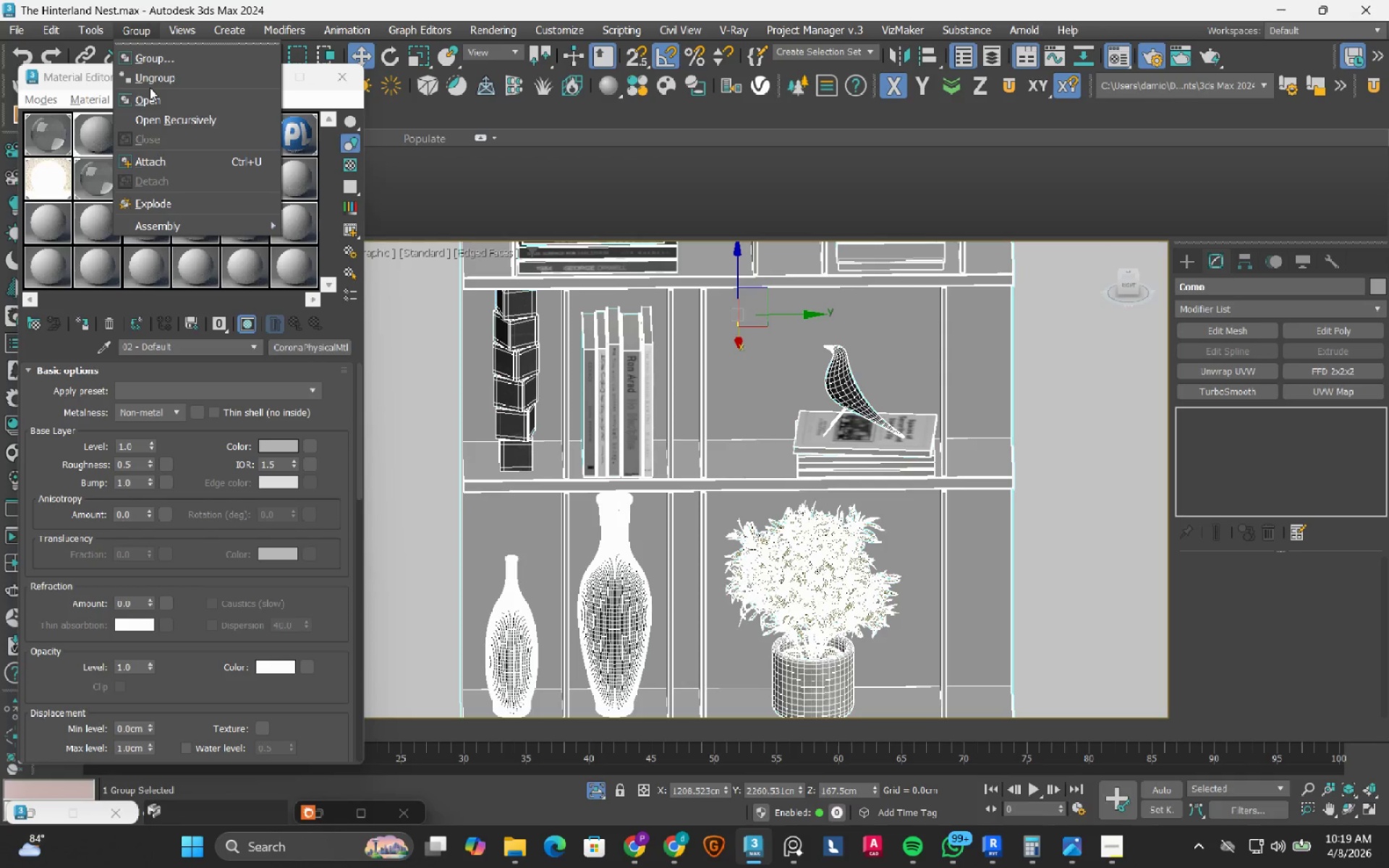 
left_click([150, 95])
 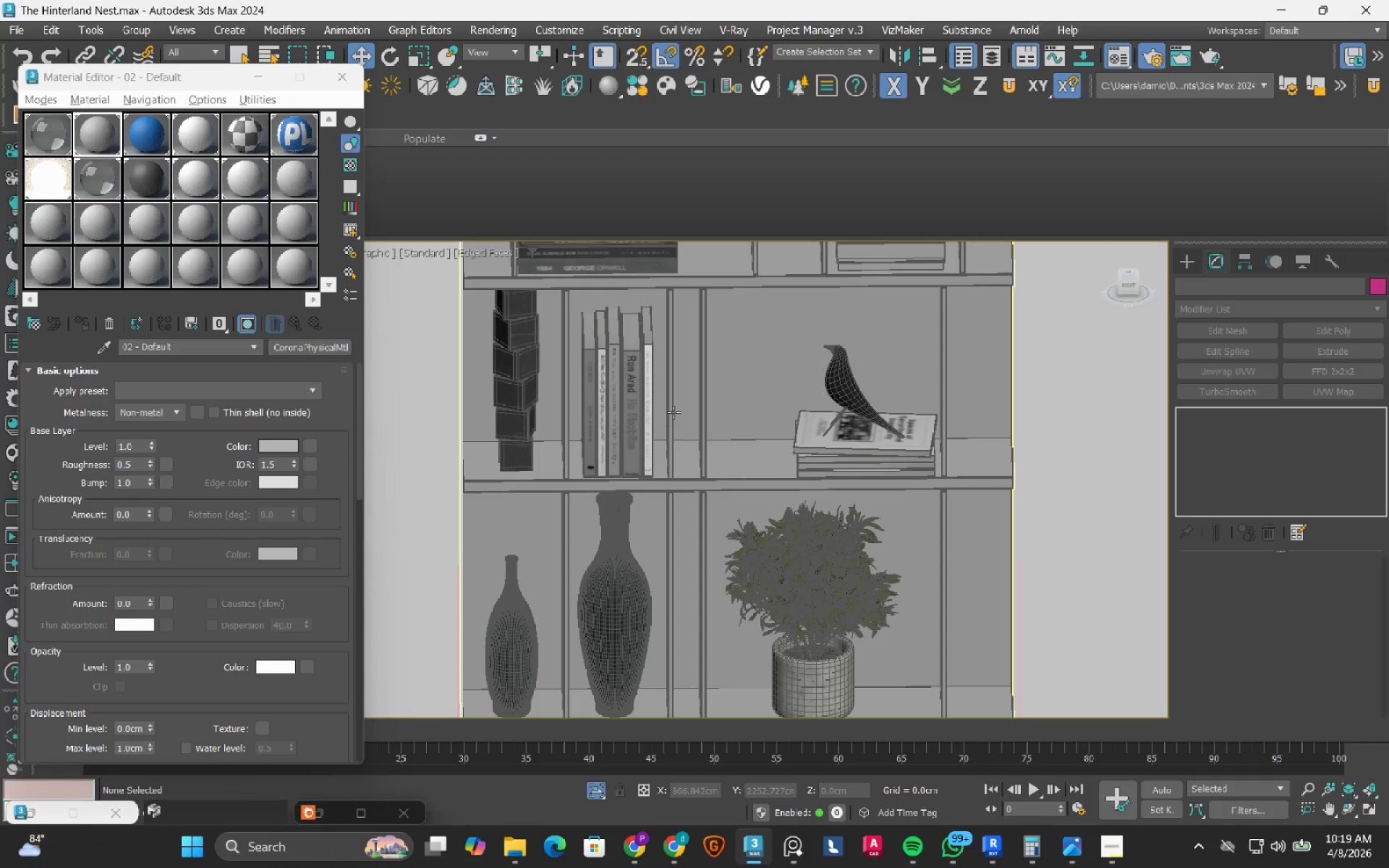 
left_click([681, 399])
 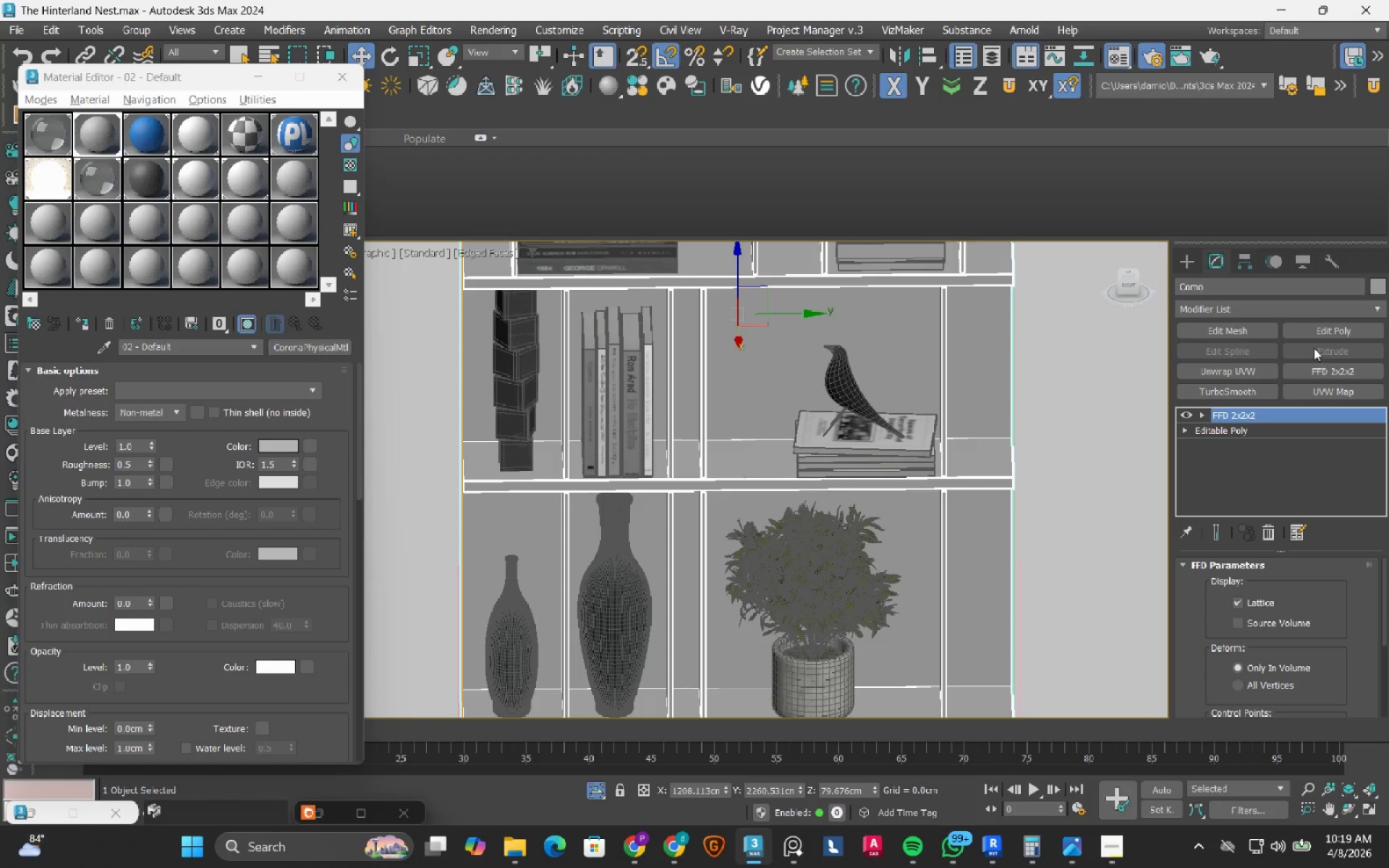 
left_click([1327, 329])
 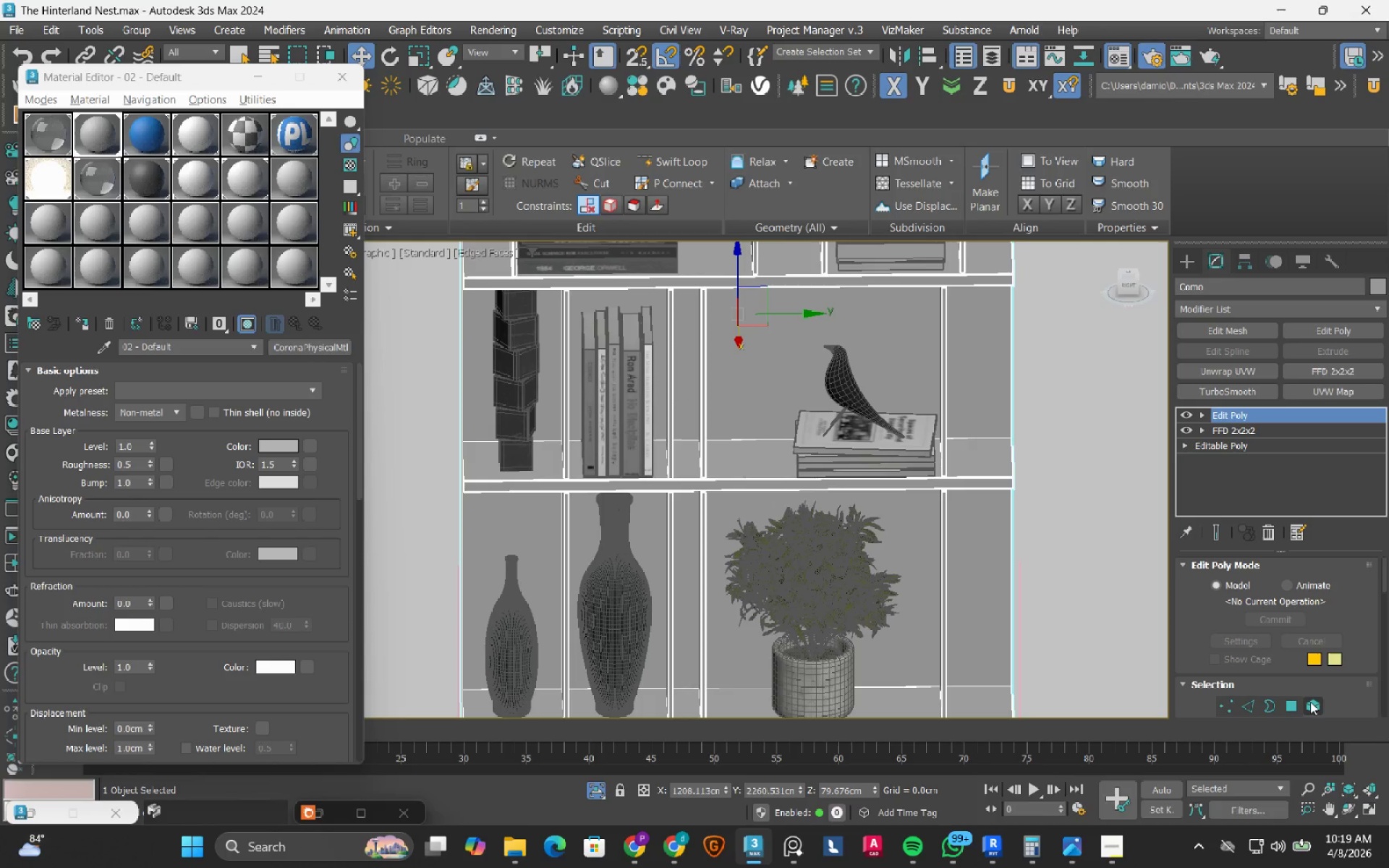 
left_click_drag(start_coordinate=[1310, 702], to_coordinate=[1292, 699])
 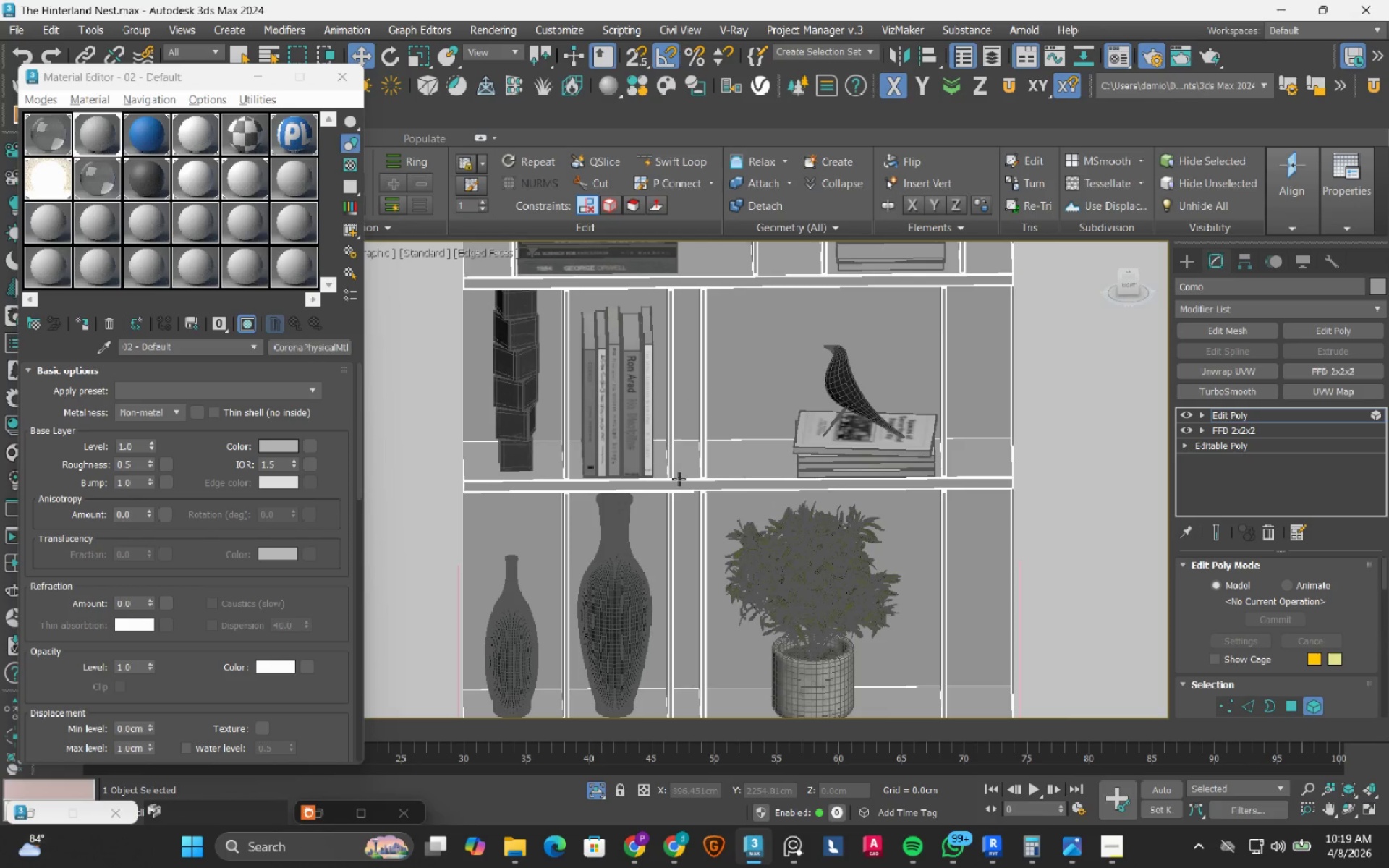 
scroll: coordinate [671, 491], scroll_direction: up, amount: 2.0
 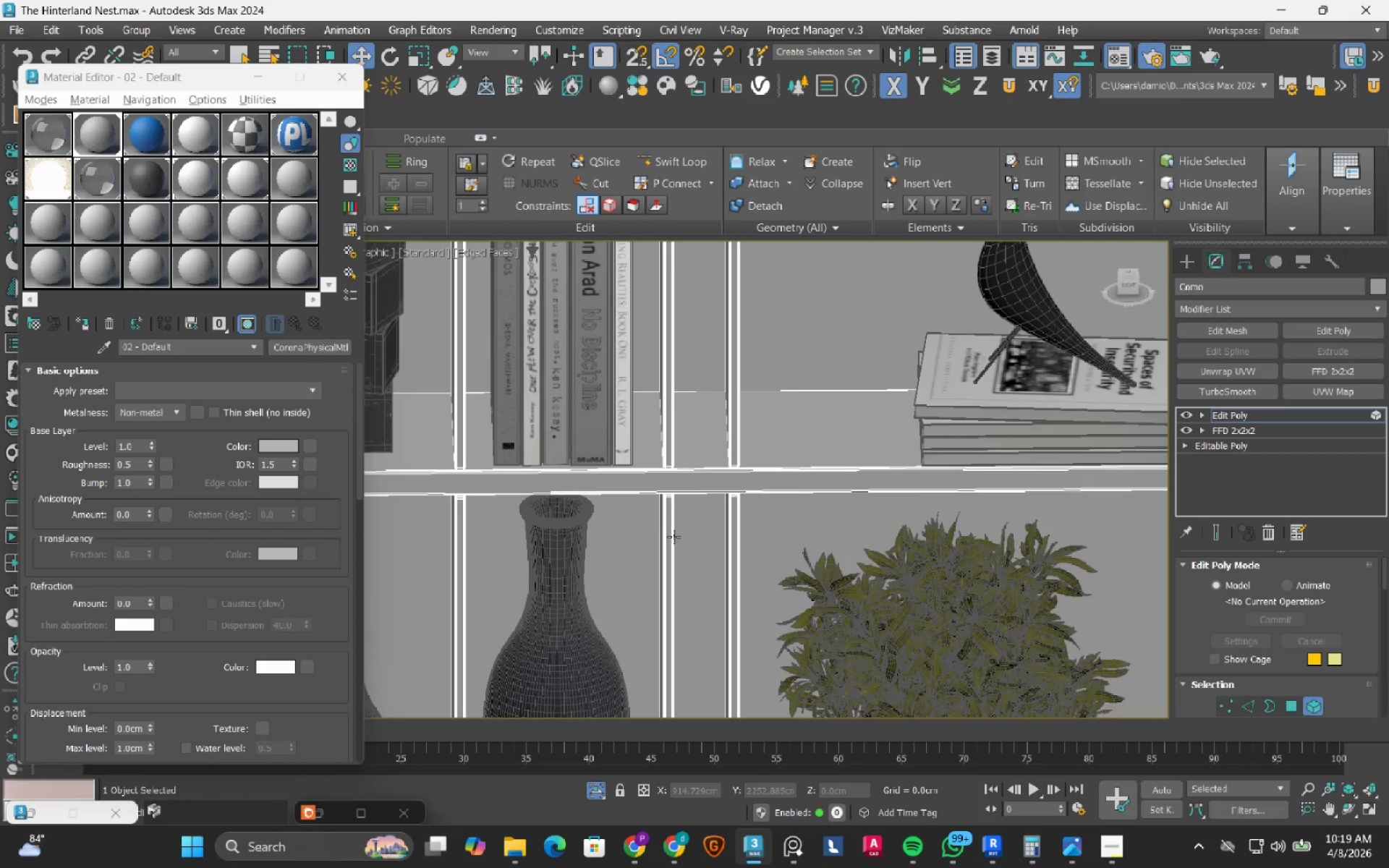 
left_click([673, 537])
 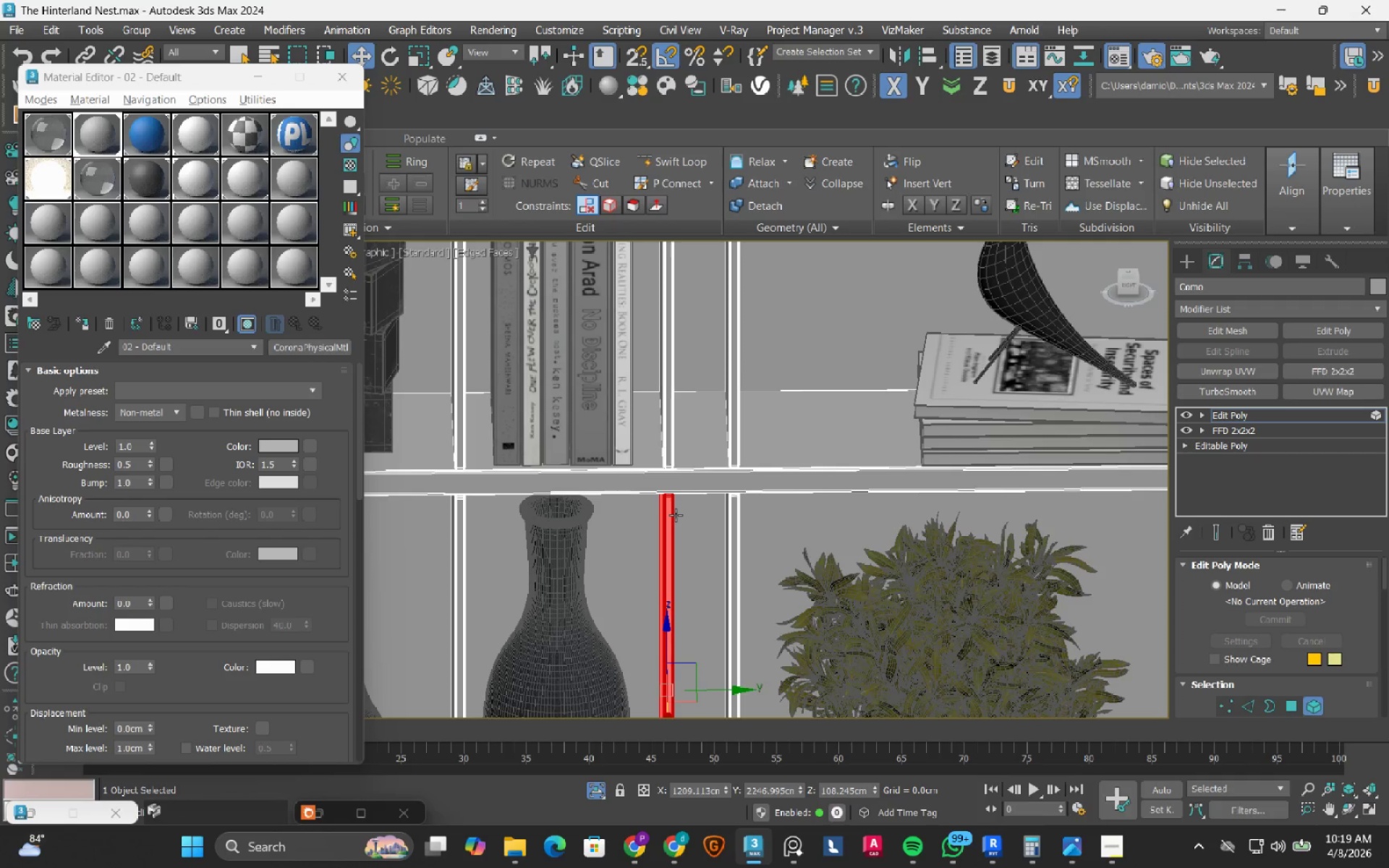 
key(Delete)
 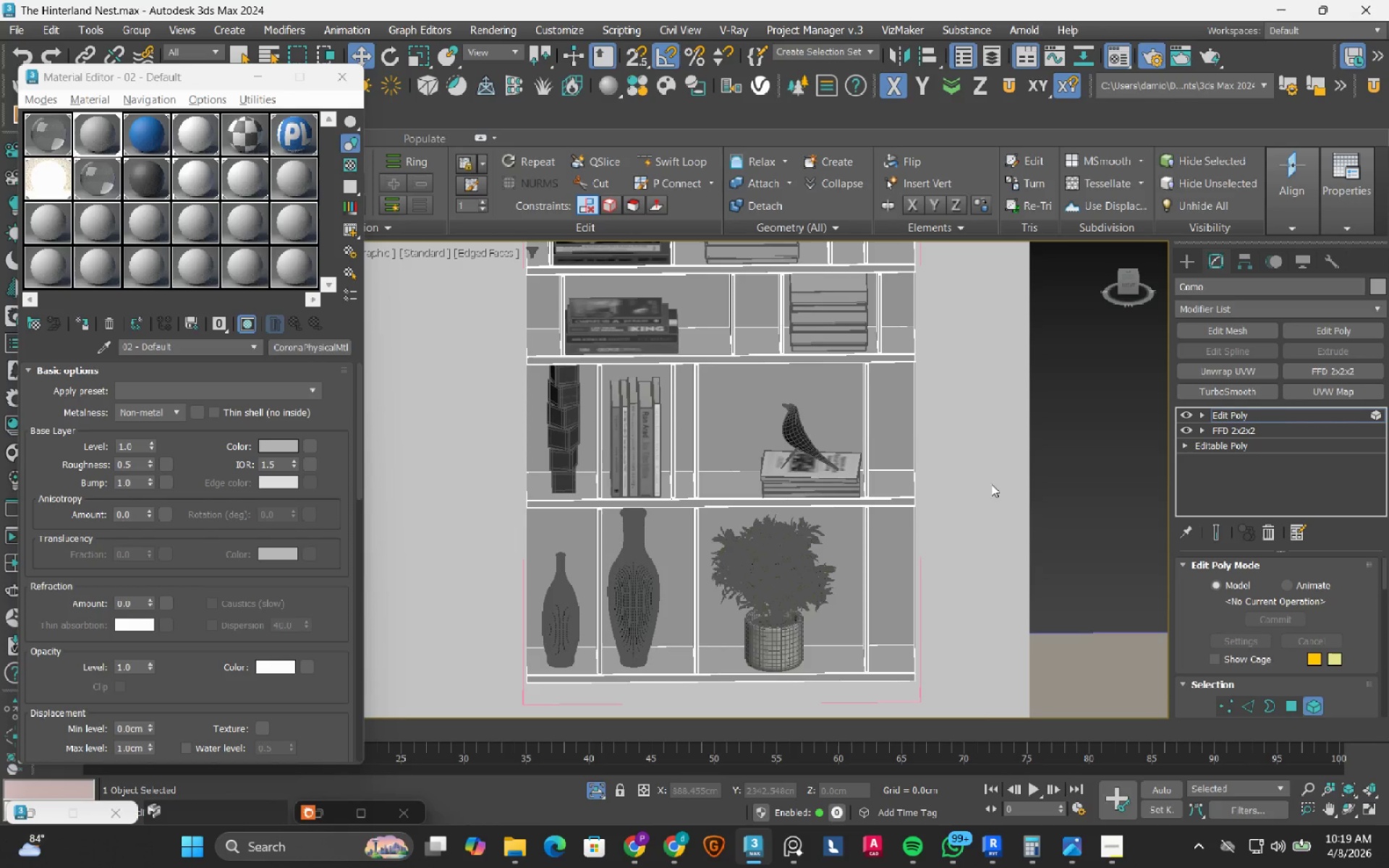 
scroll: coordinate [695, 470], scroll_direction: down, amount: 4.0
 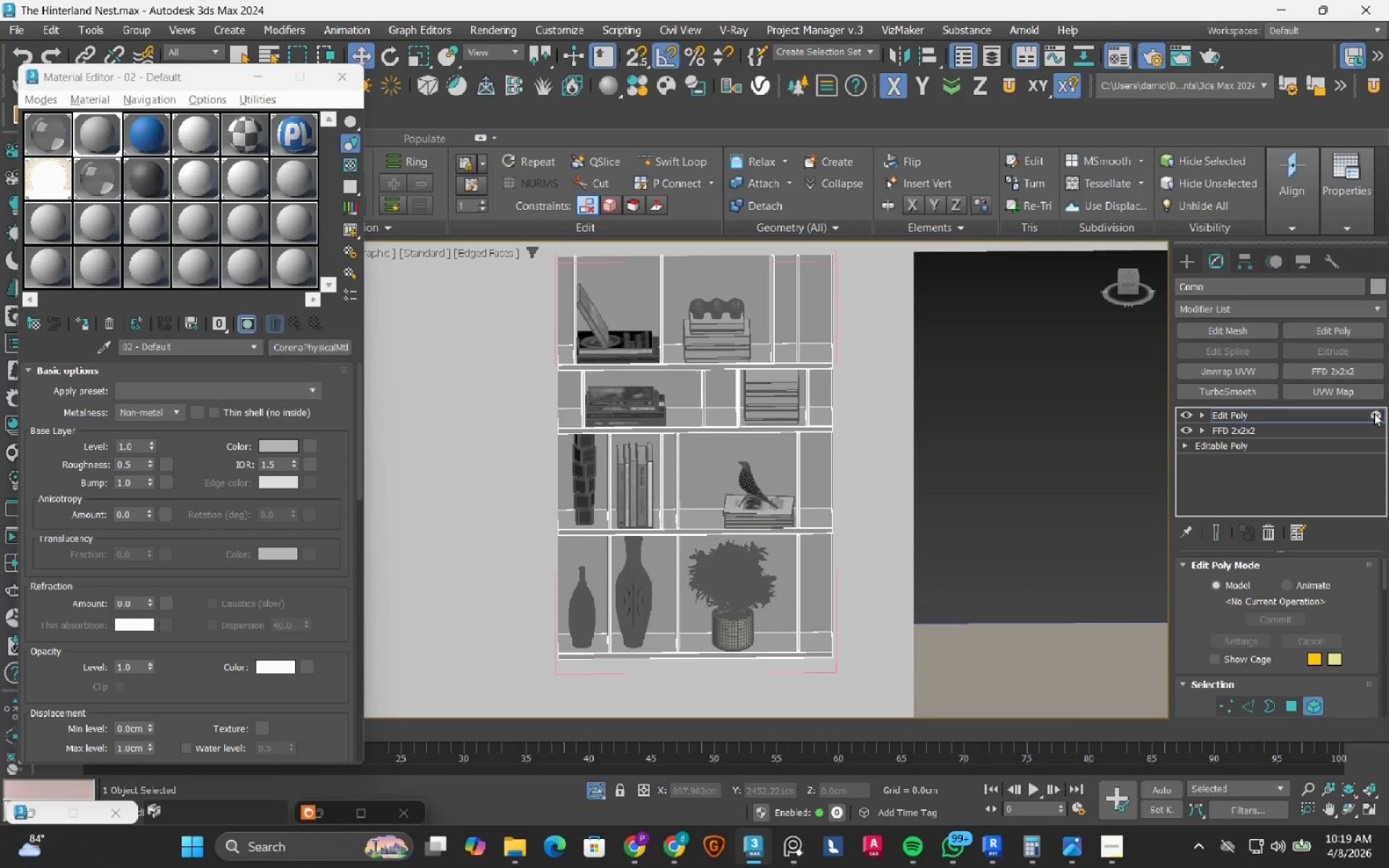 
double_click([1065, 440])
 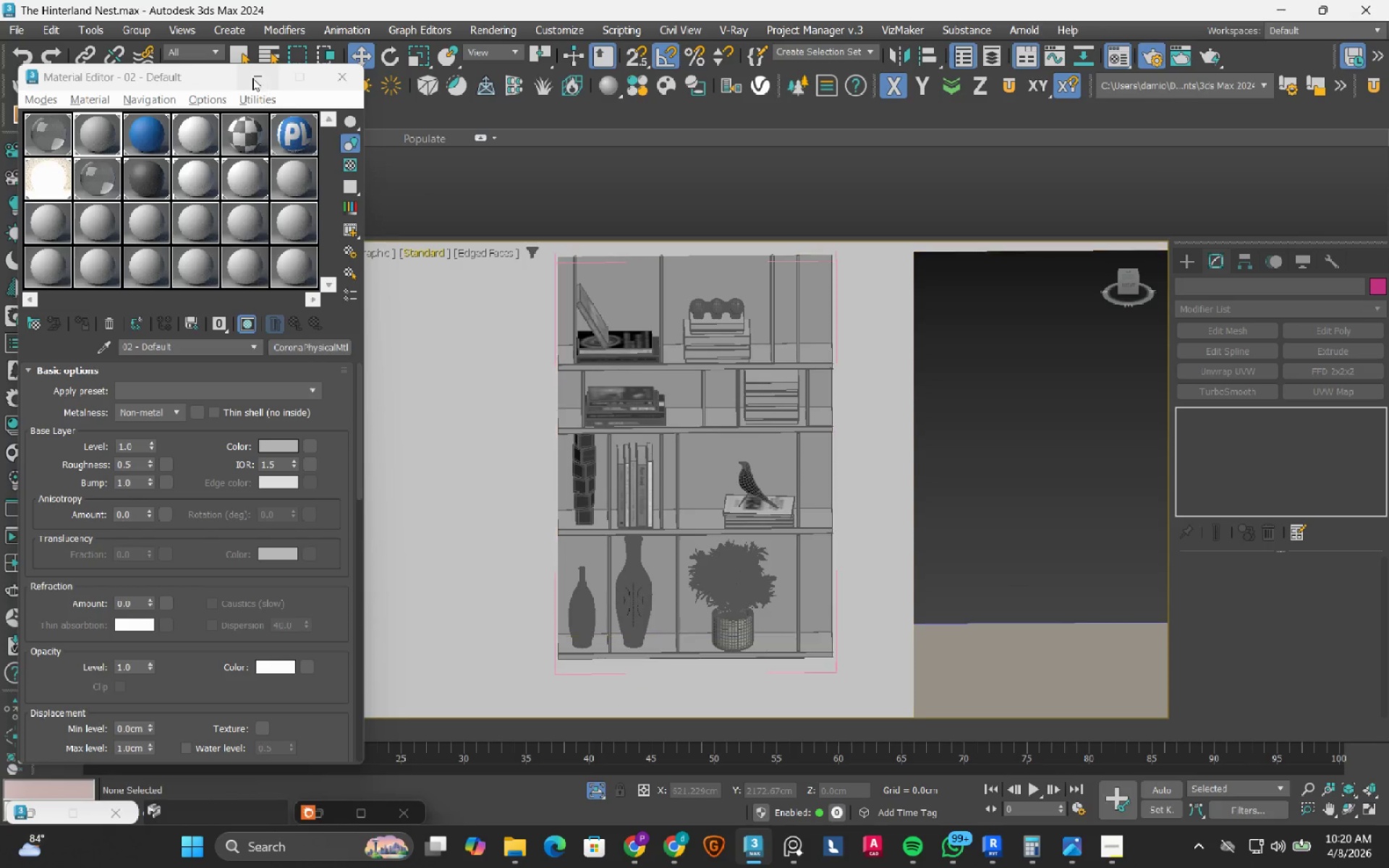 
left_click_drag(start_coordinate=[255, 78], to_coordinate=[255, 82])
 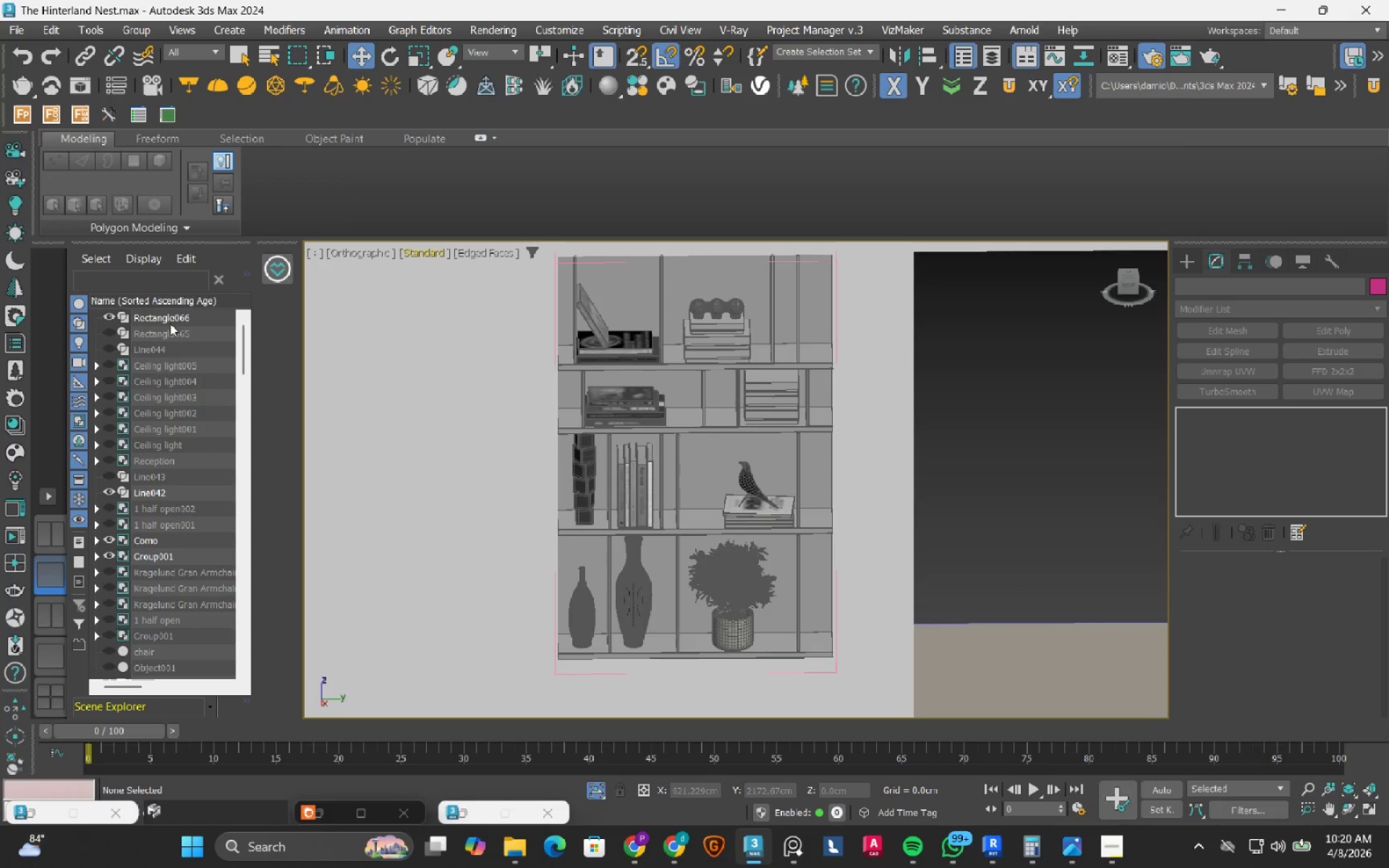 
left_click([170, 316])
 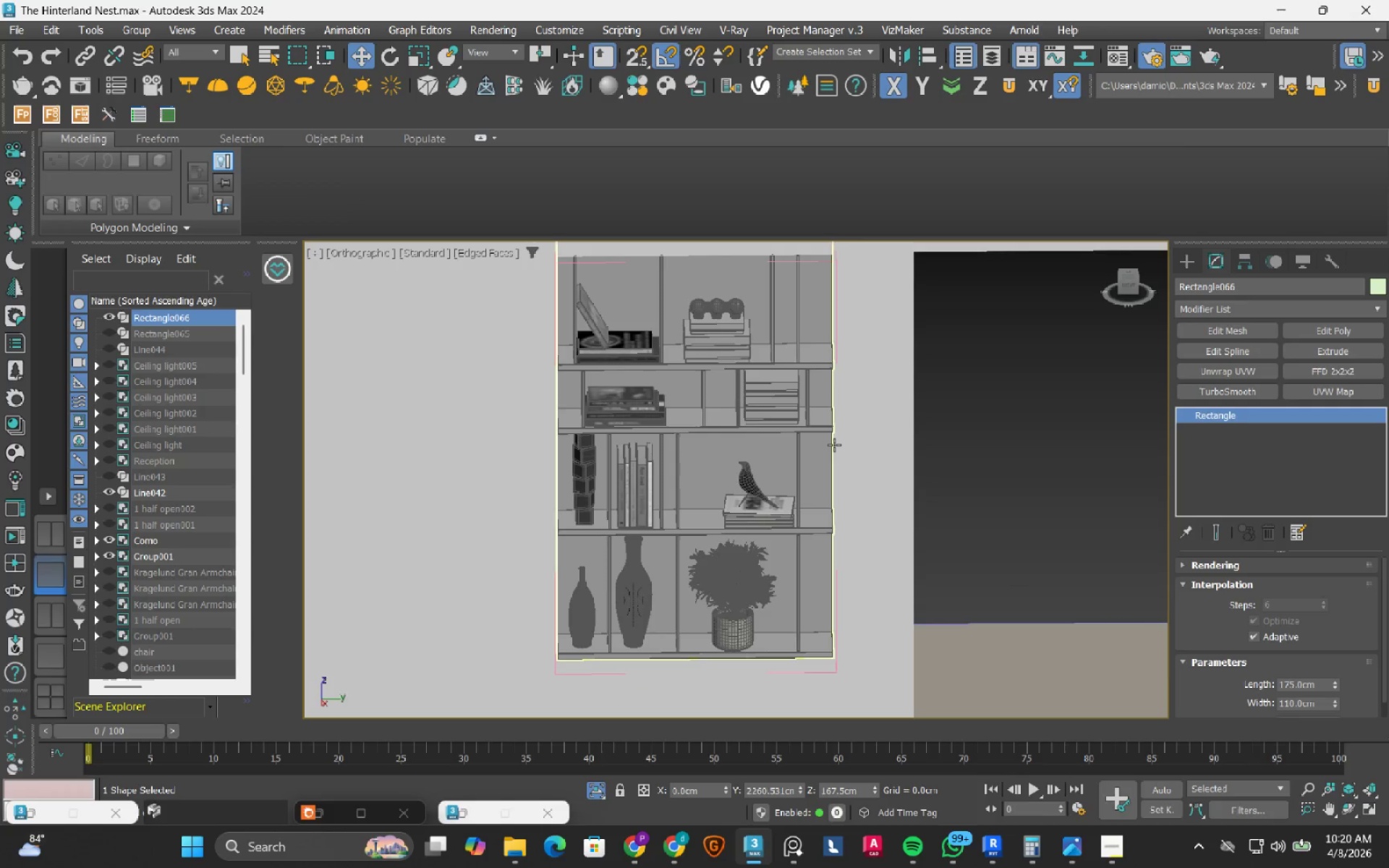 
scroll: coordinate [836, 442], scroll_direction: down, amount: 2.0
 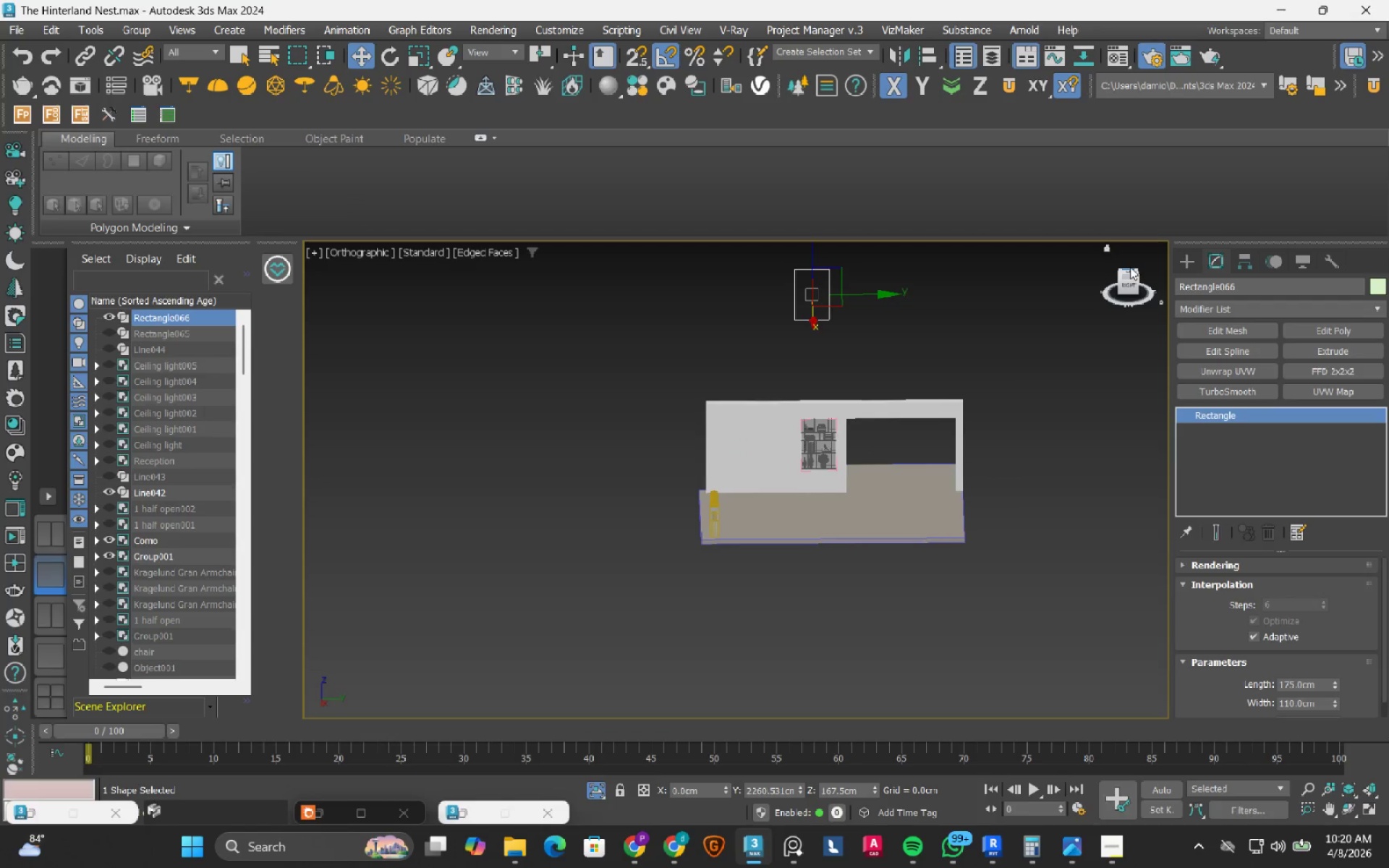 
left_click([1130, 270])
 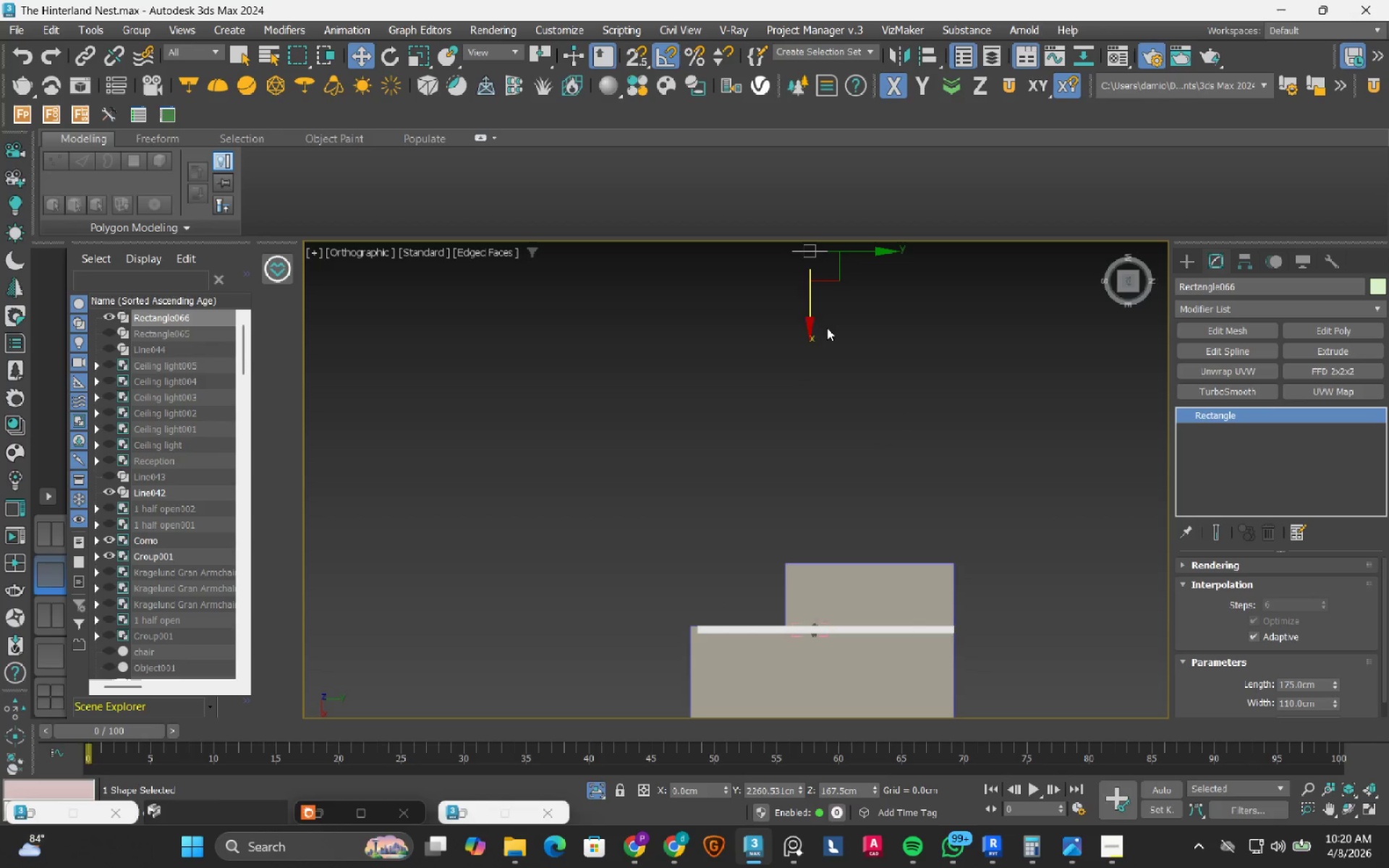 
left_click_drag(start_coordinate=[808, 315], to_coordinate=[780, 678])
 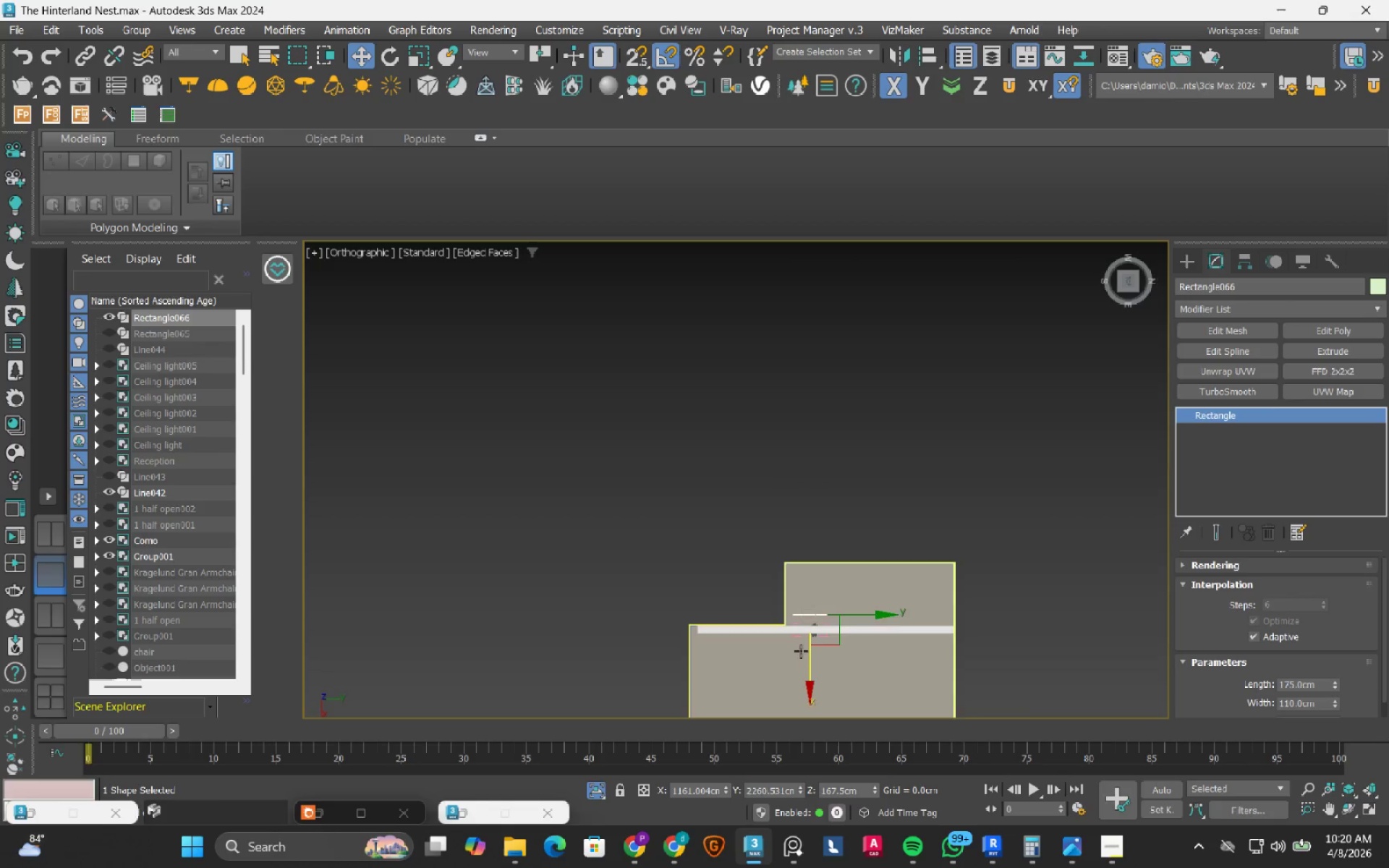 
scroll: coordinate [845, 558], scroll_direction: up, amount: 7.0
 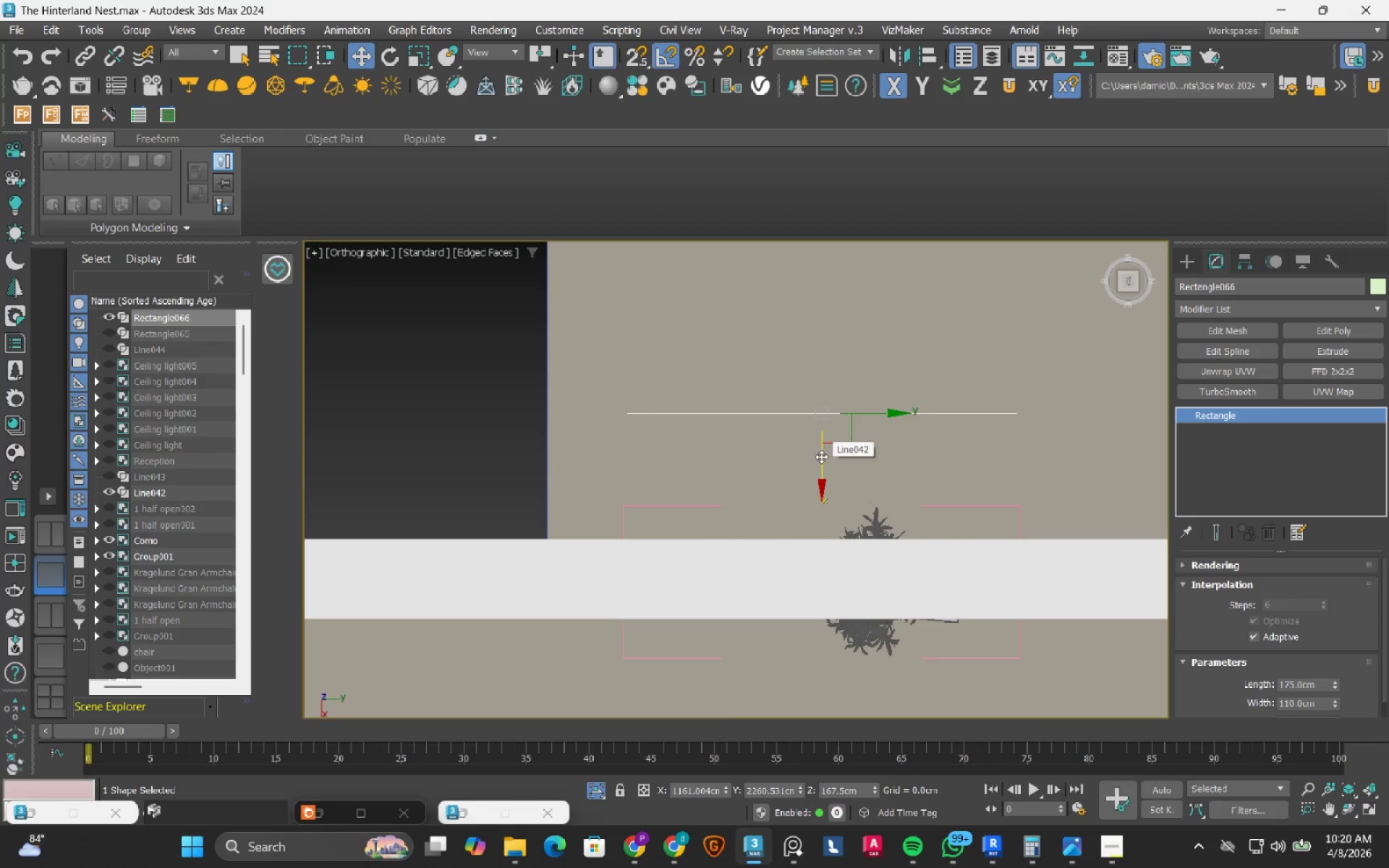 
left_click_drag(start_coordinate=[820, 467], to_coordinate=[802, 593])
 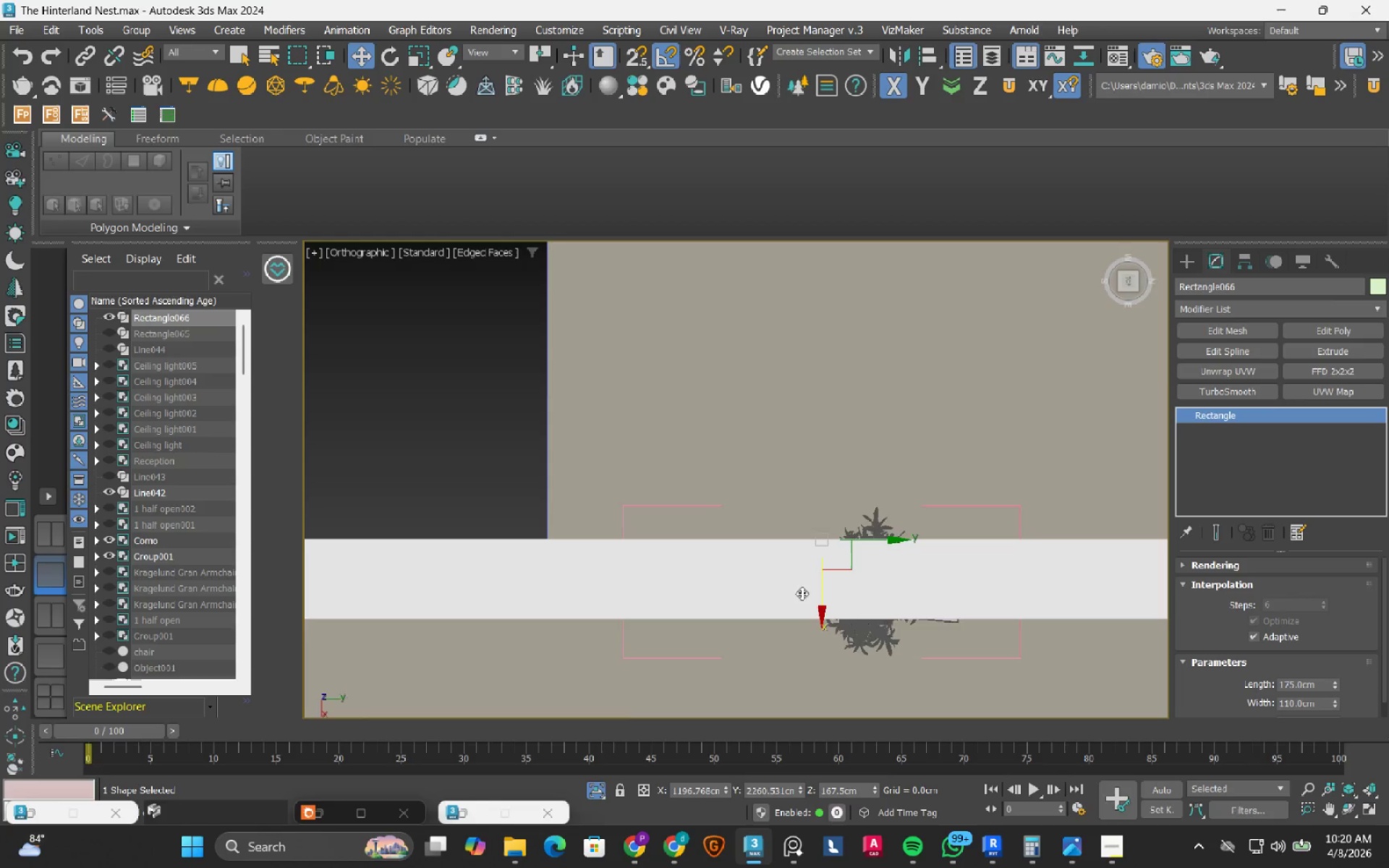 
key(F3)
 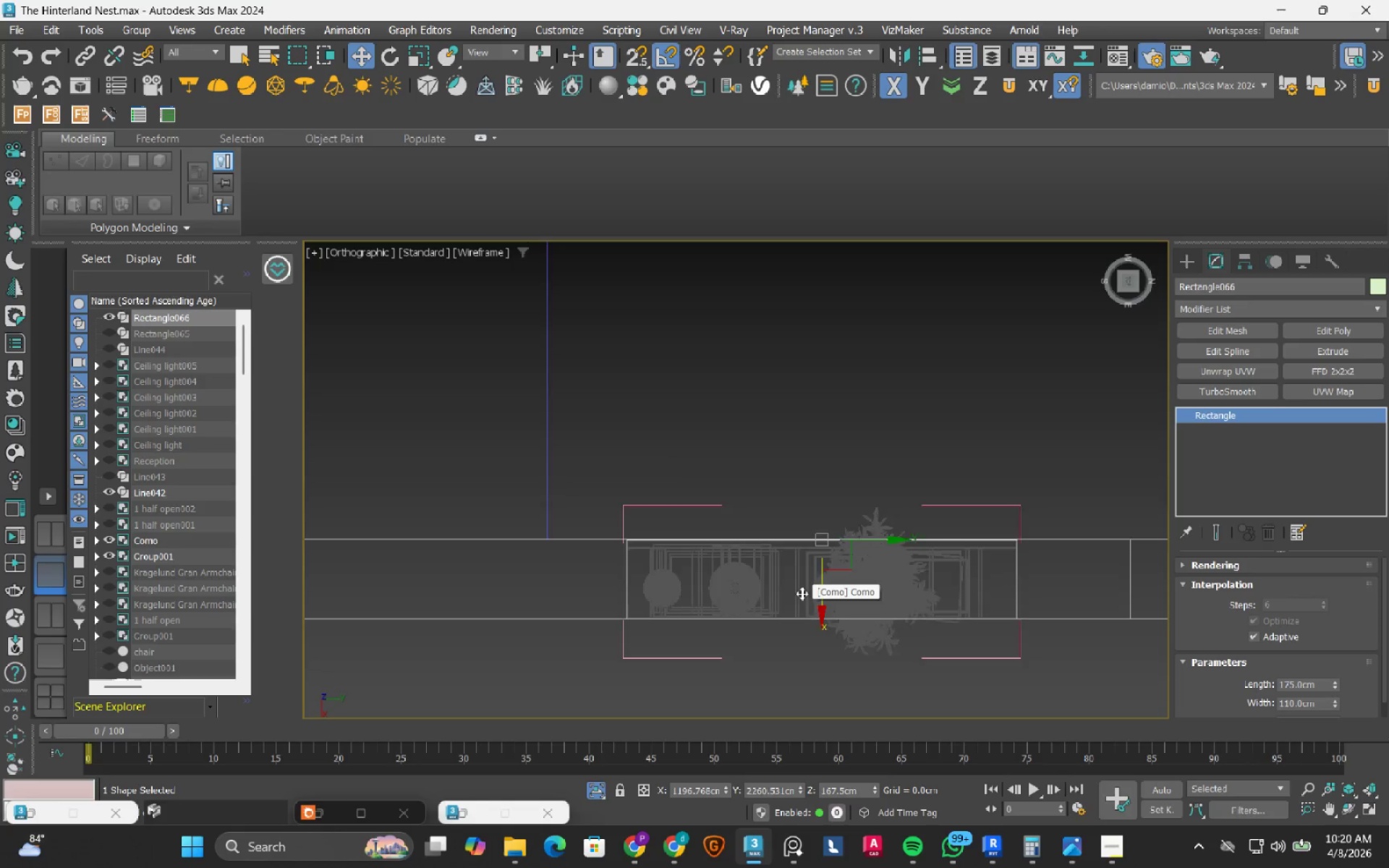 
scroll: coordinate [1209, 599], scroll_direction: up, amount: 7.0
 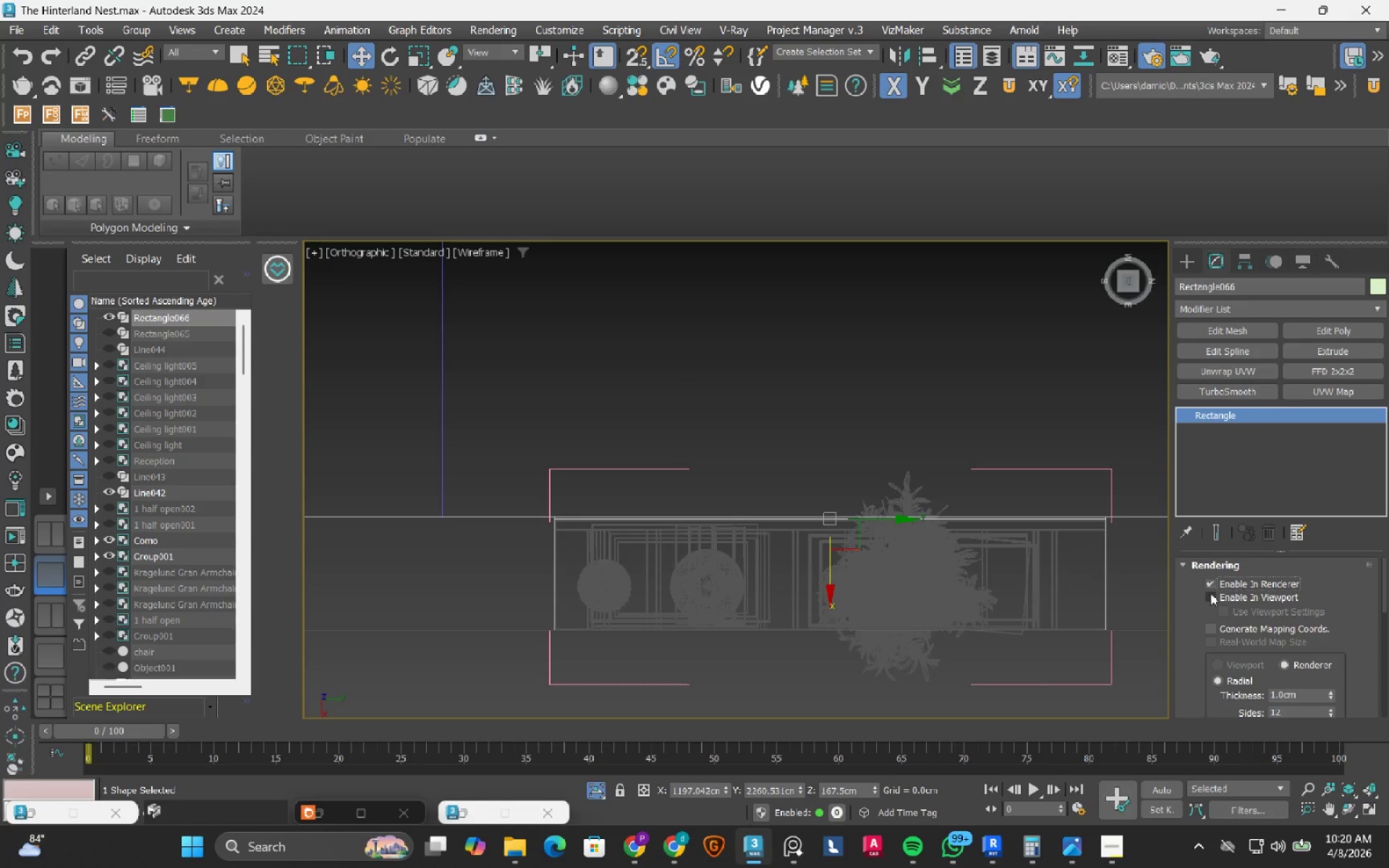 
double_click([1210, 596])
 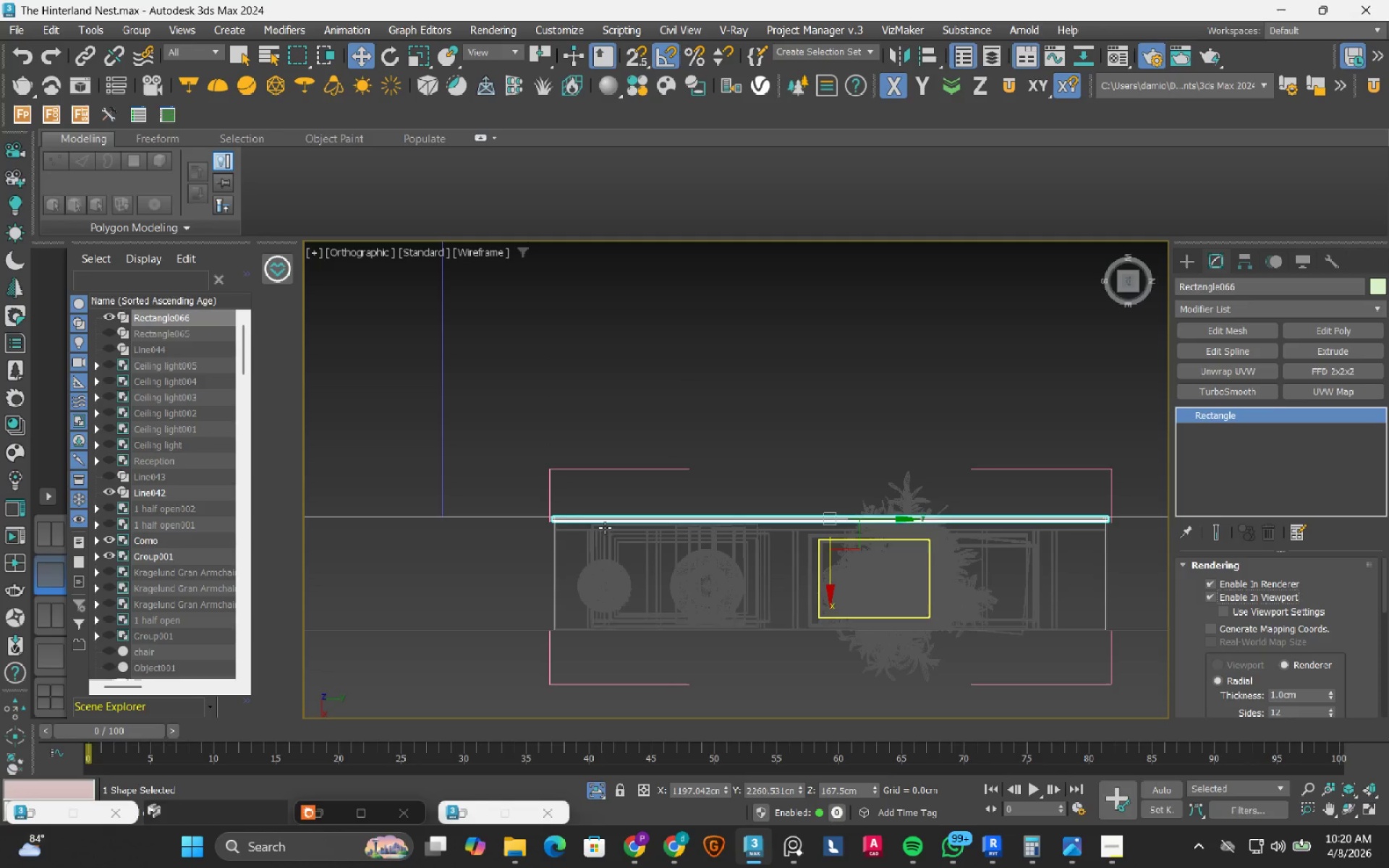 
scroll: coordinate [524, 515], scroll_direction: up, amount: 2.0
 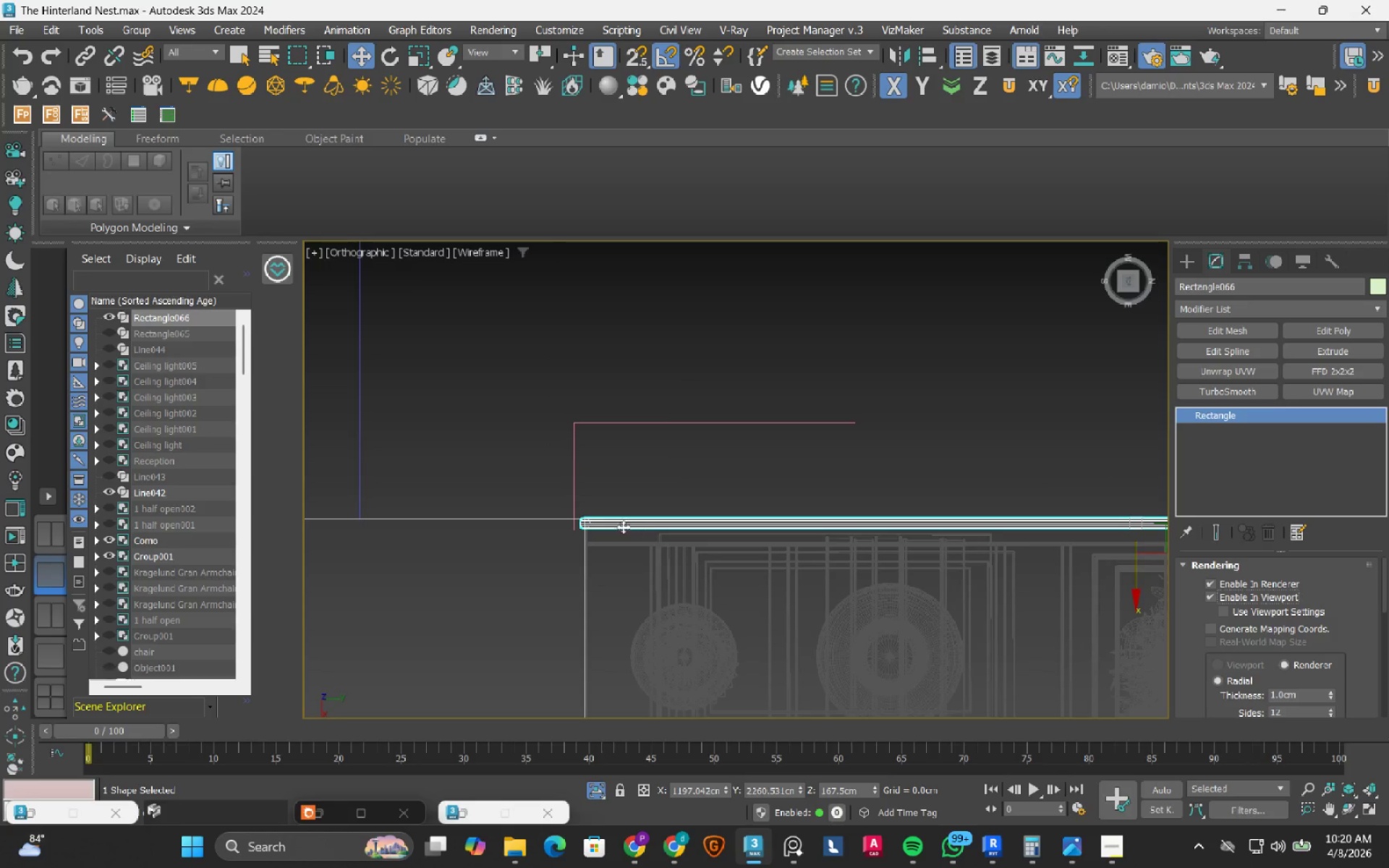 
scroll: coordinate [583, 520], scroll_direction: none, amount: 0.0
 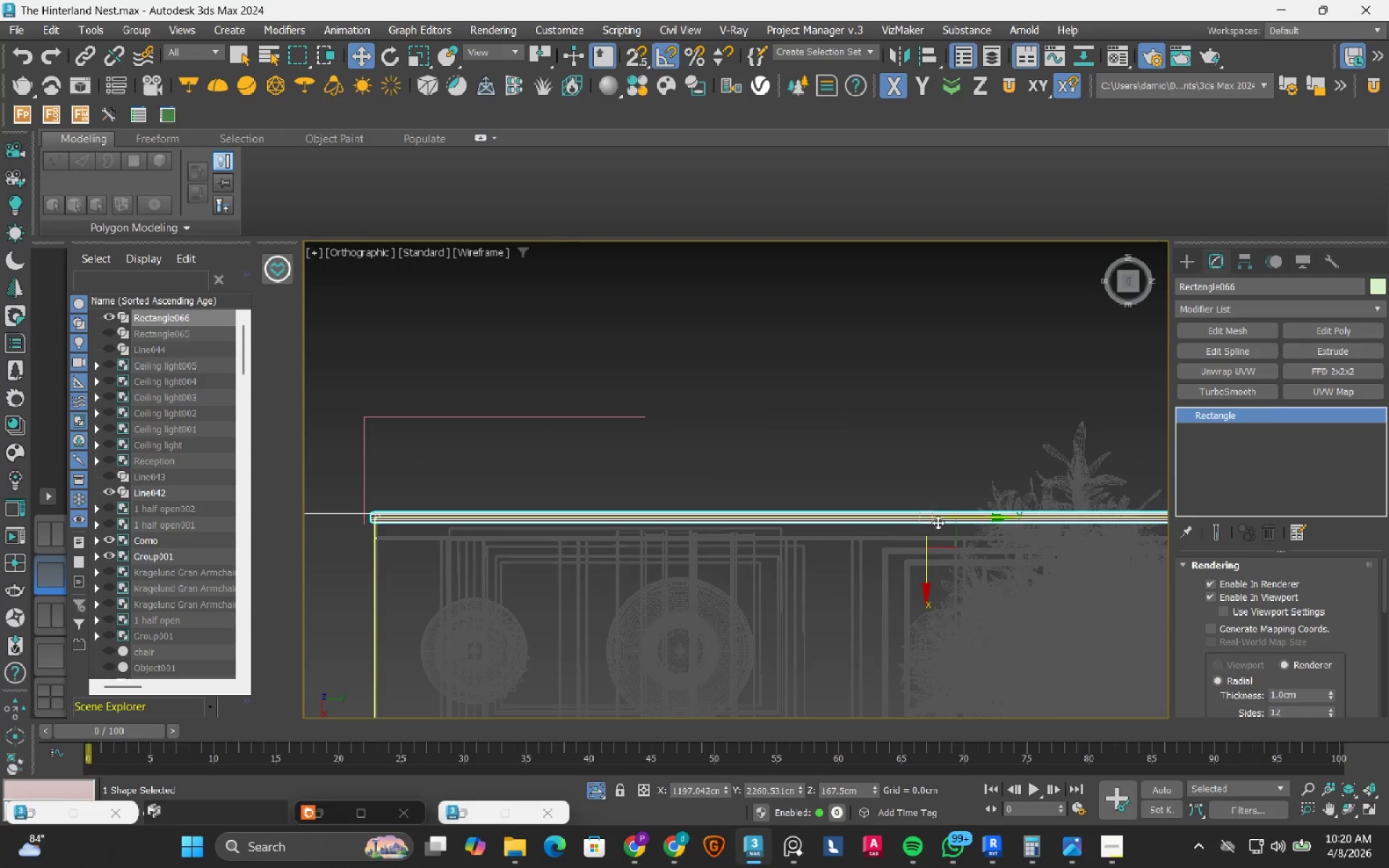 
scroll: coordinate [942, 538], scroll_direction: up, amount: 2.0
 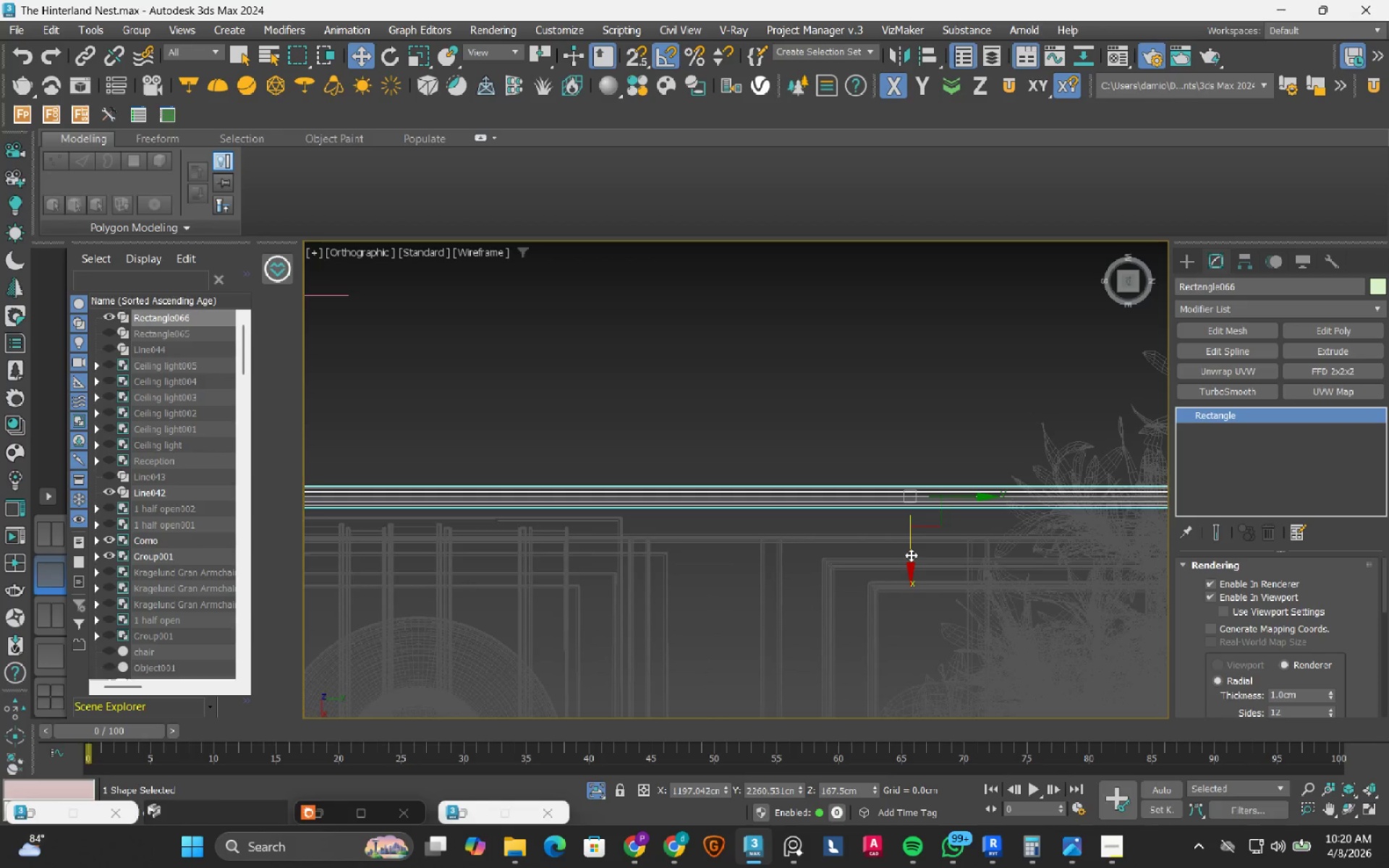 
left_click_drag(start_coordinate=[911, 555], to_coordinate=[904, 567])
 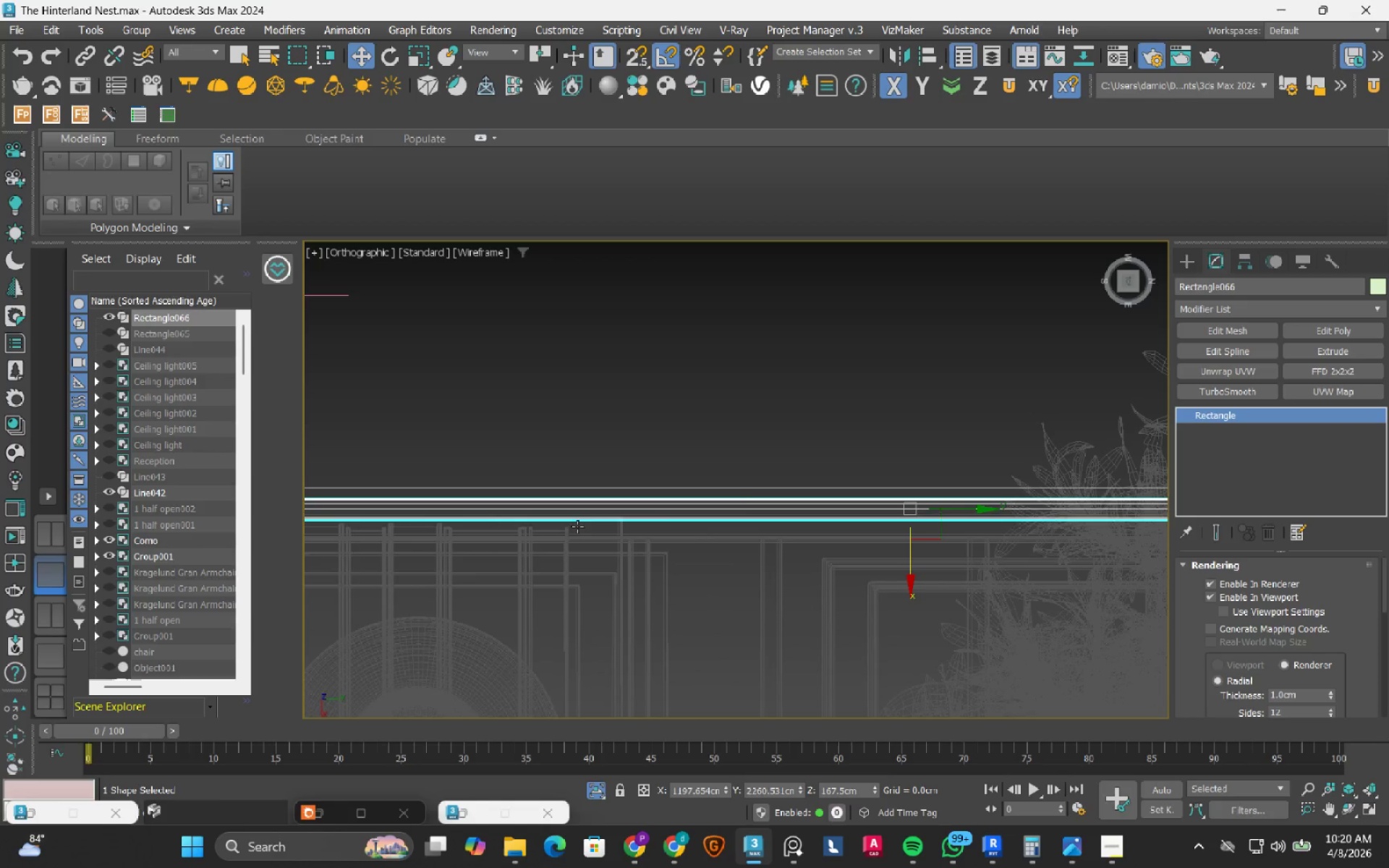 
key(F3)
 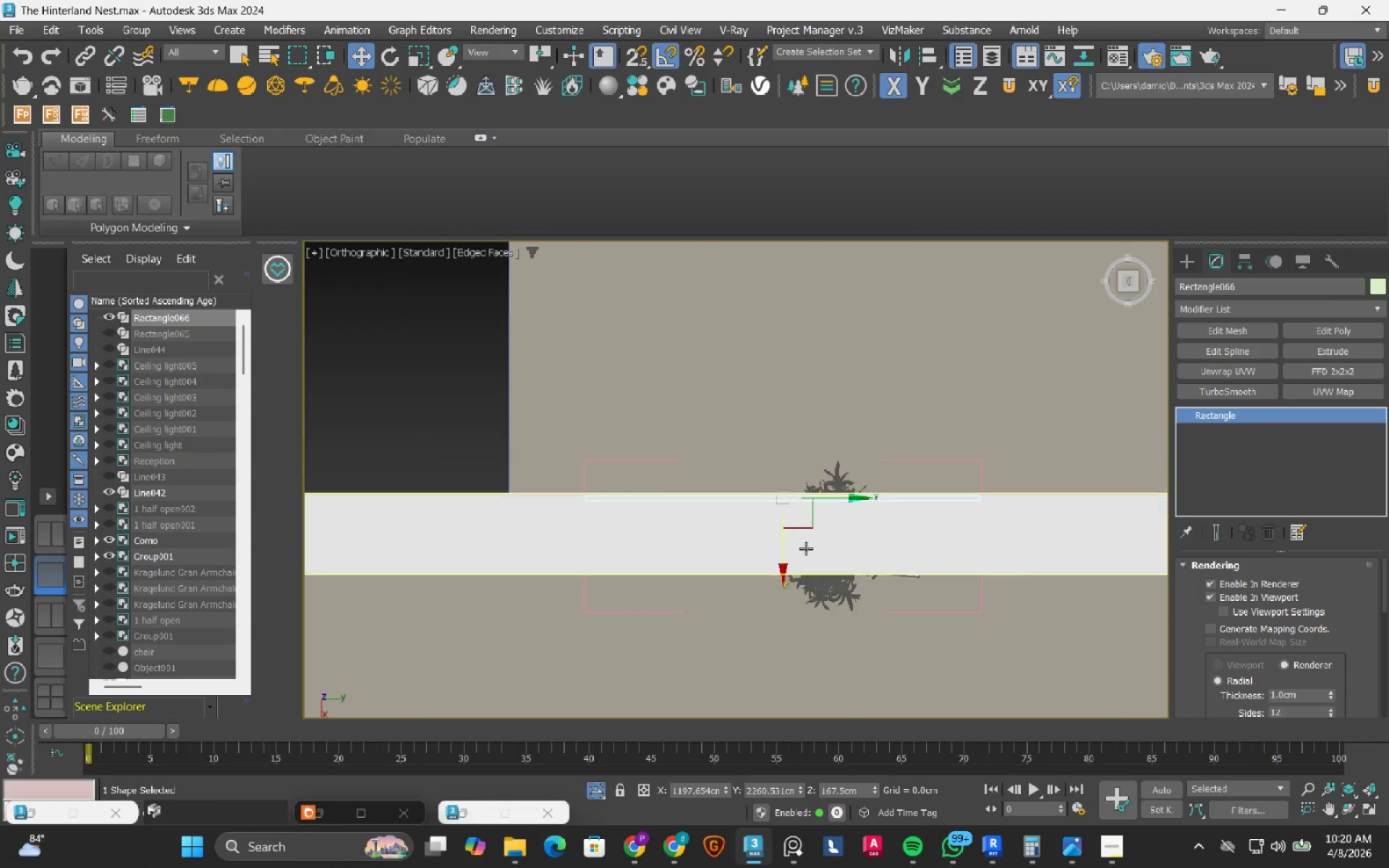 
hold_key(key=AltLeft, duration=0.89)
 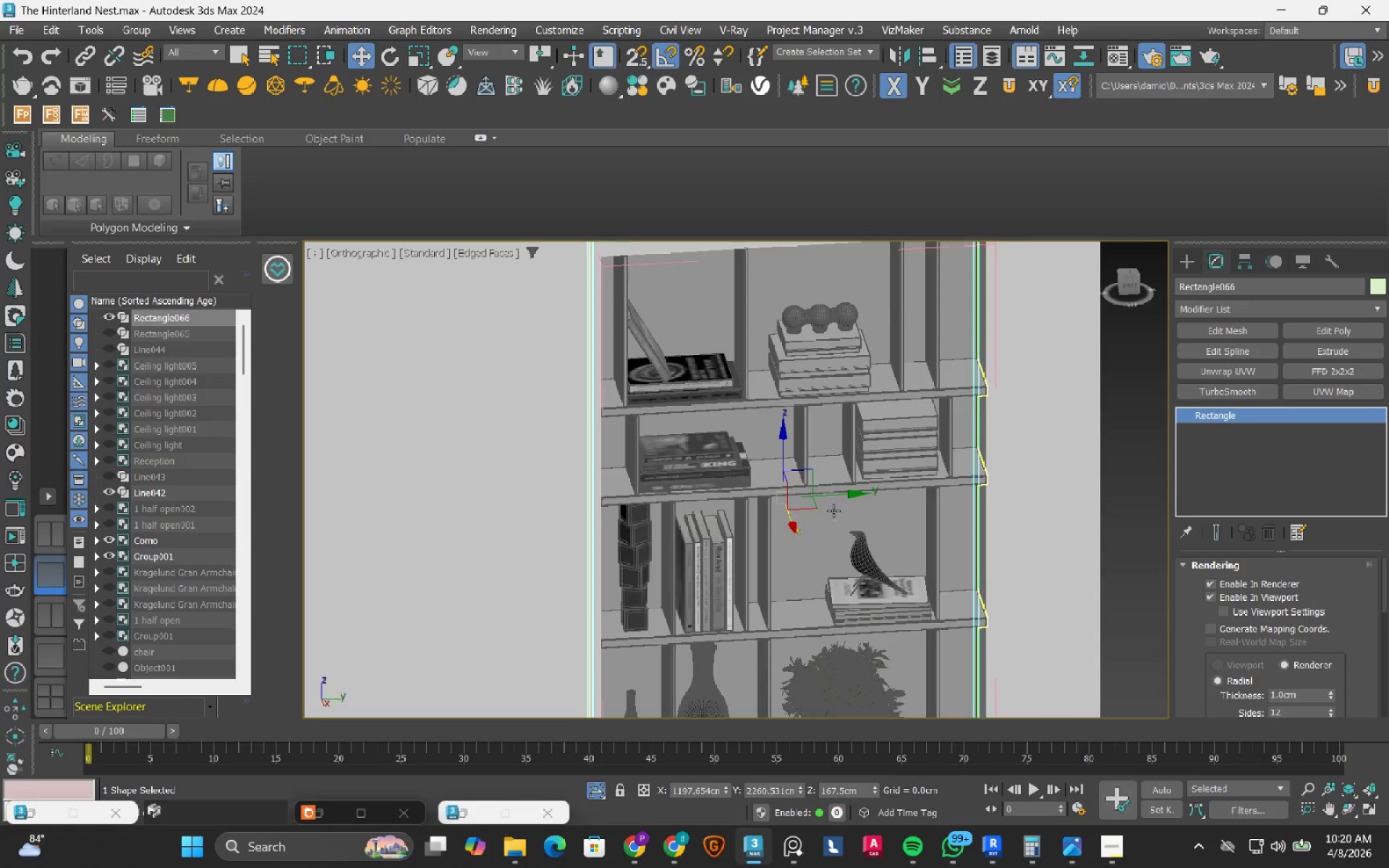 
scroll: coordinate [762, 498], scroll_direction: down, amount: 6.0
 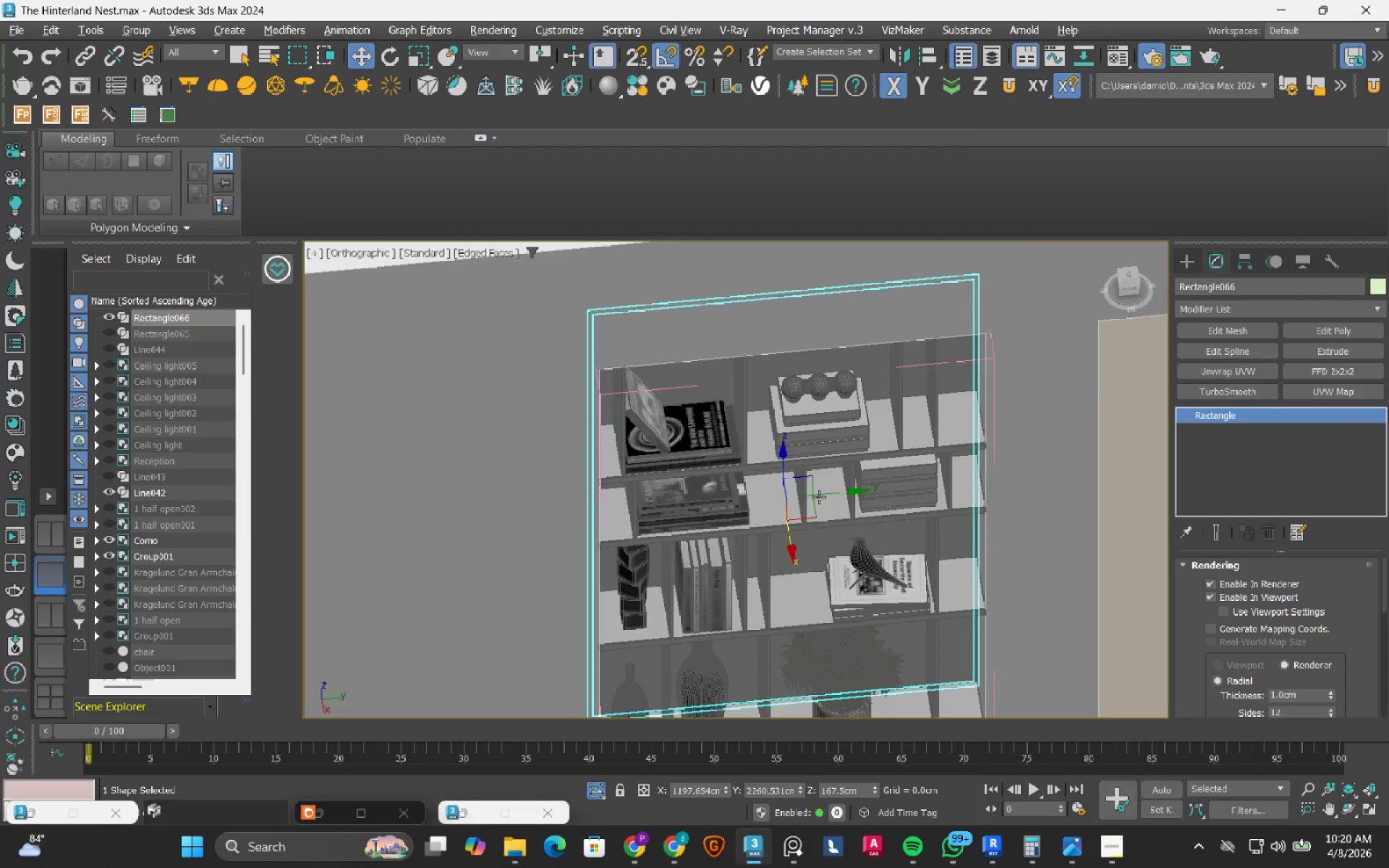 
hold_key(key=AltLeft, duration=0.47)
 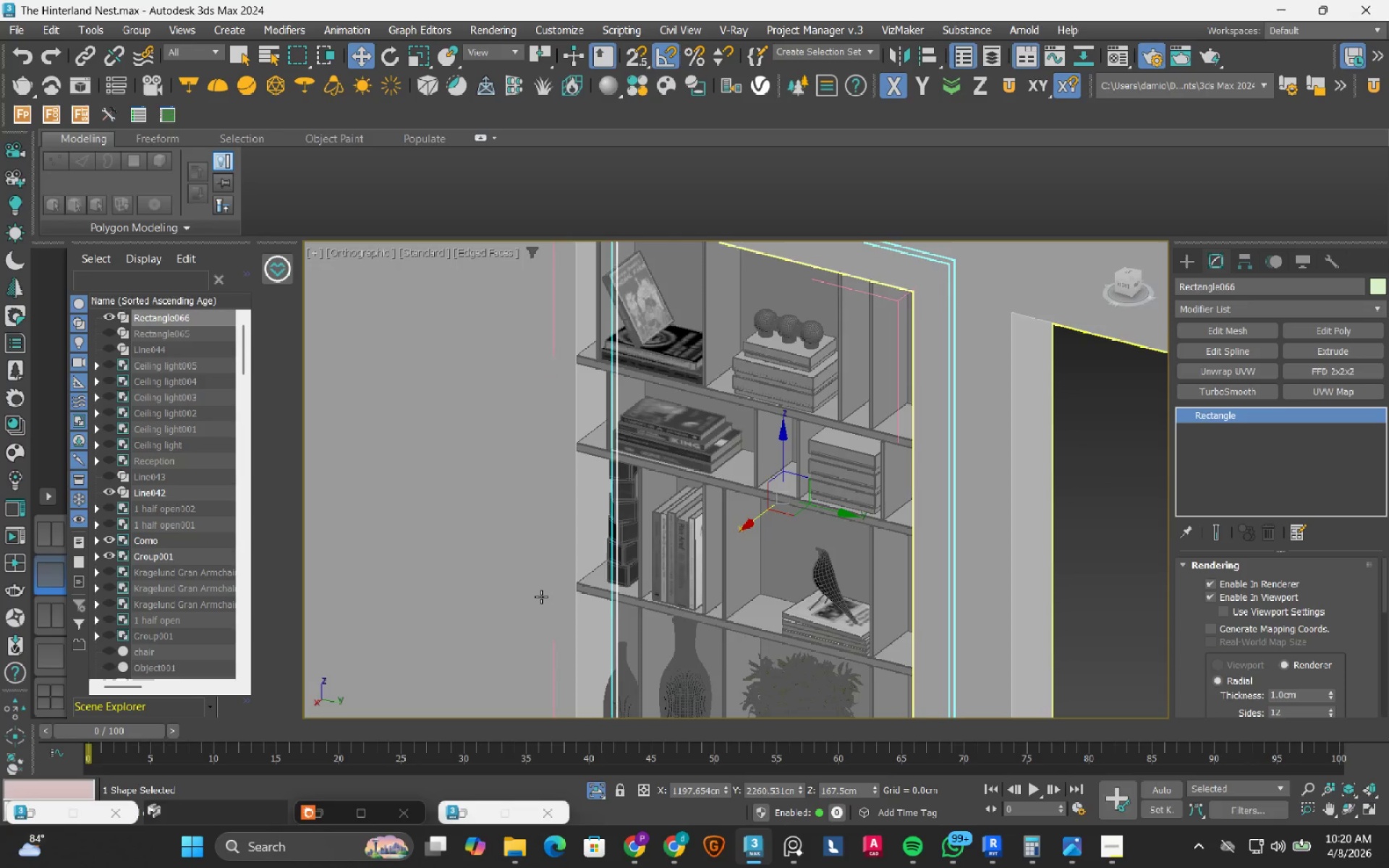 
hold_key(key=AltLeft, duration=0.36)
 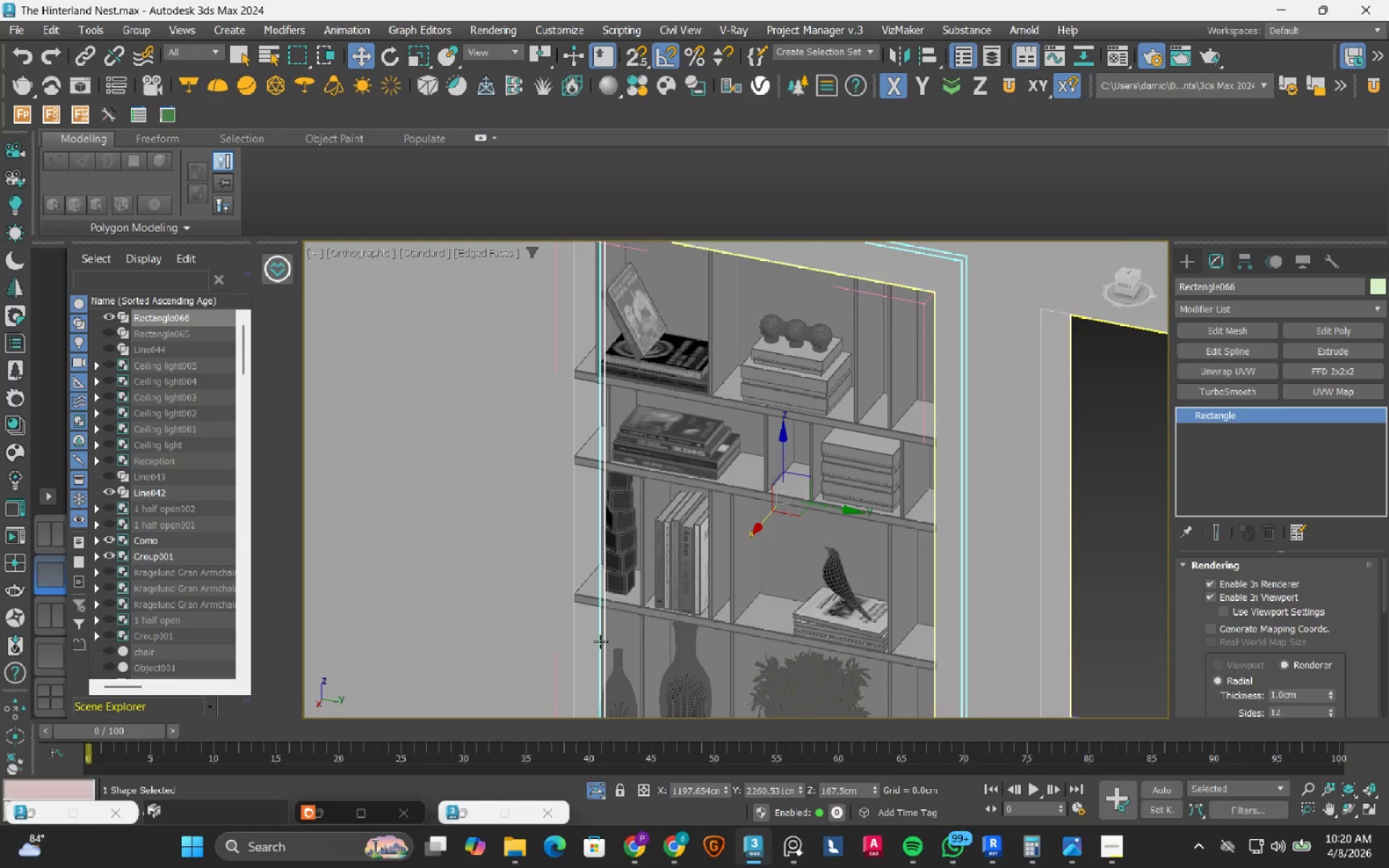 
scroll: coordinate [678, 558], scroll_direction: up, amount: 7.0
 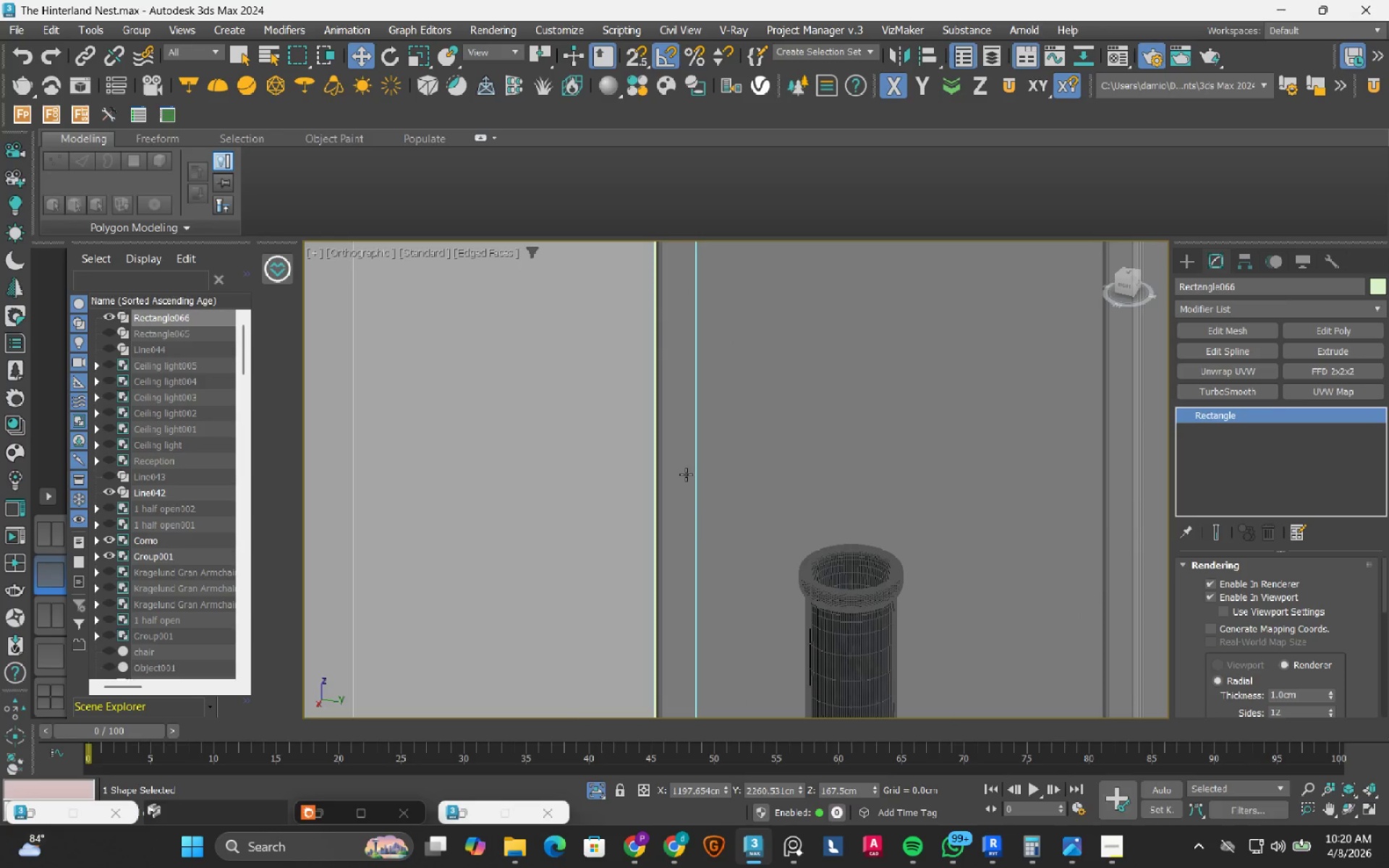 
scroll: coordinate [685, 472], scroll_direction: down, amount: 7.0
 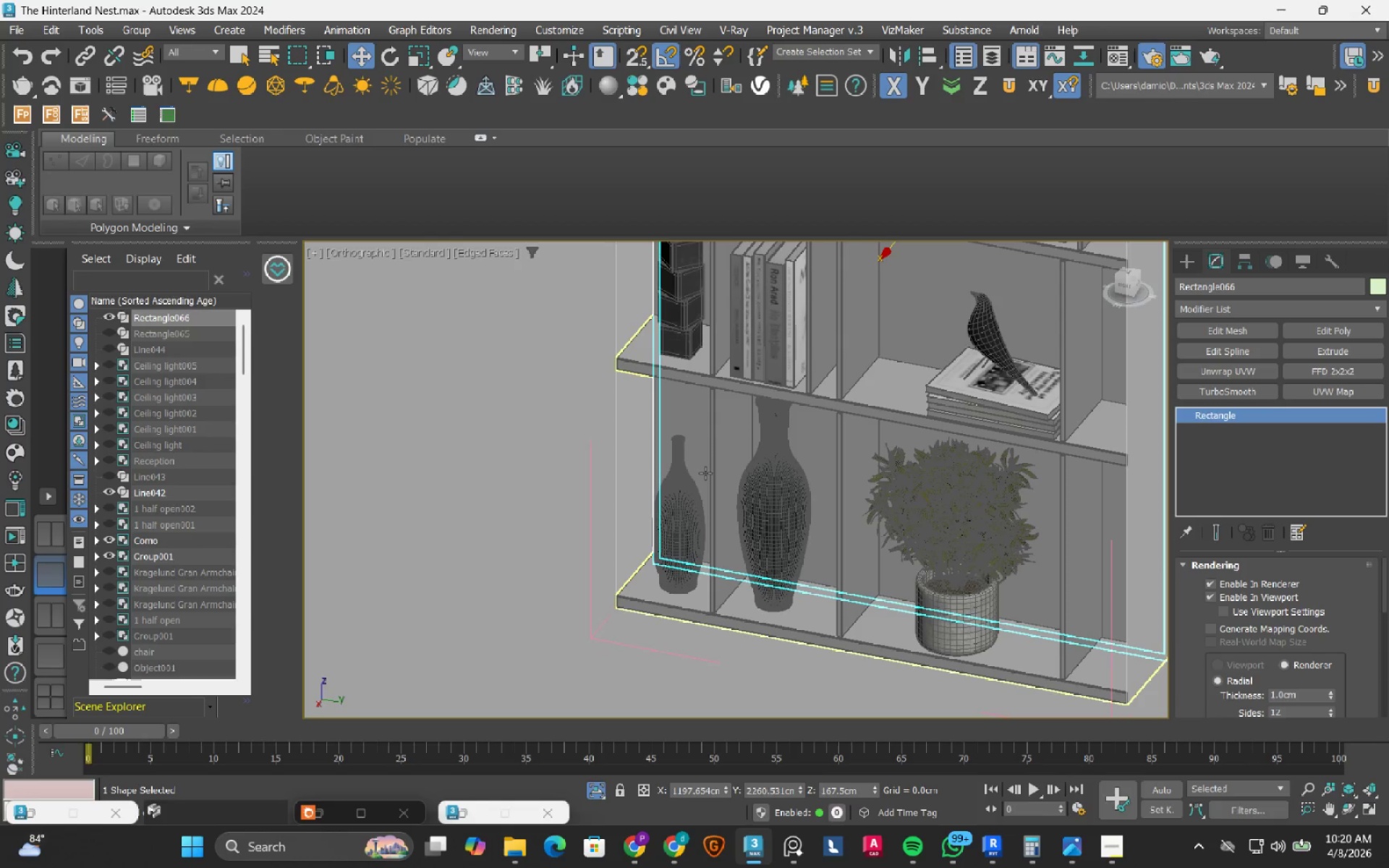 
scroll: coordinate [687, 577], scroll_direction: none, amount: 0.0
 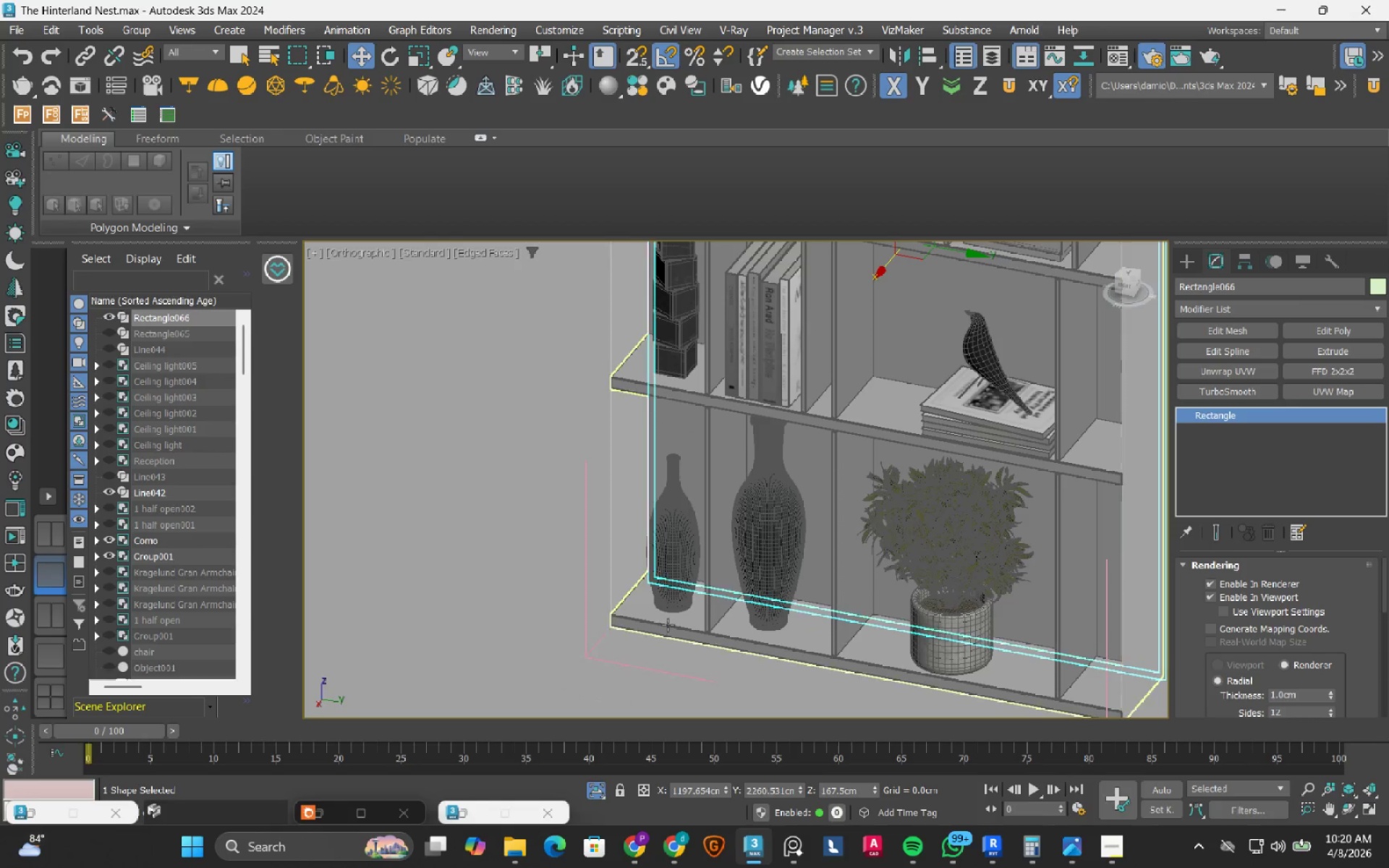 
hold_key(key=ControlLeft, duration=0.56)
left_click([668, 622])
 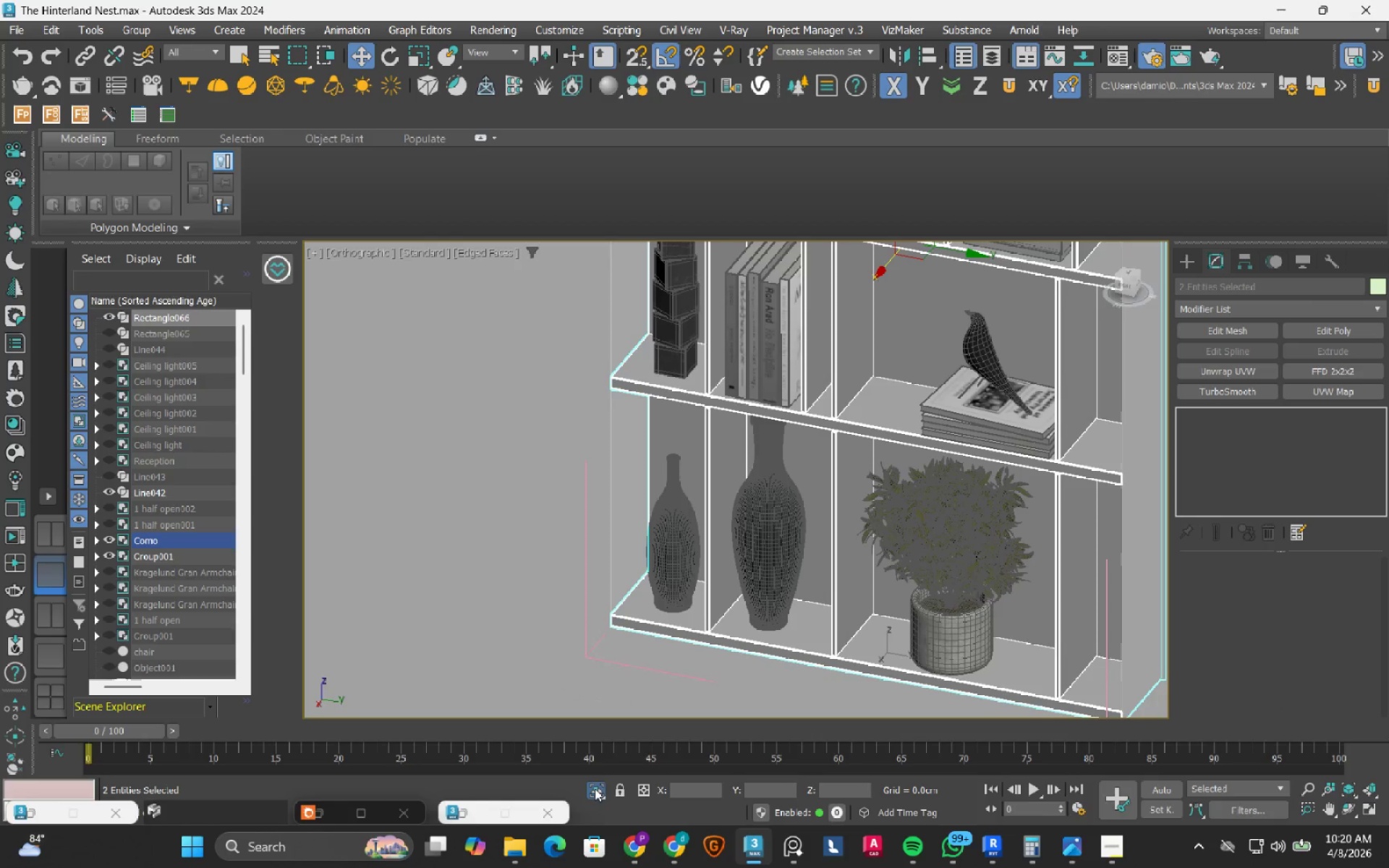 
left_click([595, 788])
 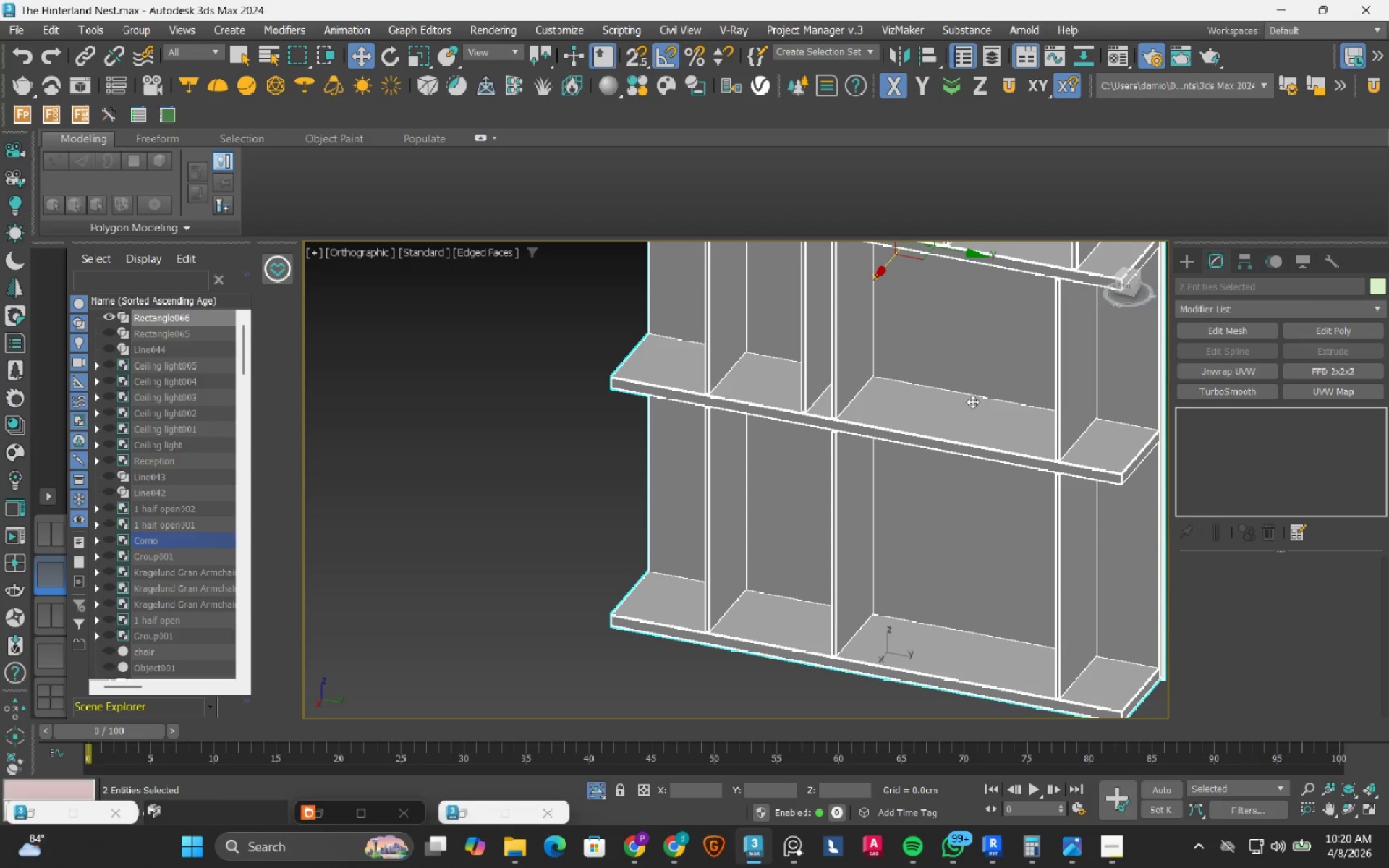 
scroll: coordinate [974, 396], scroll_direction: down, amount: 3.0
 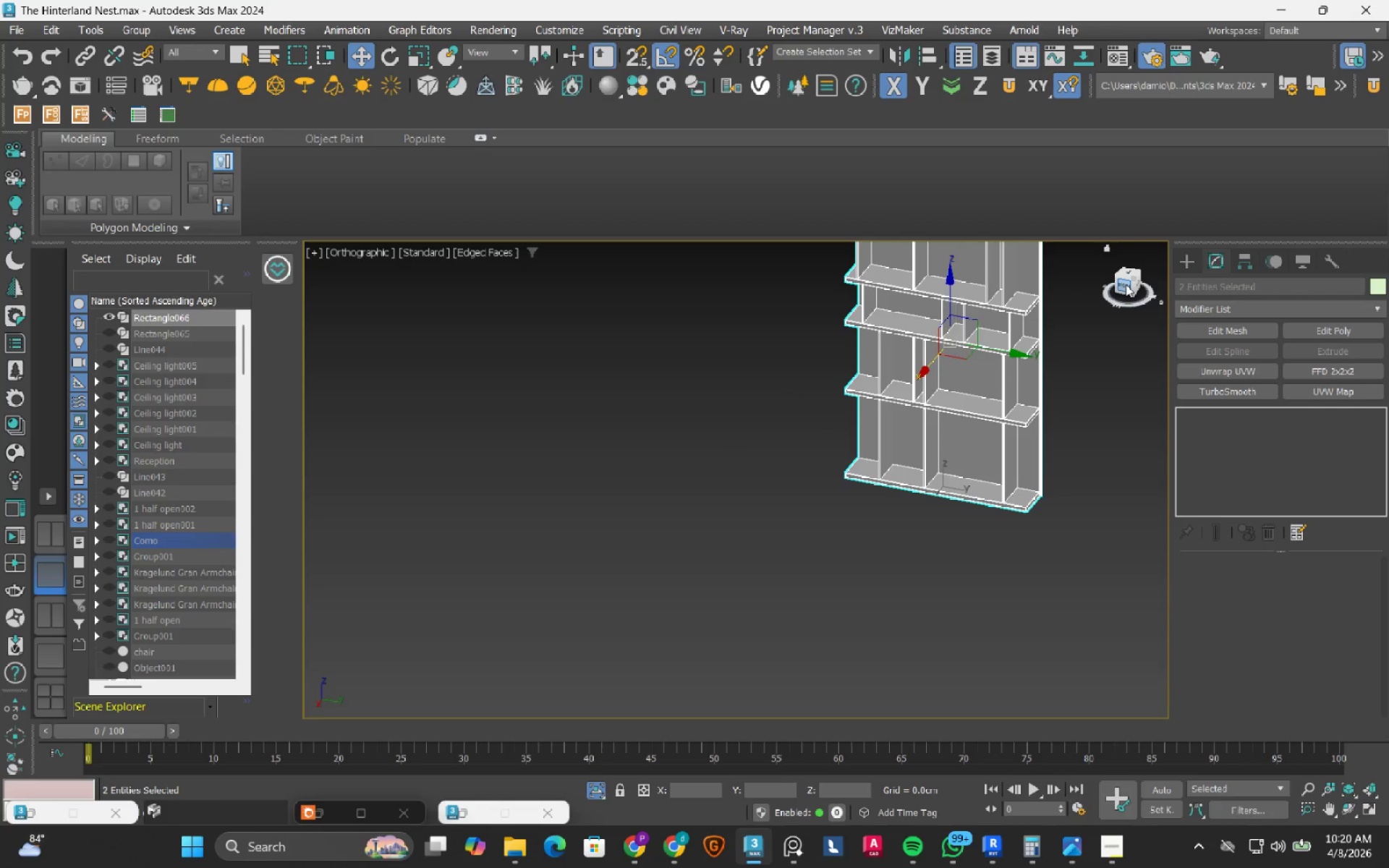 
left_click([1126, 284])
 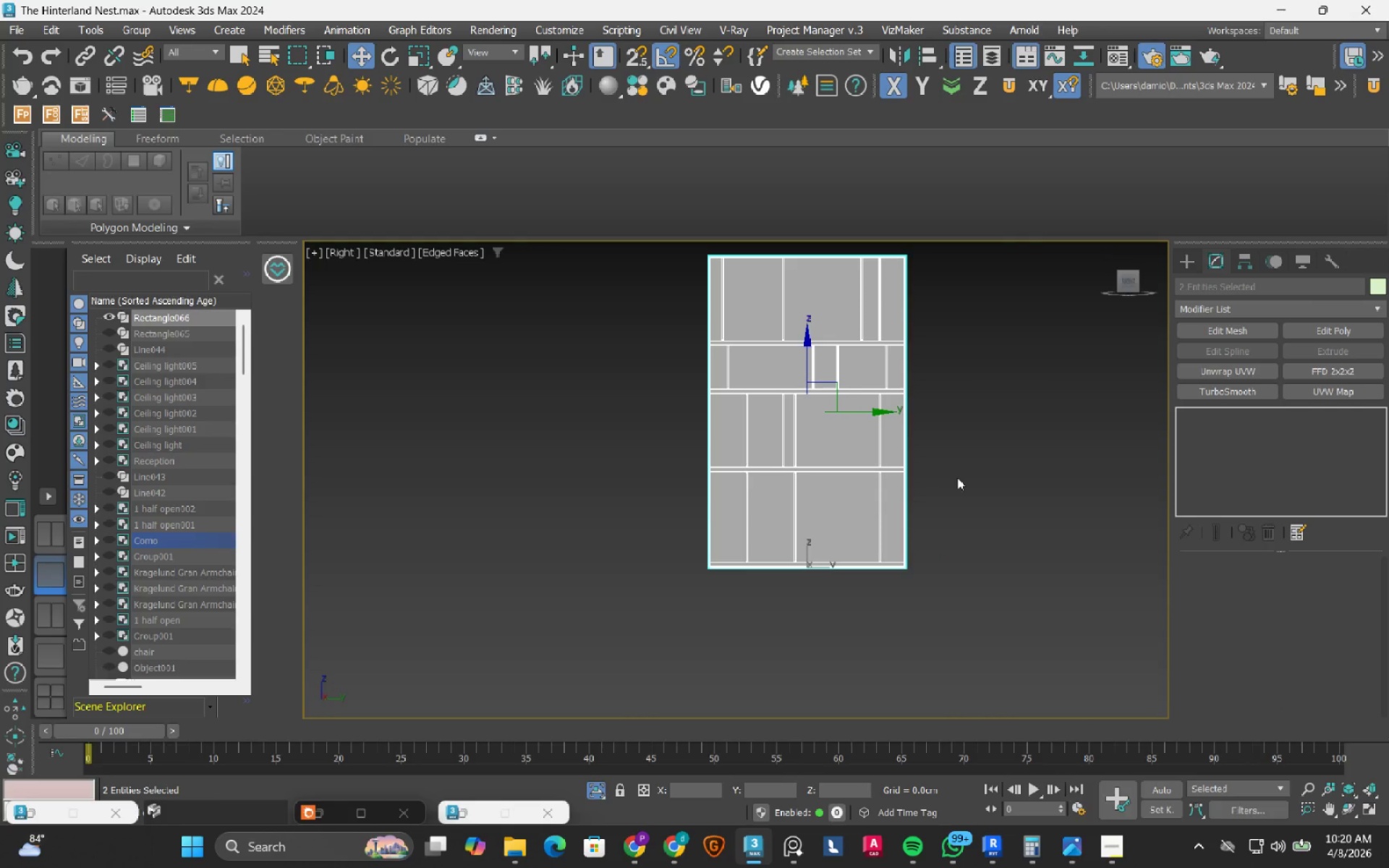 
left_click([962, 477])
 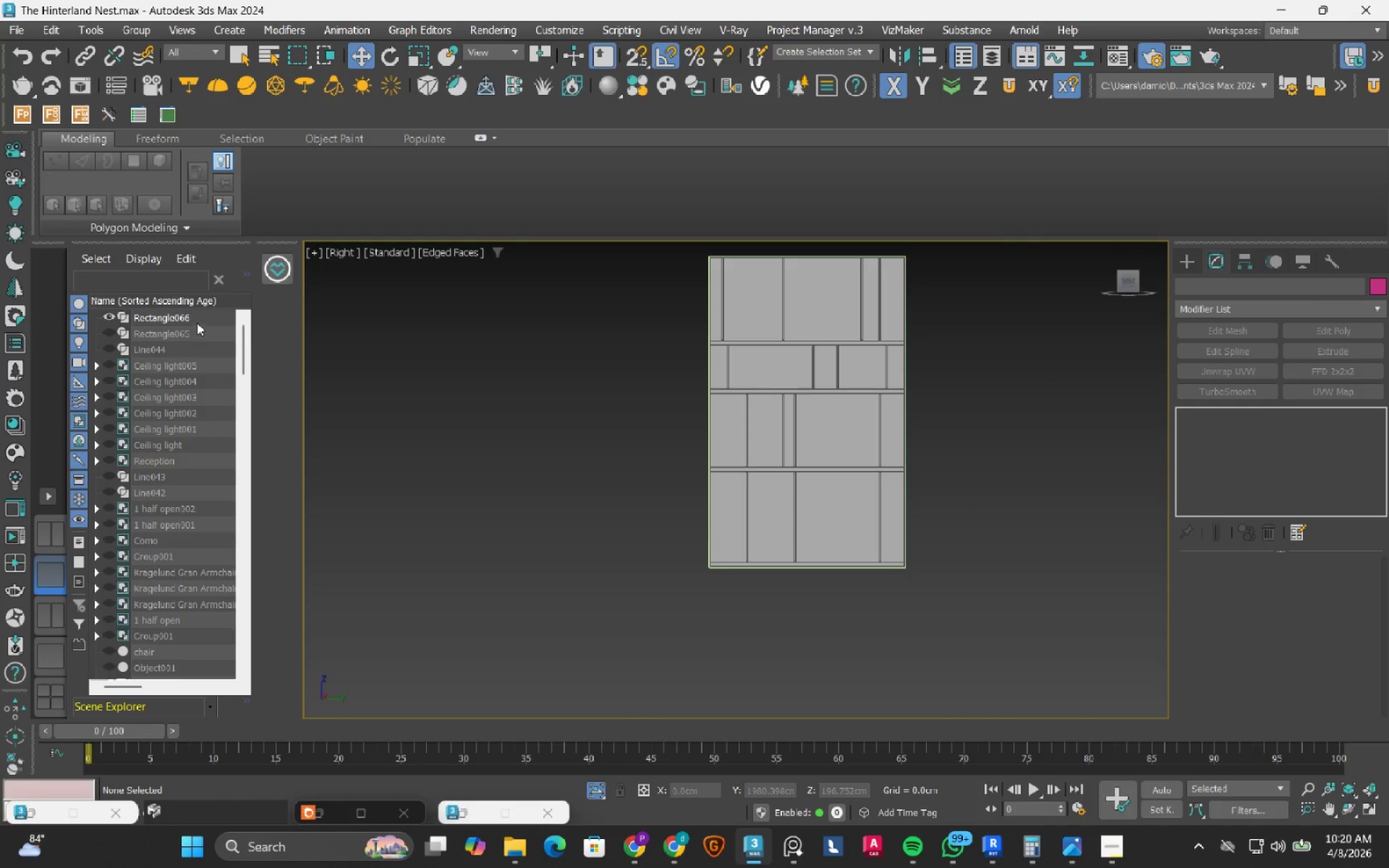 
left_click([194, 315])
 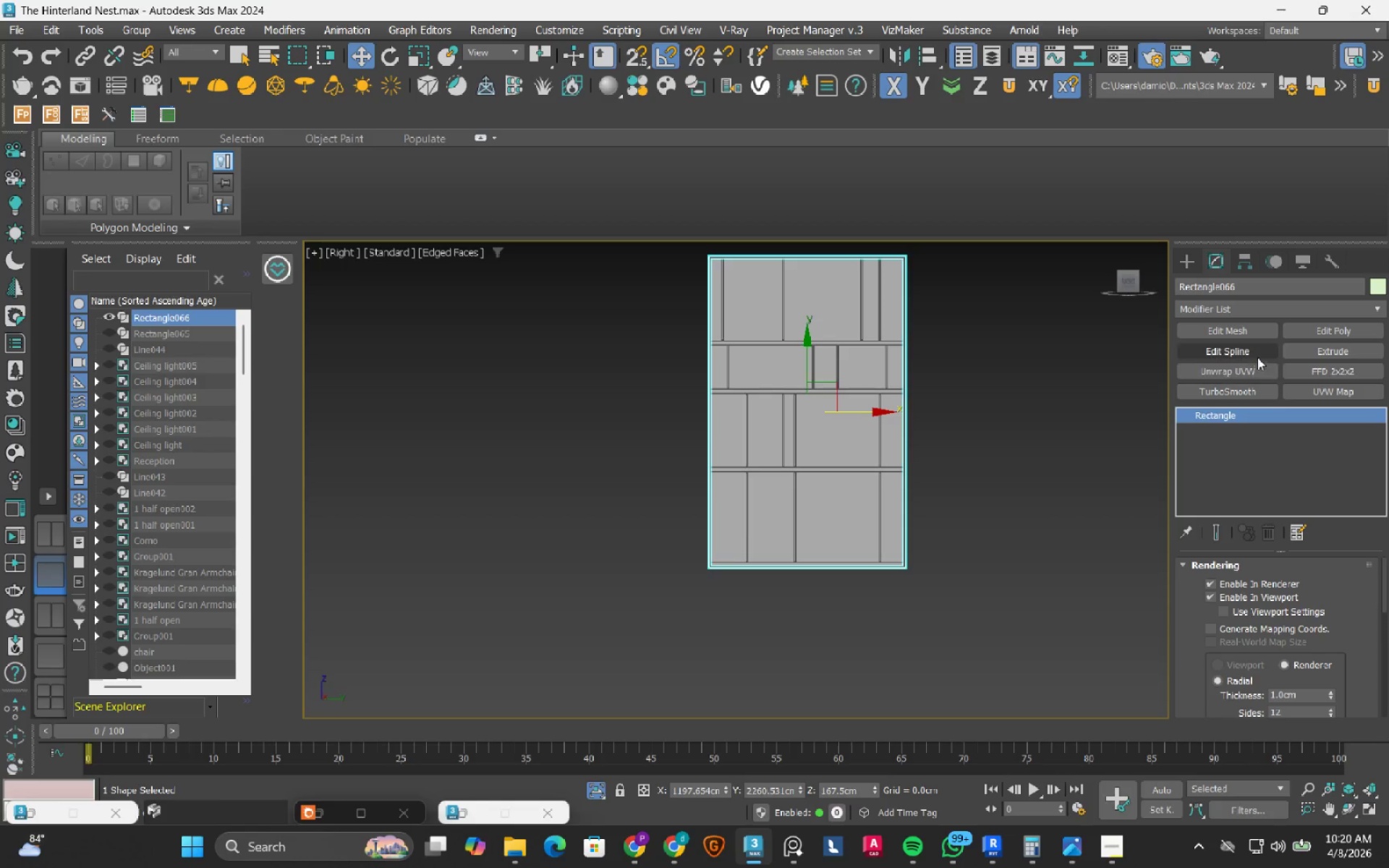 
left_click([1257, 347])
 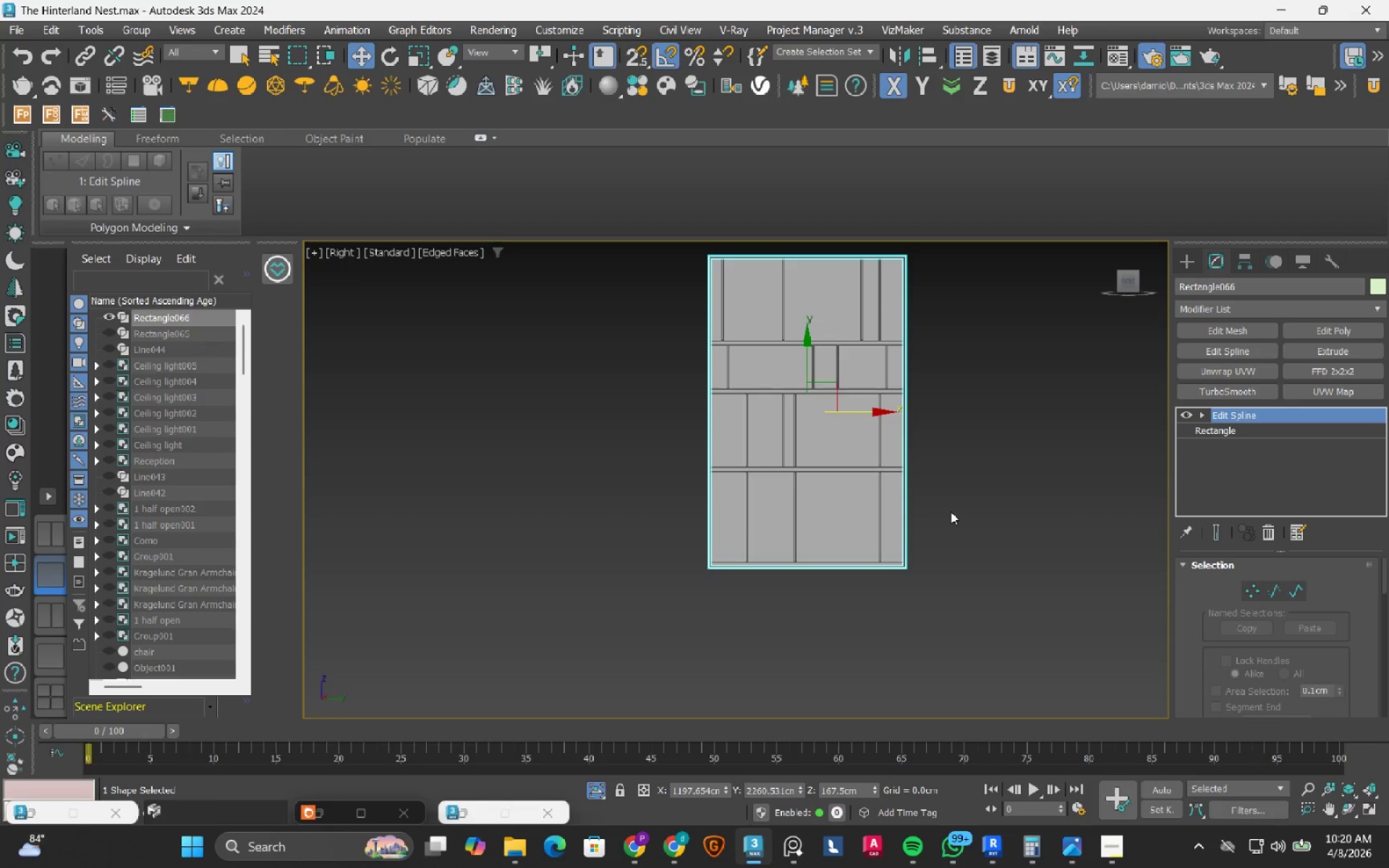 
key(F1)
 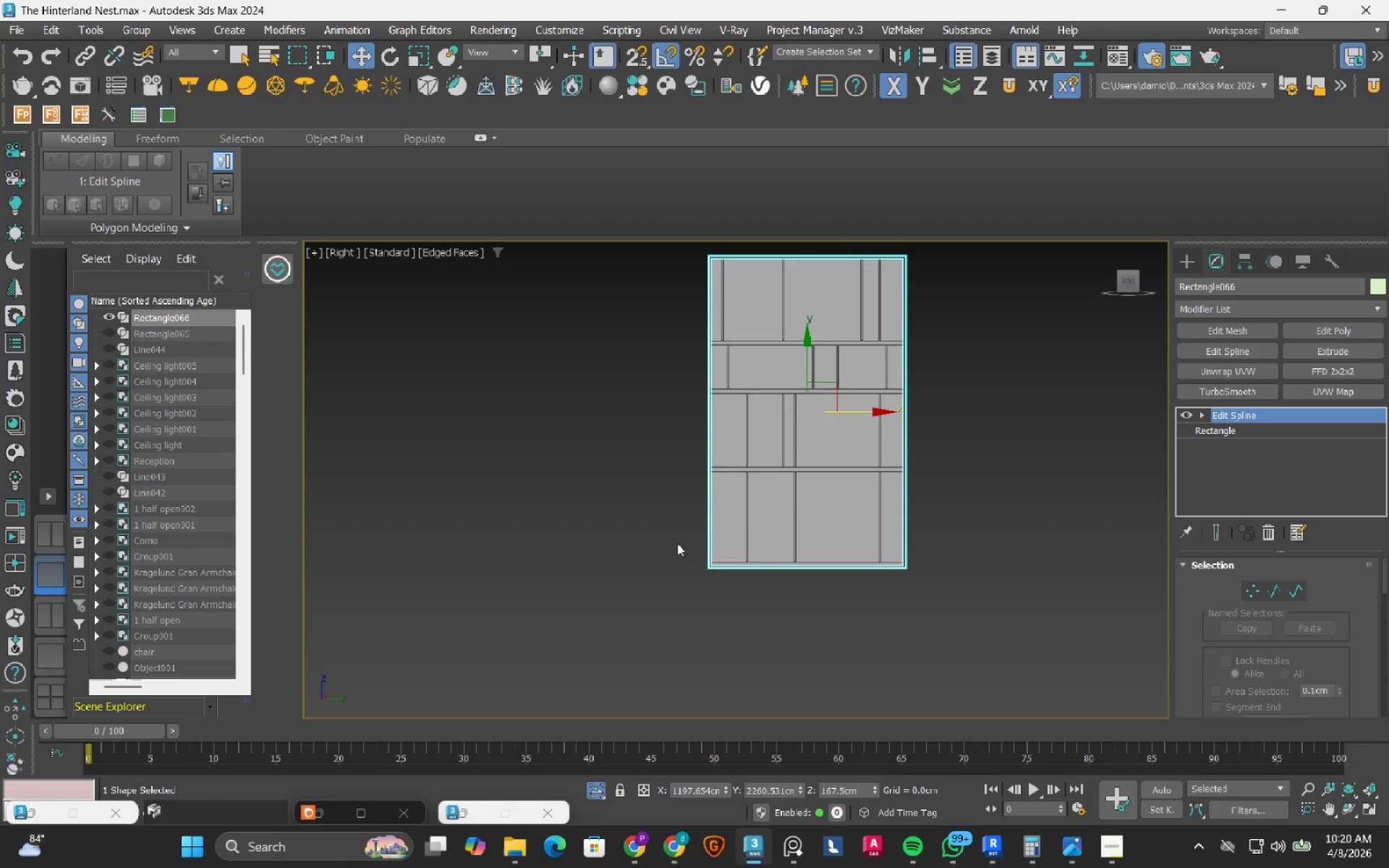 
scroll: coordinate [676, 544], scroll_direction: up, amount: 2.0
 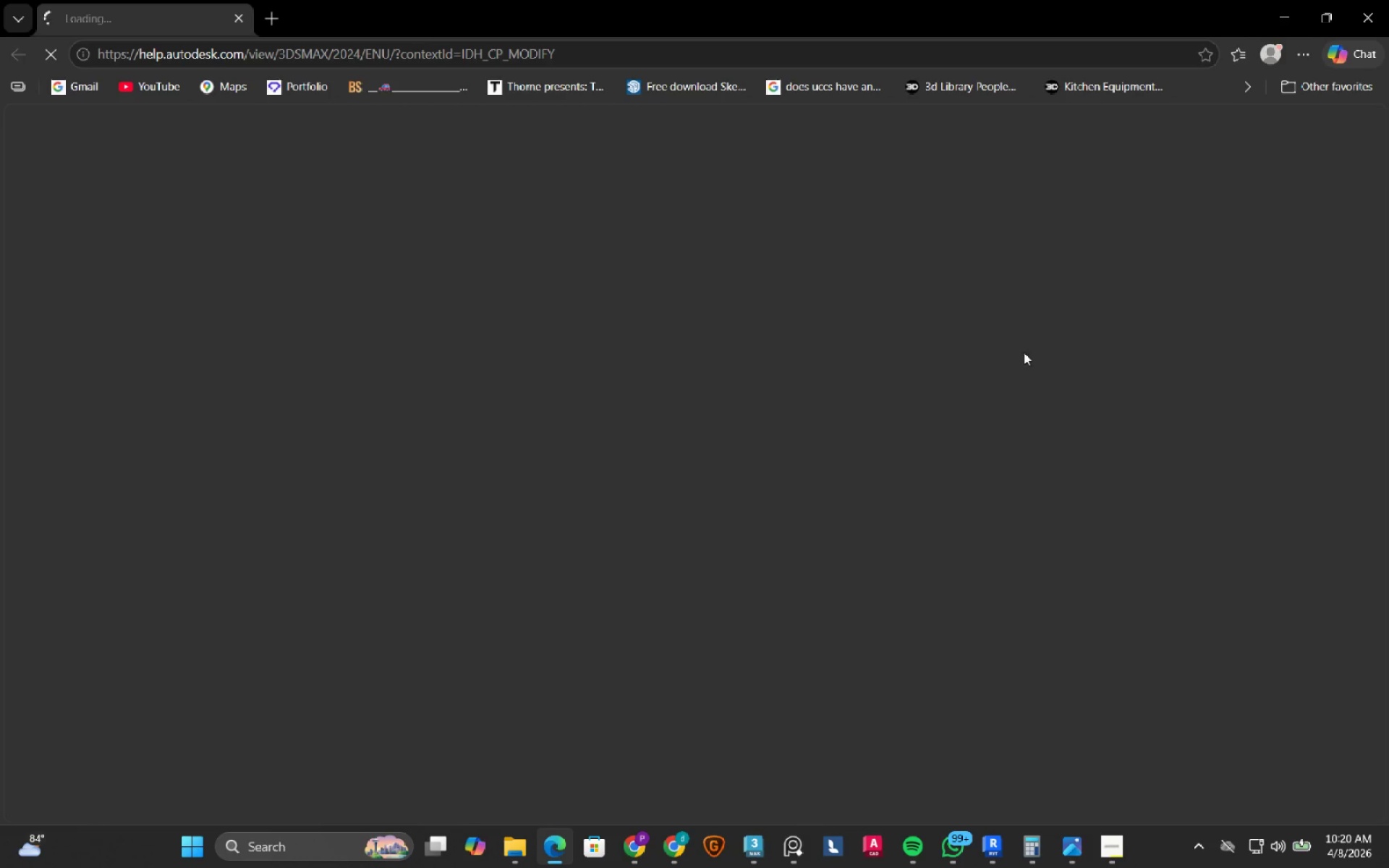 
left_click([1388, 0])
 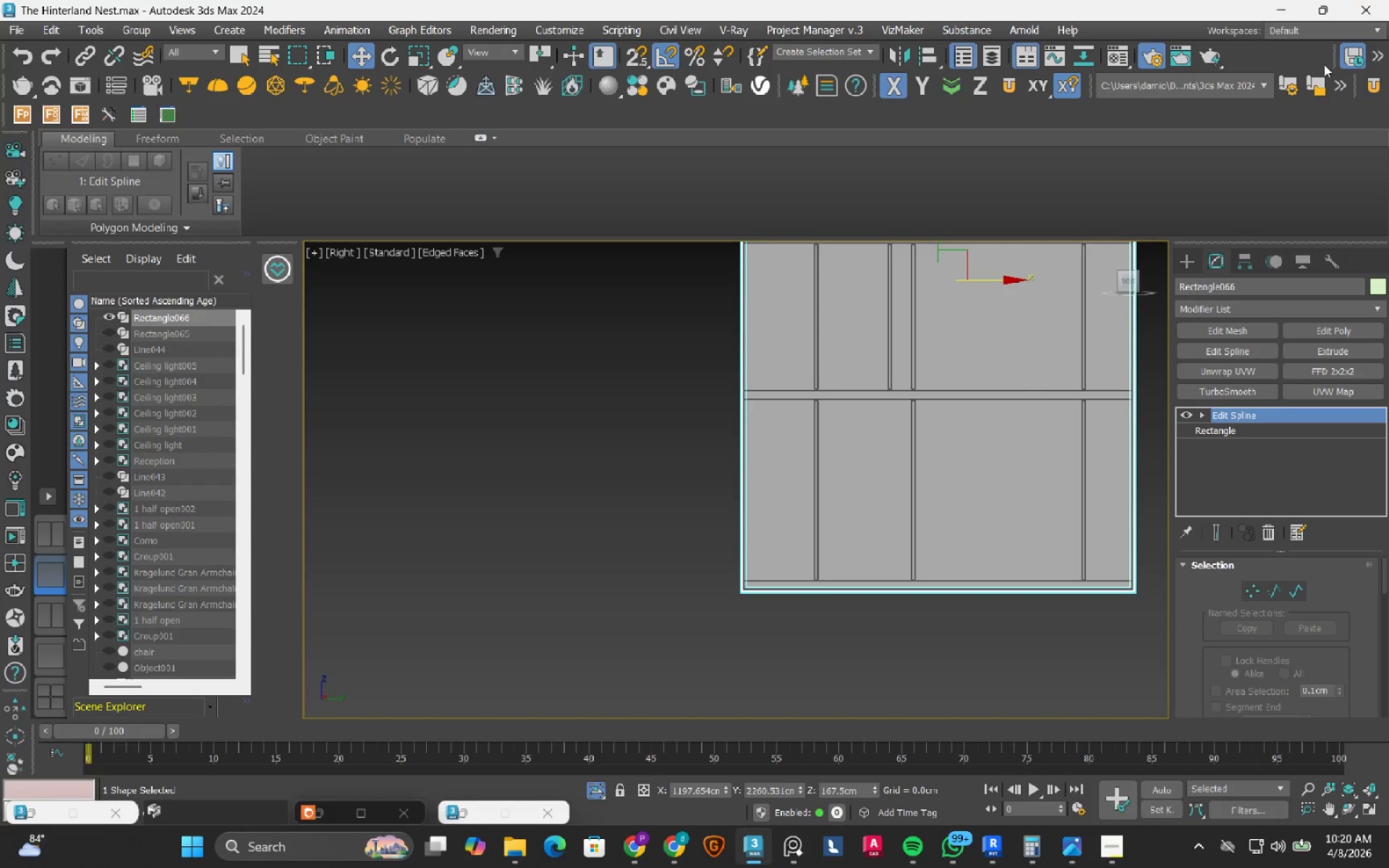 
key(1)
 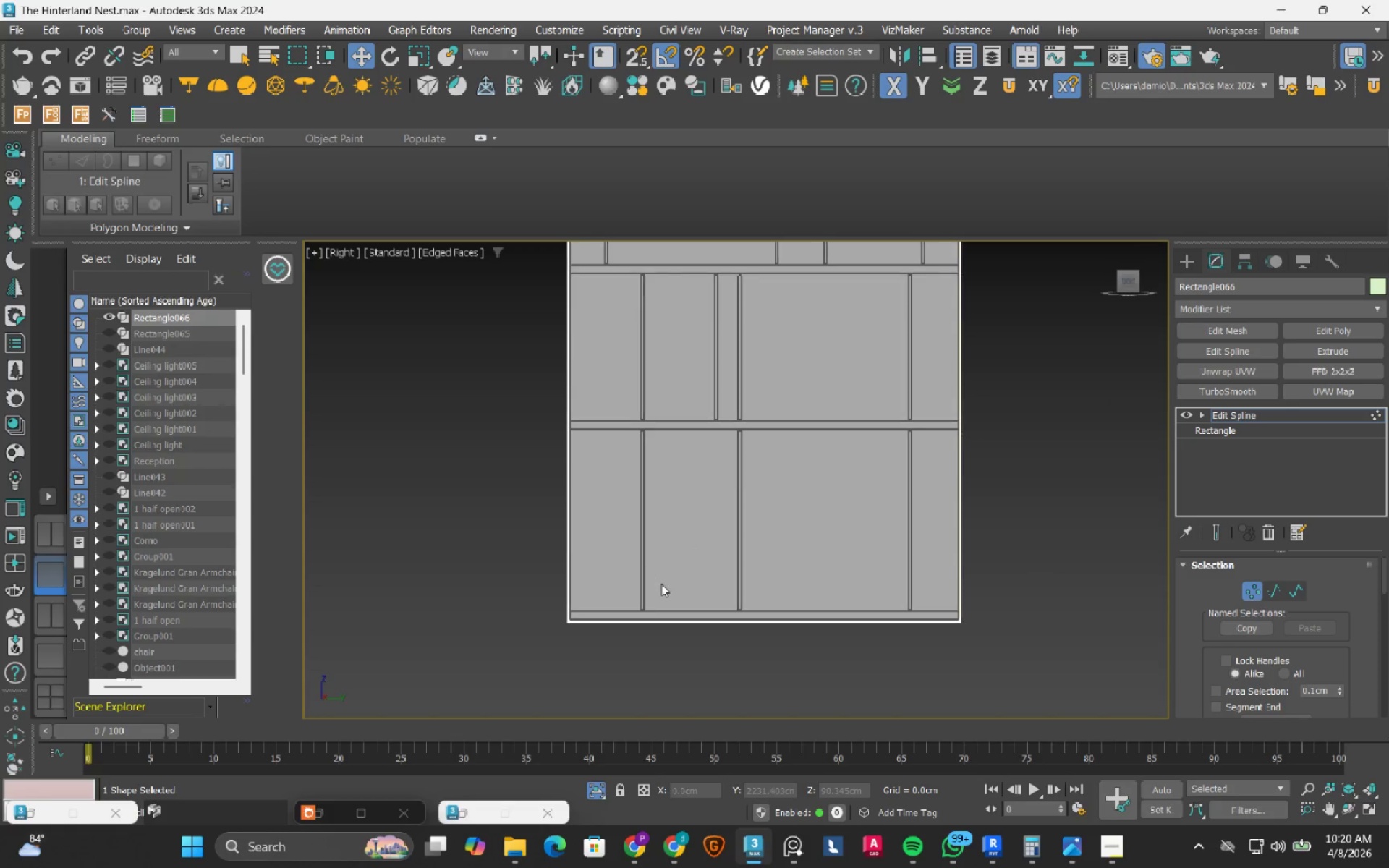 
key(F3)
 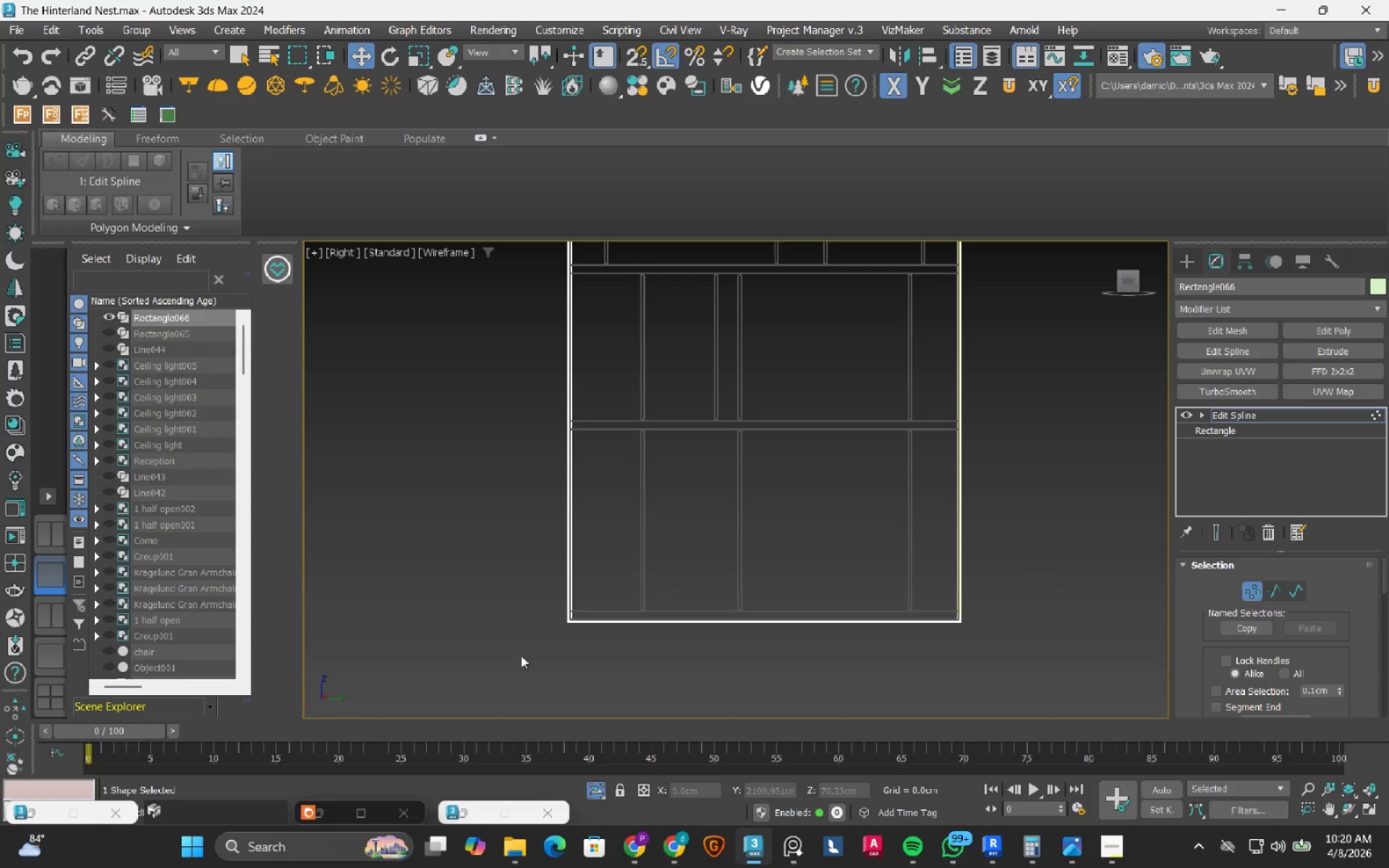 
left_click_drag(start_coordinate=[484, 658], to_coordinate=[1088, 536])
 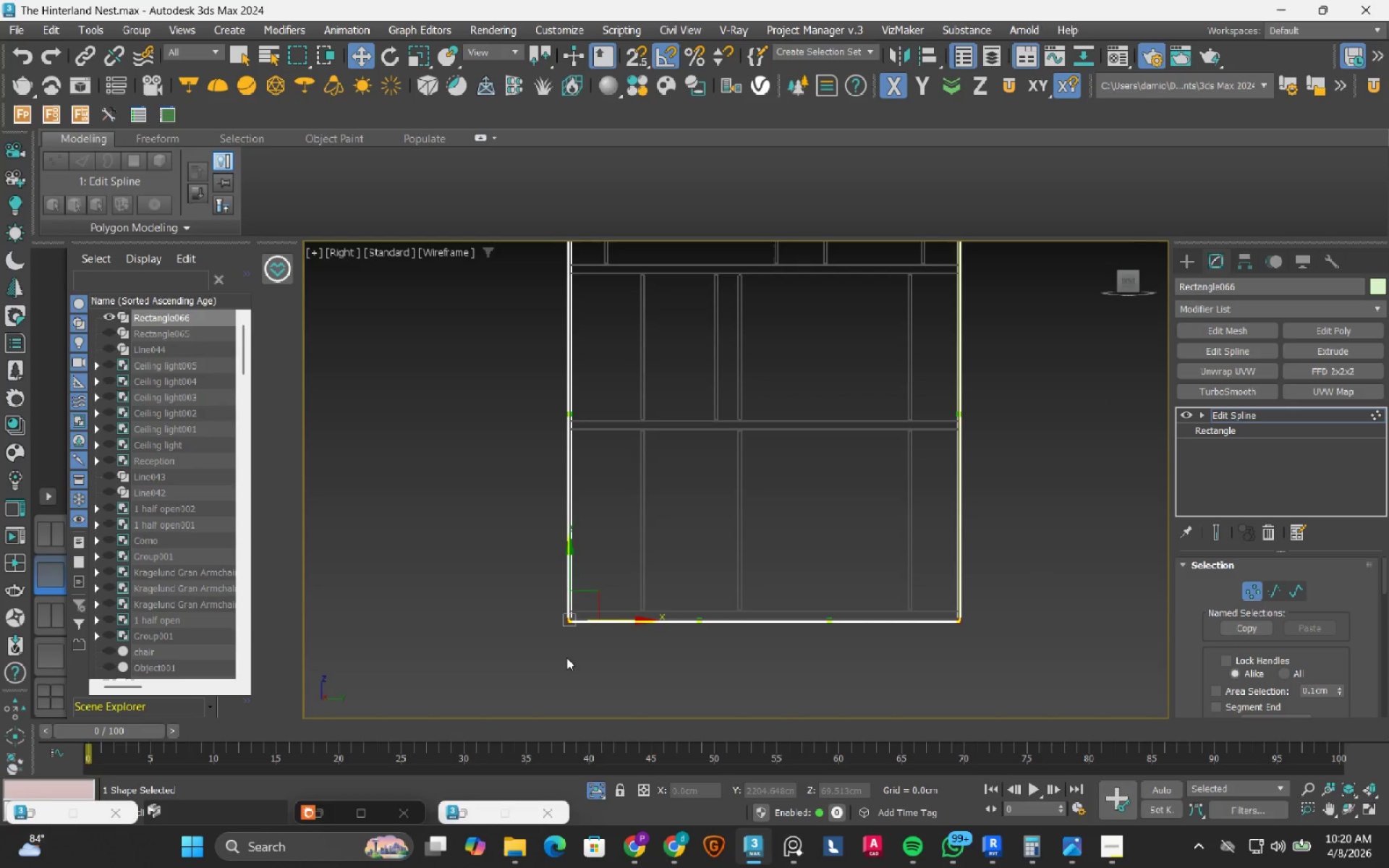 
scroll: coordinate [585, 572], scroll_direction: up, amount: 6.0
 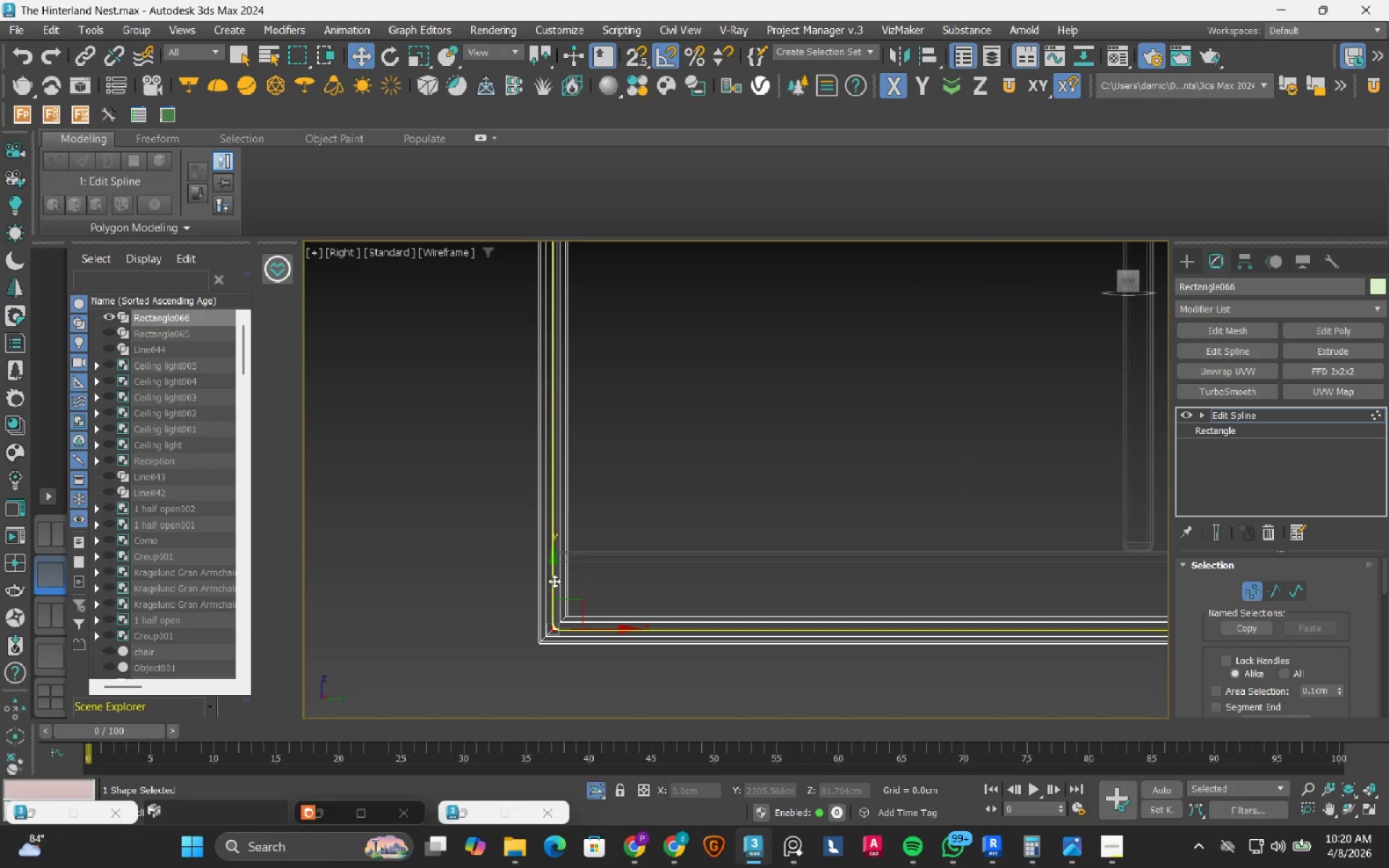 
left_click_drag(start_coordinate=[554, 581], to_coordinate=[574, 488])
 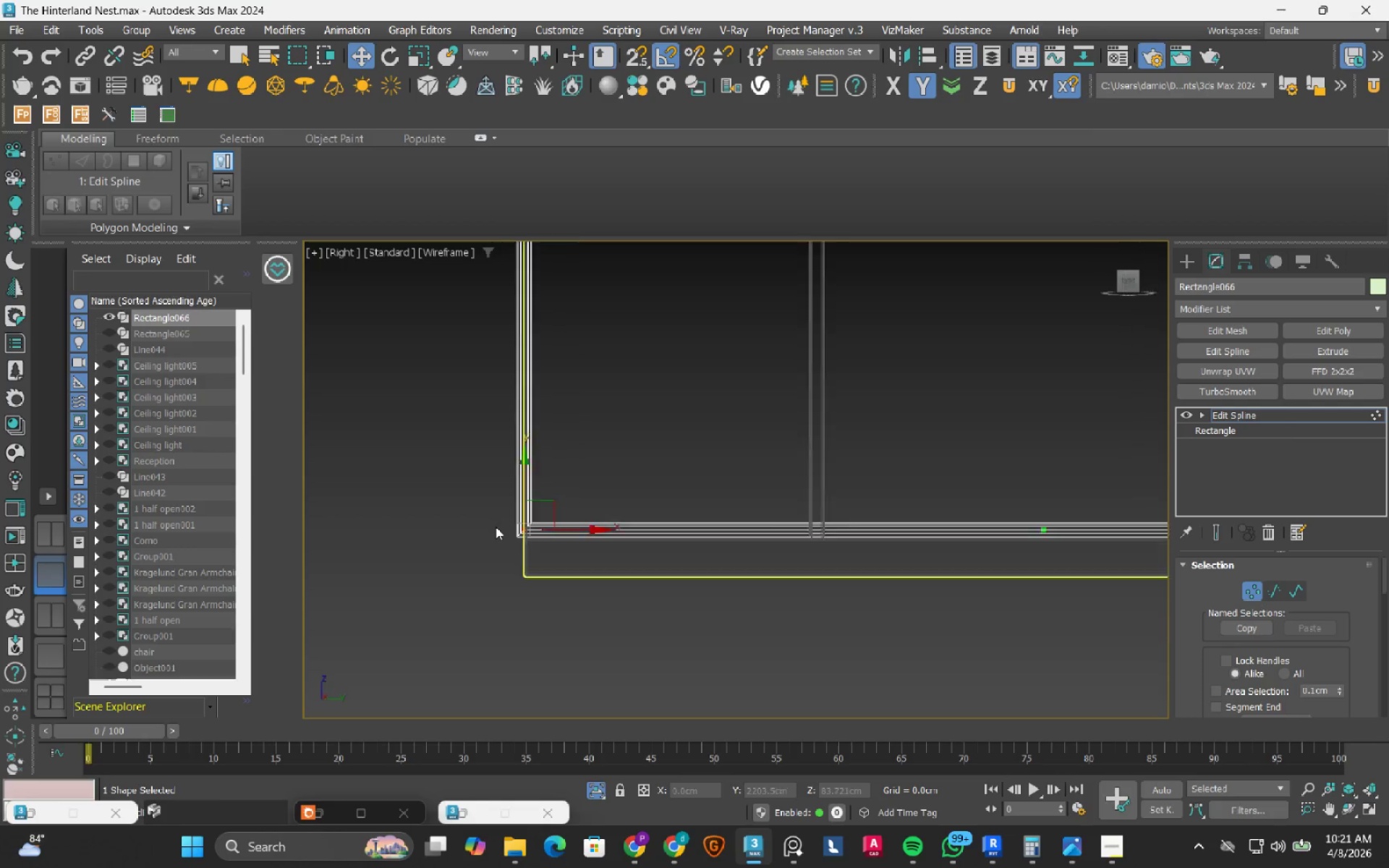 
scroll: coordinate [497, 539], scroll_direction: down, amount: 9.0
 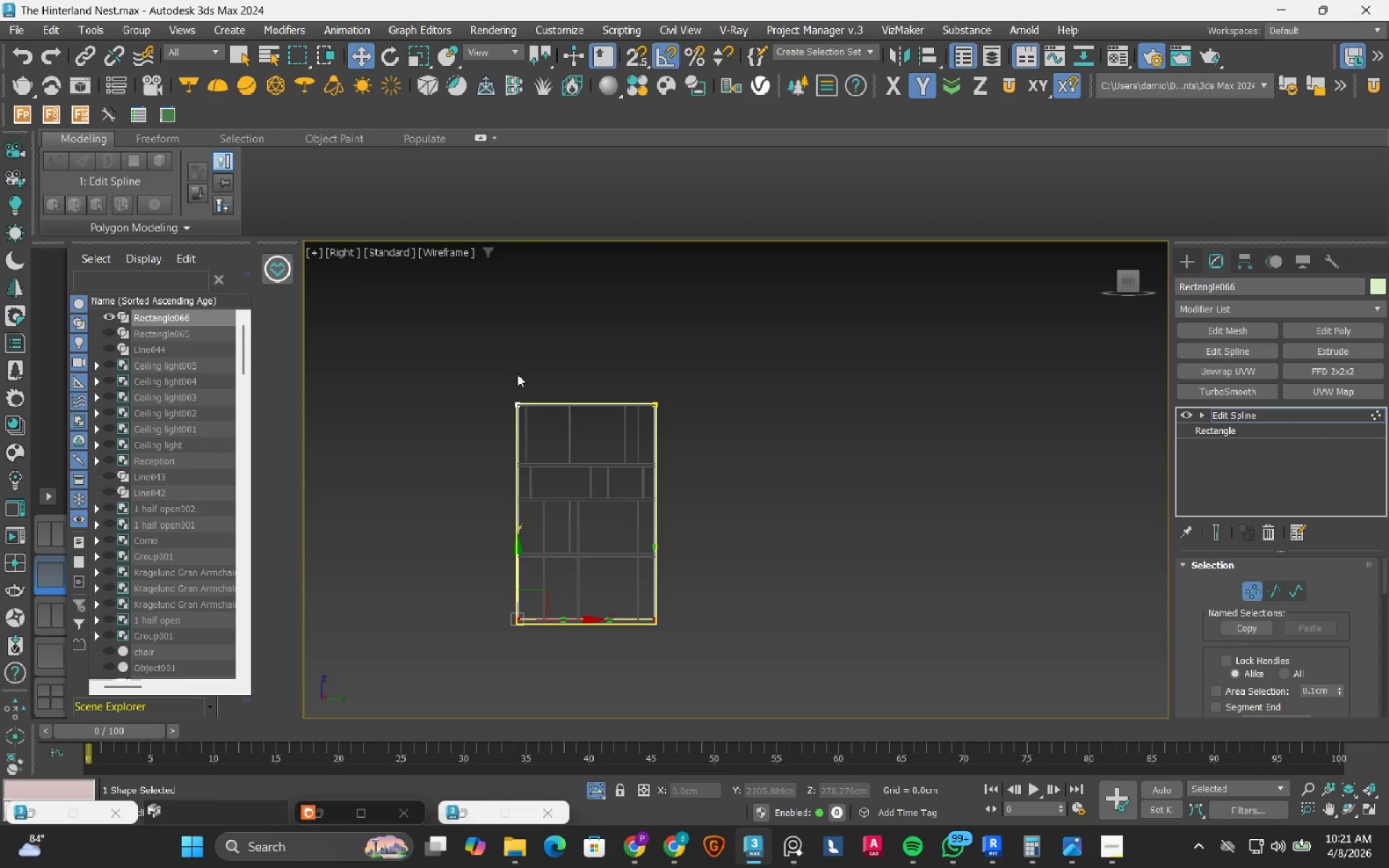 
left_click_drag(start_coordinate=[470, 358], to_coordinate=[758, 446])
 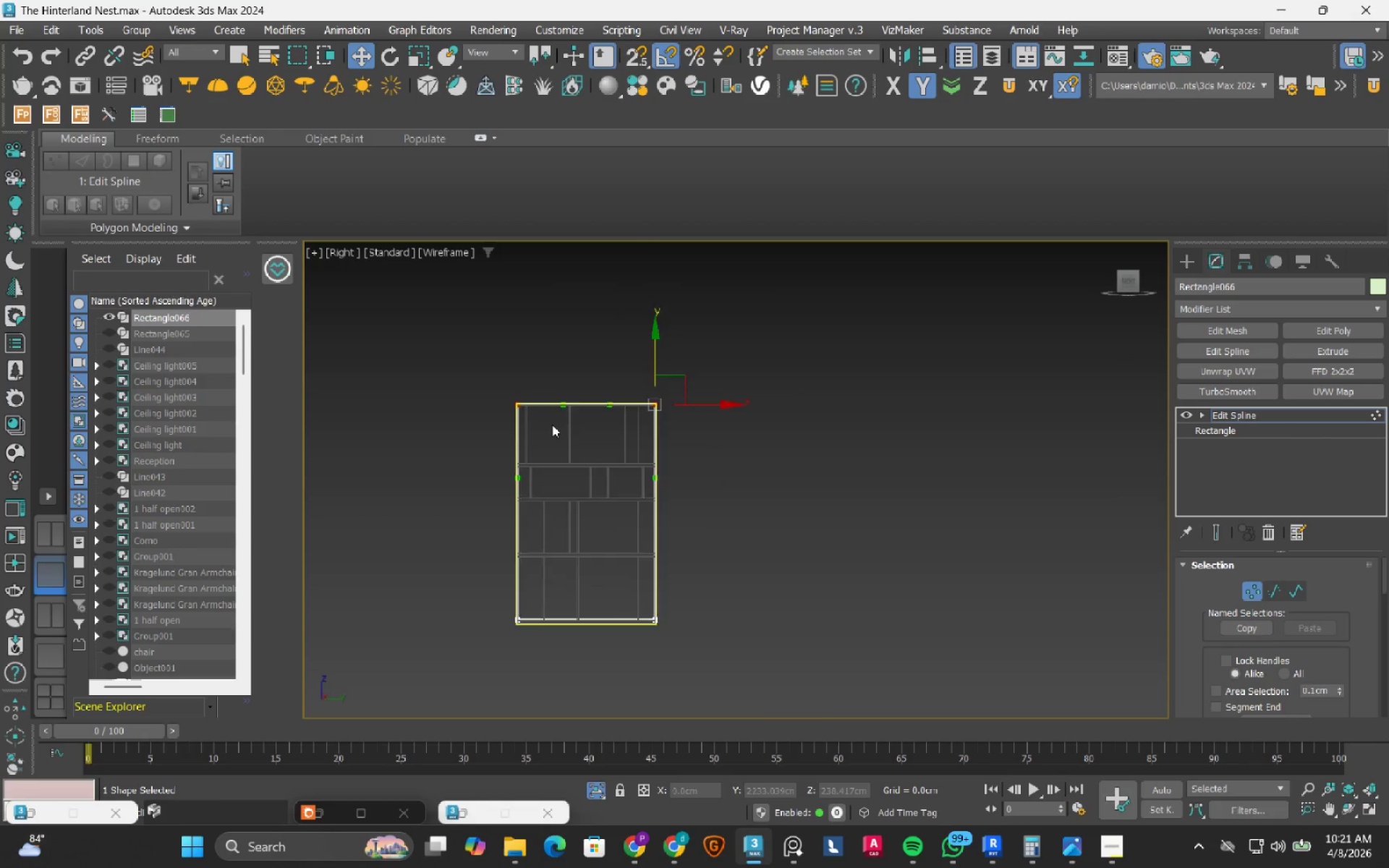 
scroll: coordinate [608, 391], scroll_direction: up, amount: 9.0
 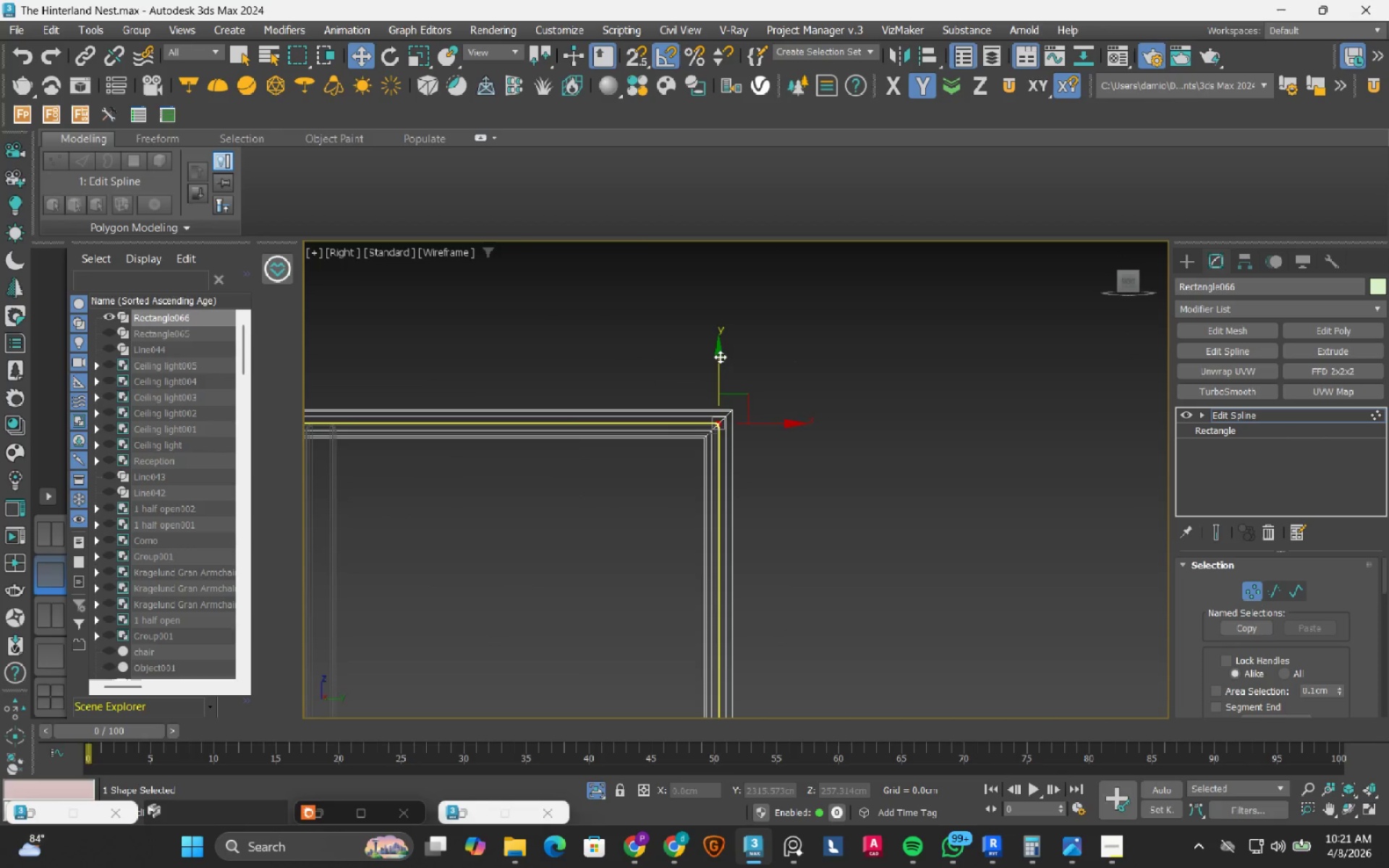 
left_click_drag(start_coordinate=[718, 353], to_coordinate=[692, 412])
 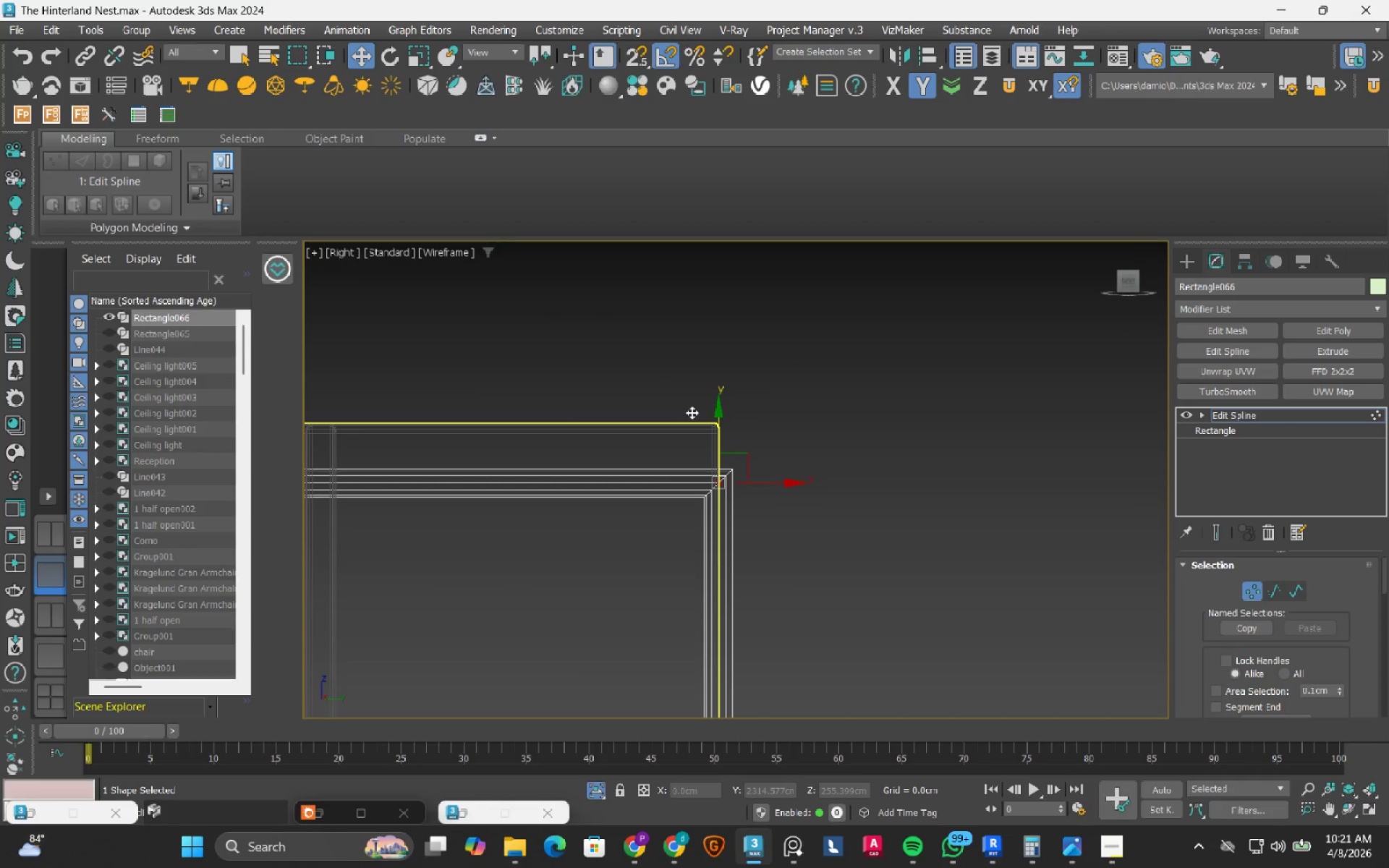 
key(Control+ControlLeft)
 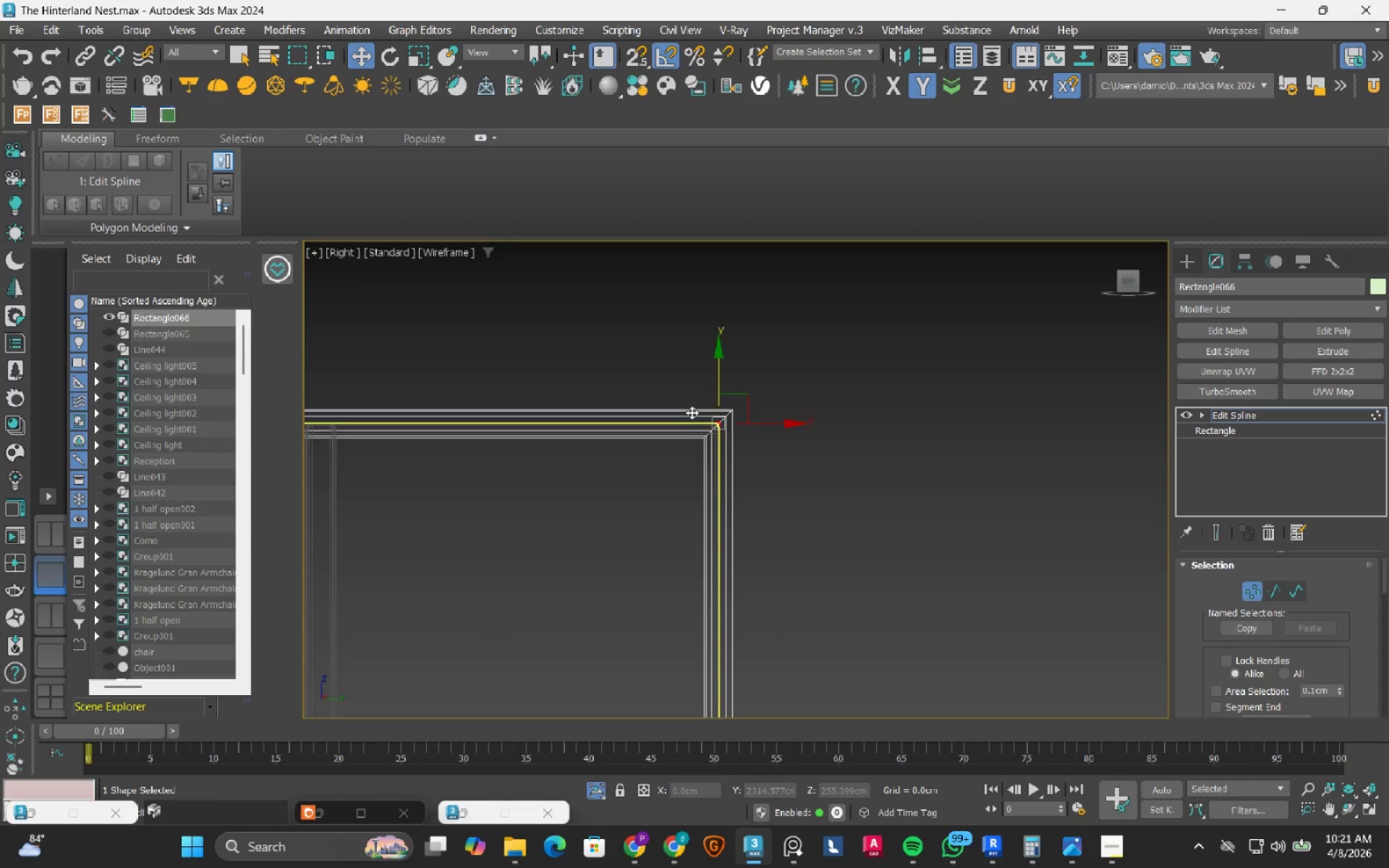 
key(Control+Z)
 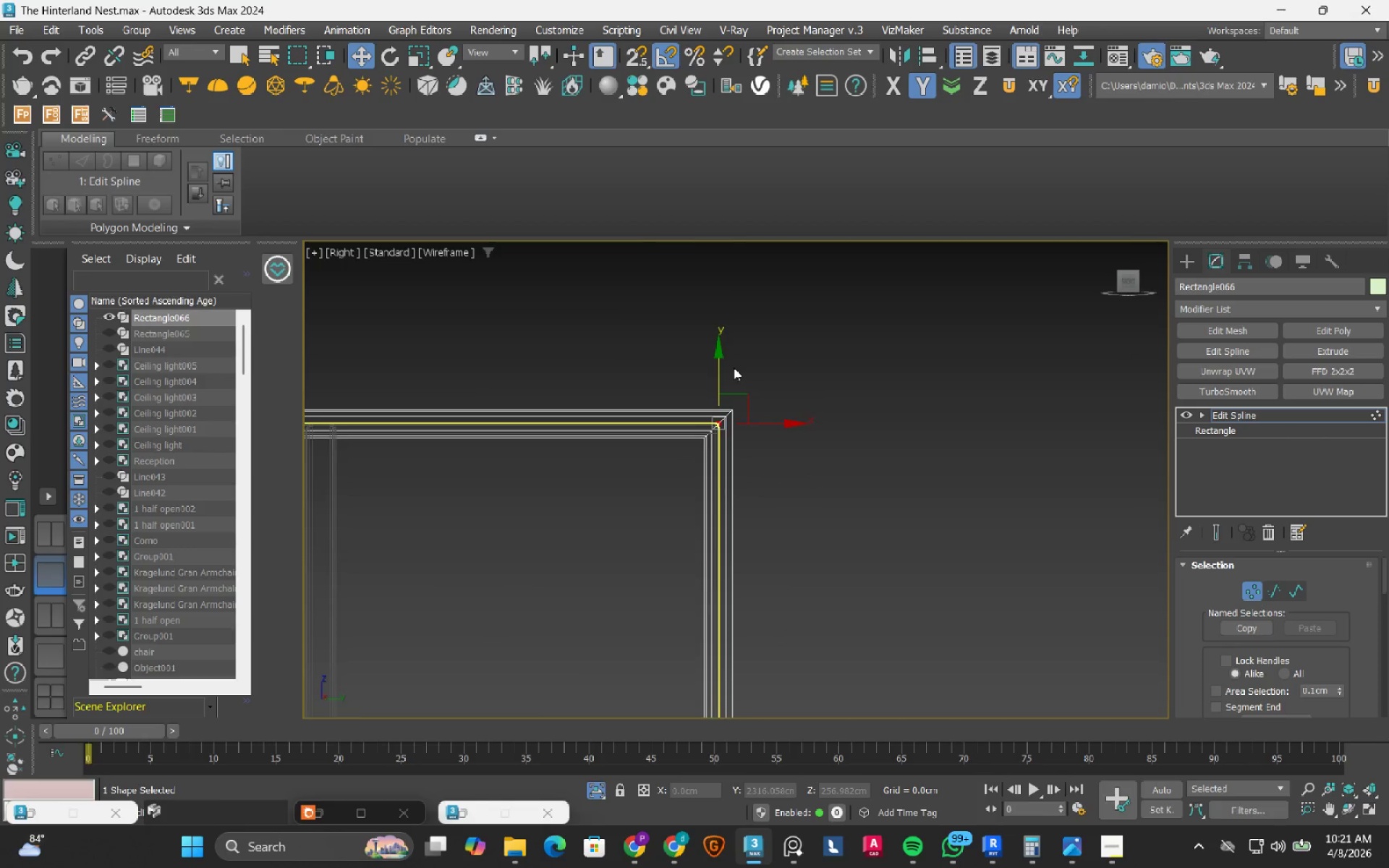 
scroll: coordinate [734, 367], scroll_direction: down, amount: 8.0
 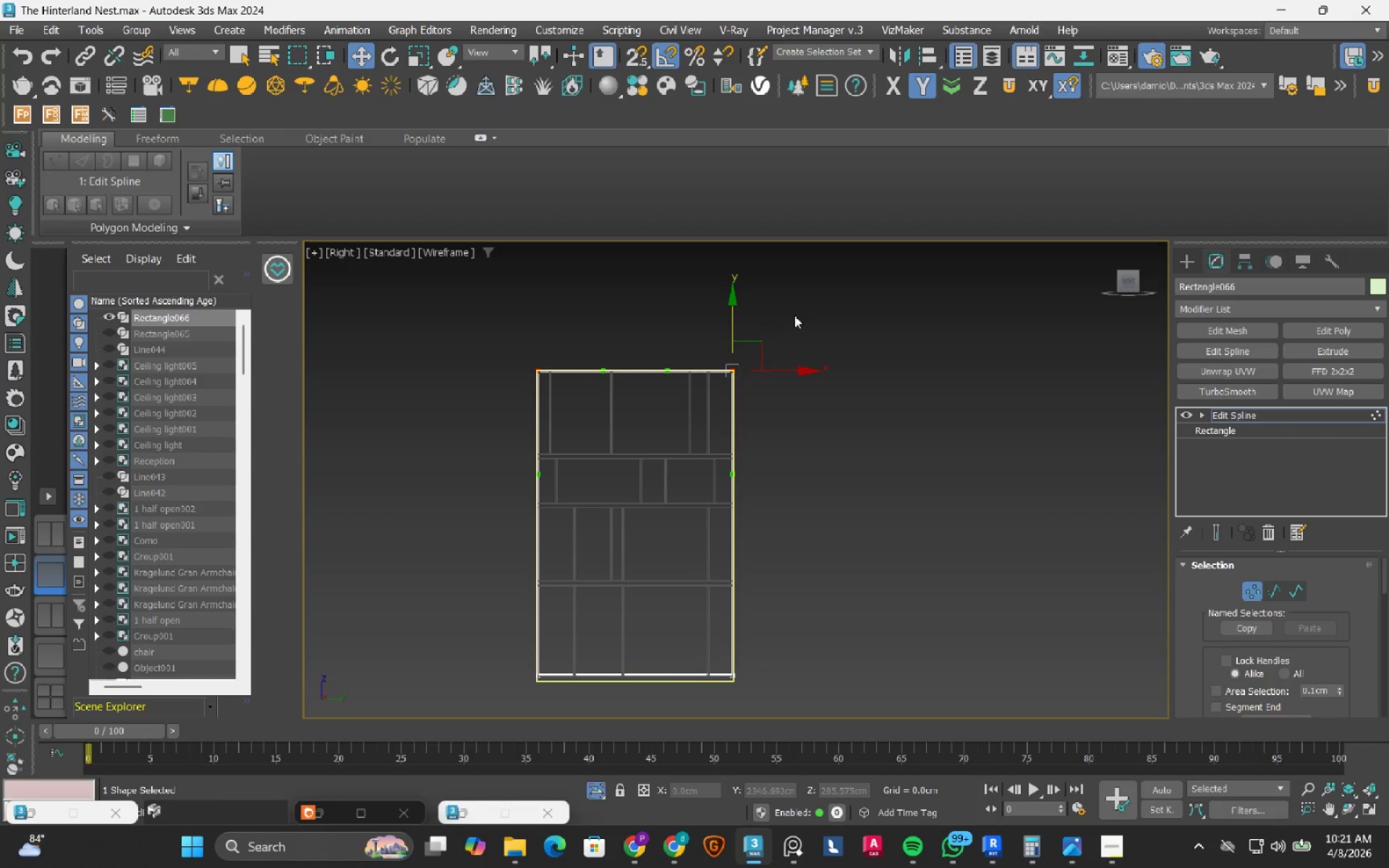 
left_click([836, 293])
 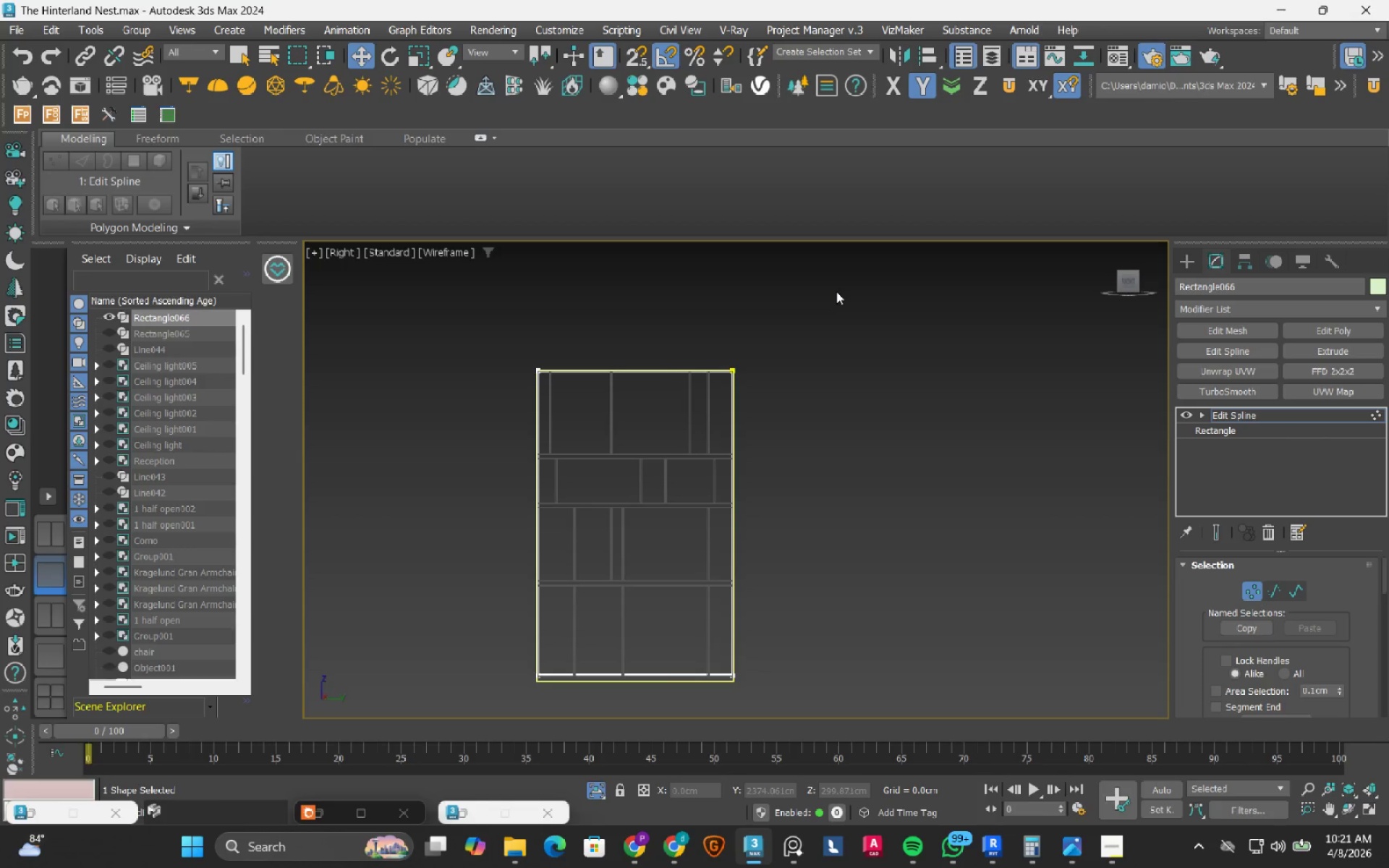 
left_click_drag(start_coordinate=[836, 292], to_coordinate=[672, 704])
 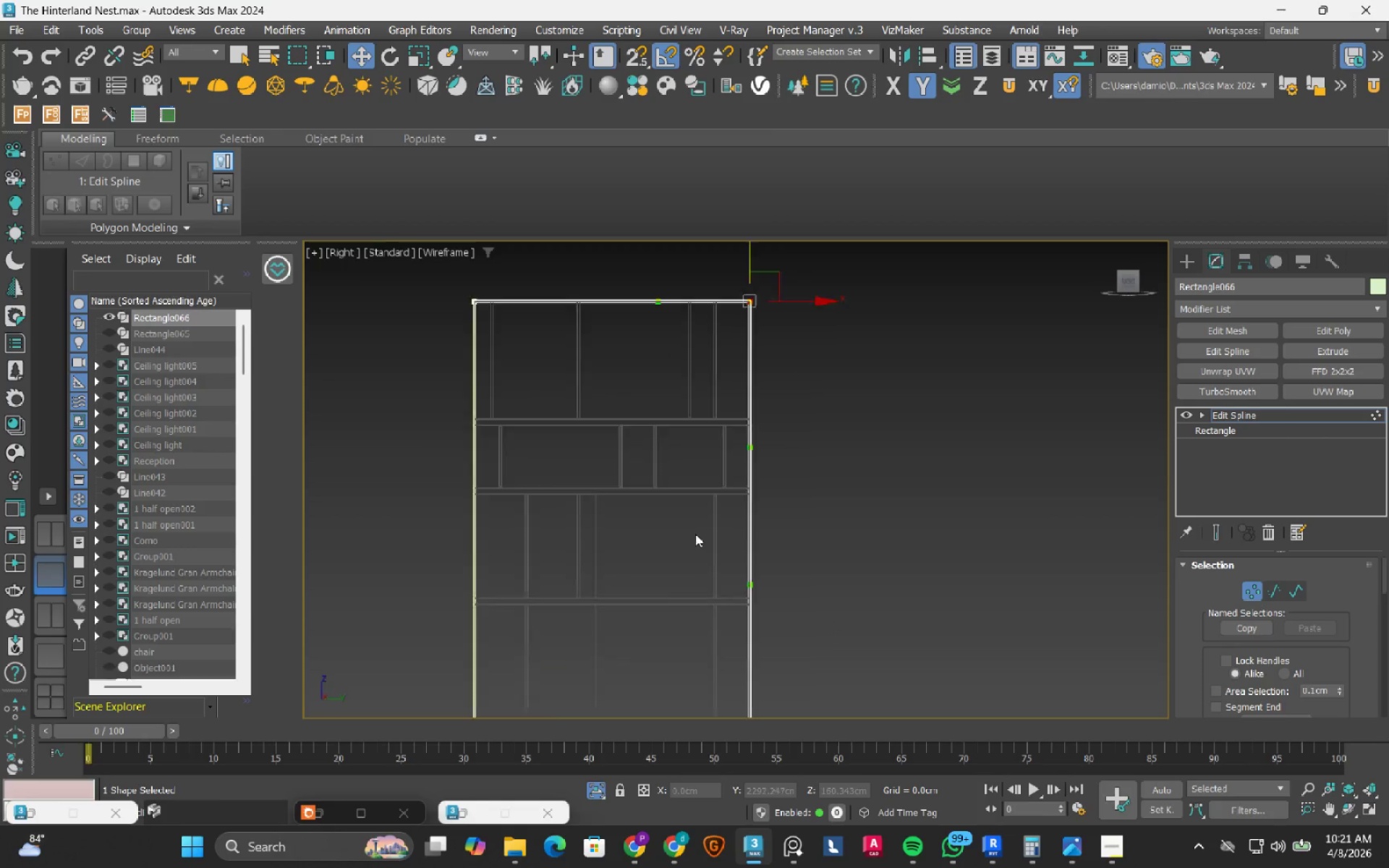 
scroll: coordinate [726, 473], scroll_direction: up, amount: 9.0
 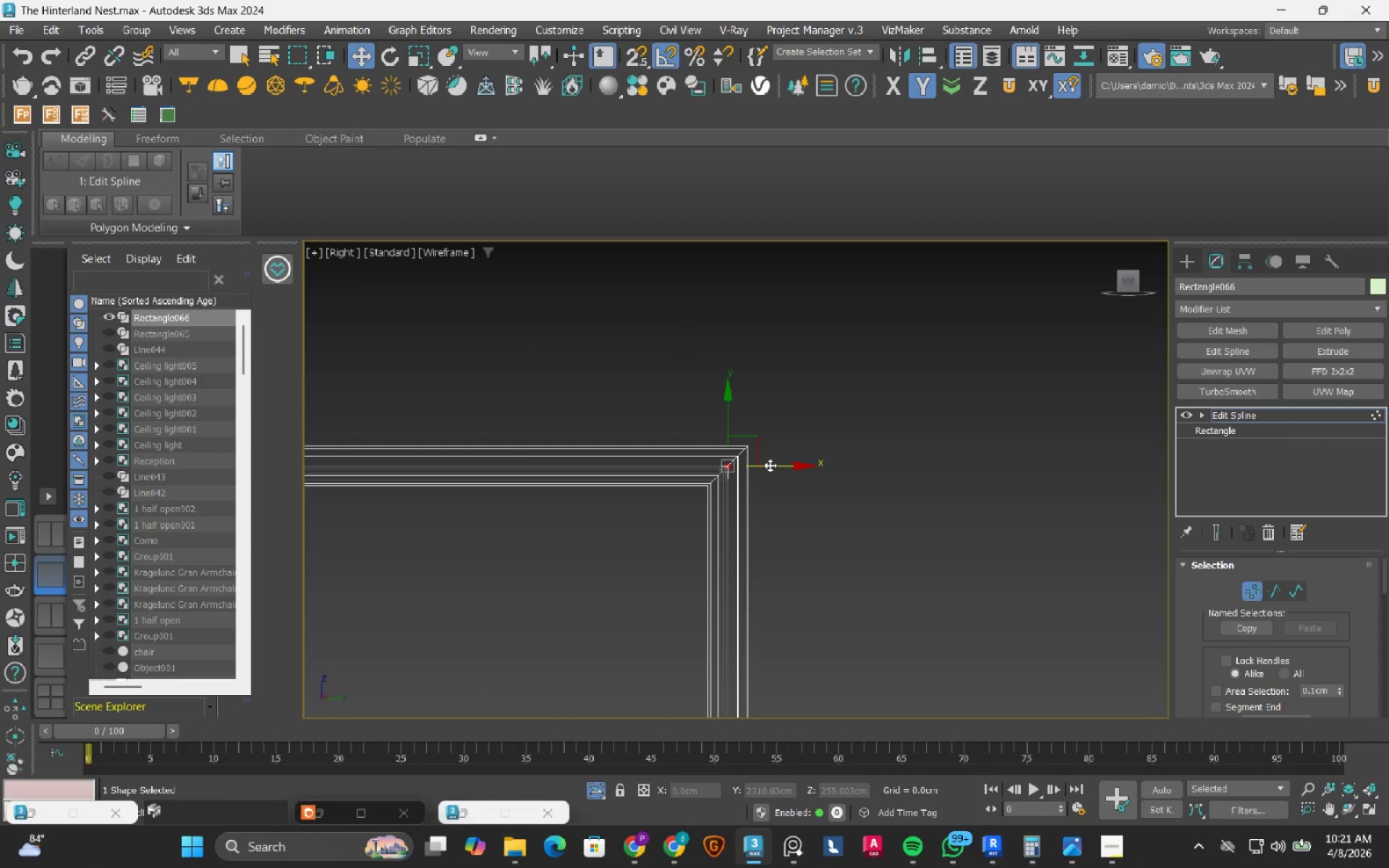 
left_click_drag(start_coordinate=[772, 466], to_coordinate=[751, 482])
 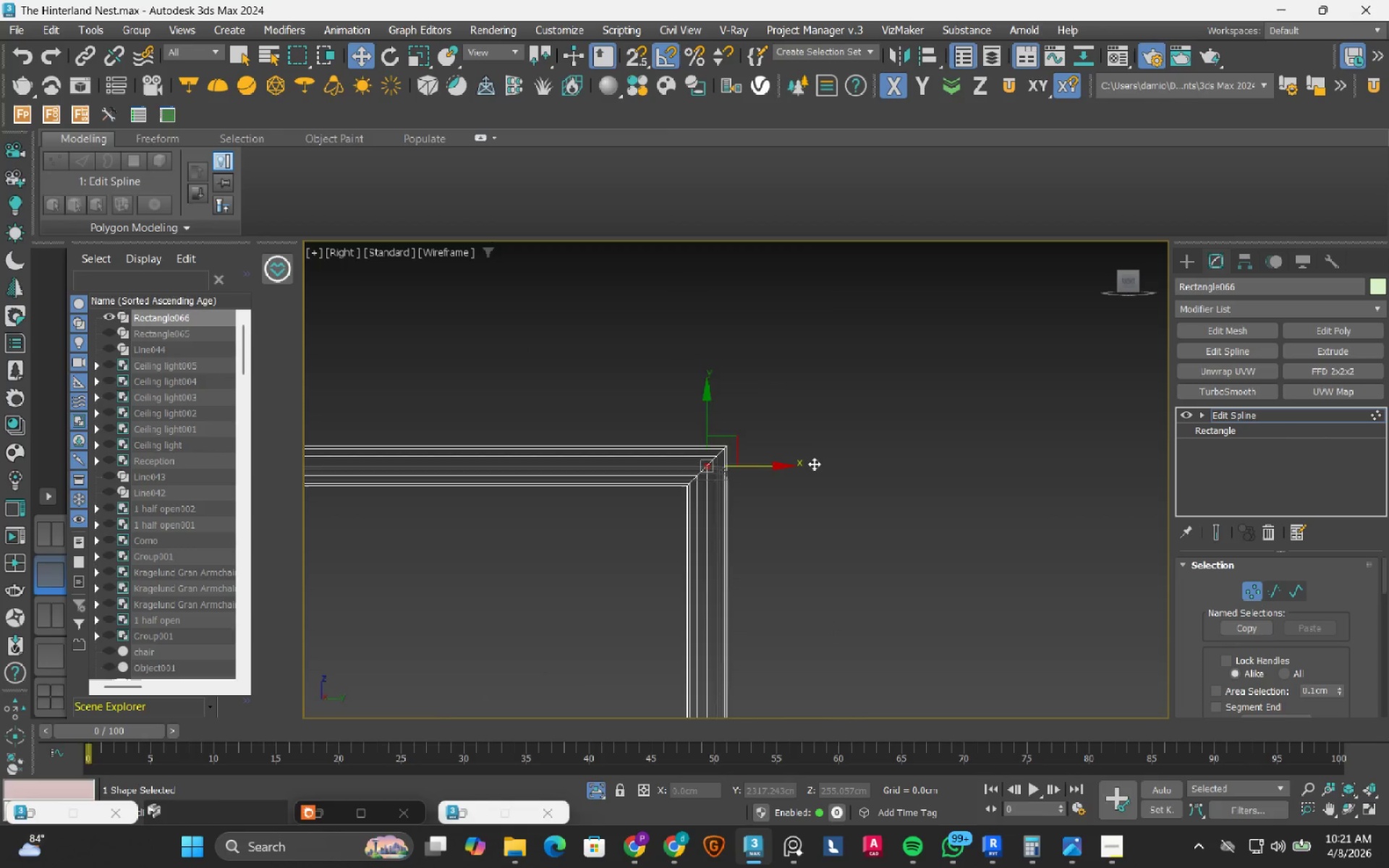 
left_click_drag(start_coordinate=[590, 376], to_coordinate=[659, 650])
 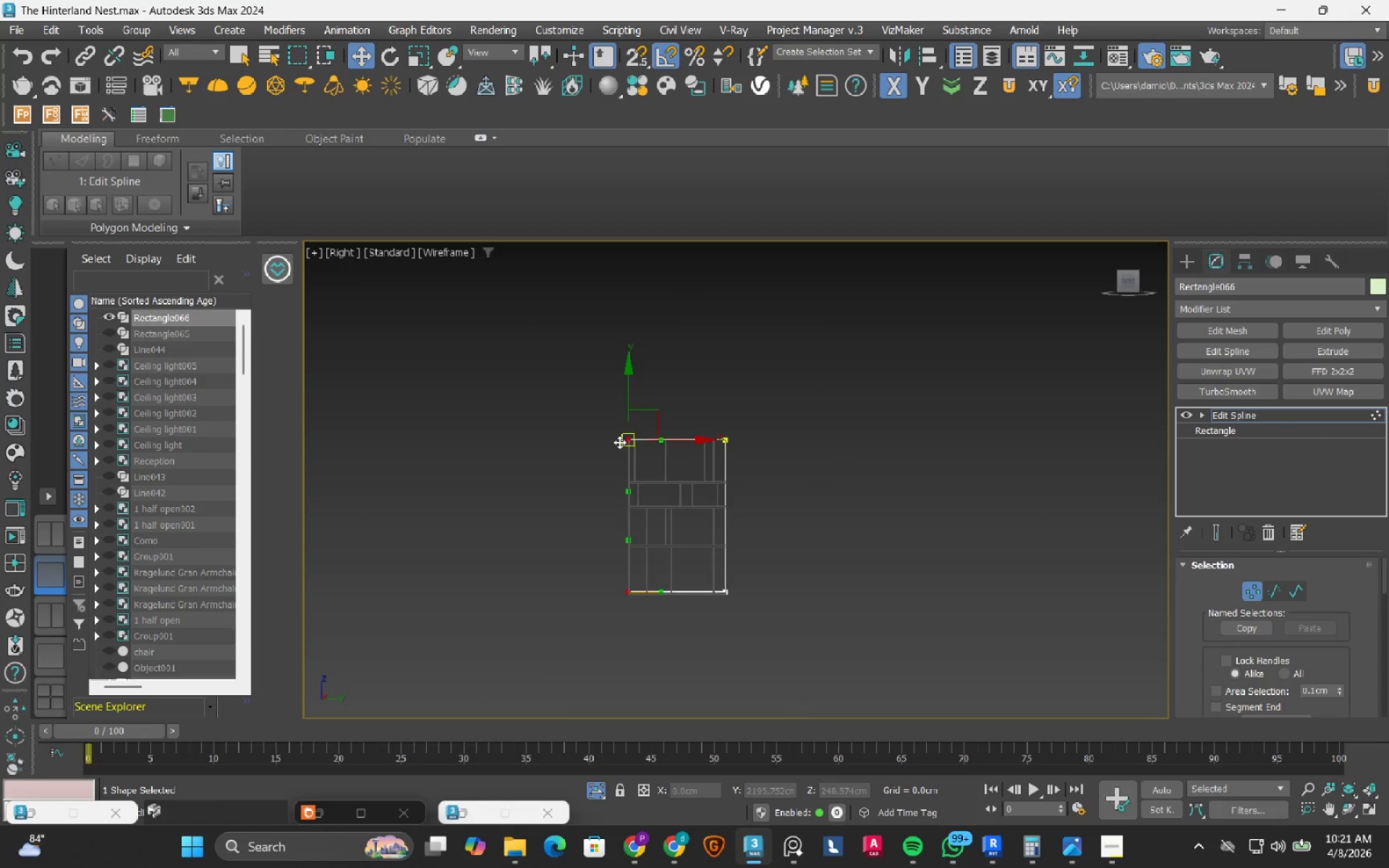 
scroll: coordinate [630, 422], scroll_direction: down, amount: 11.0
 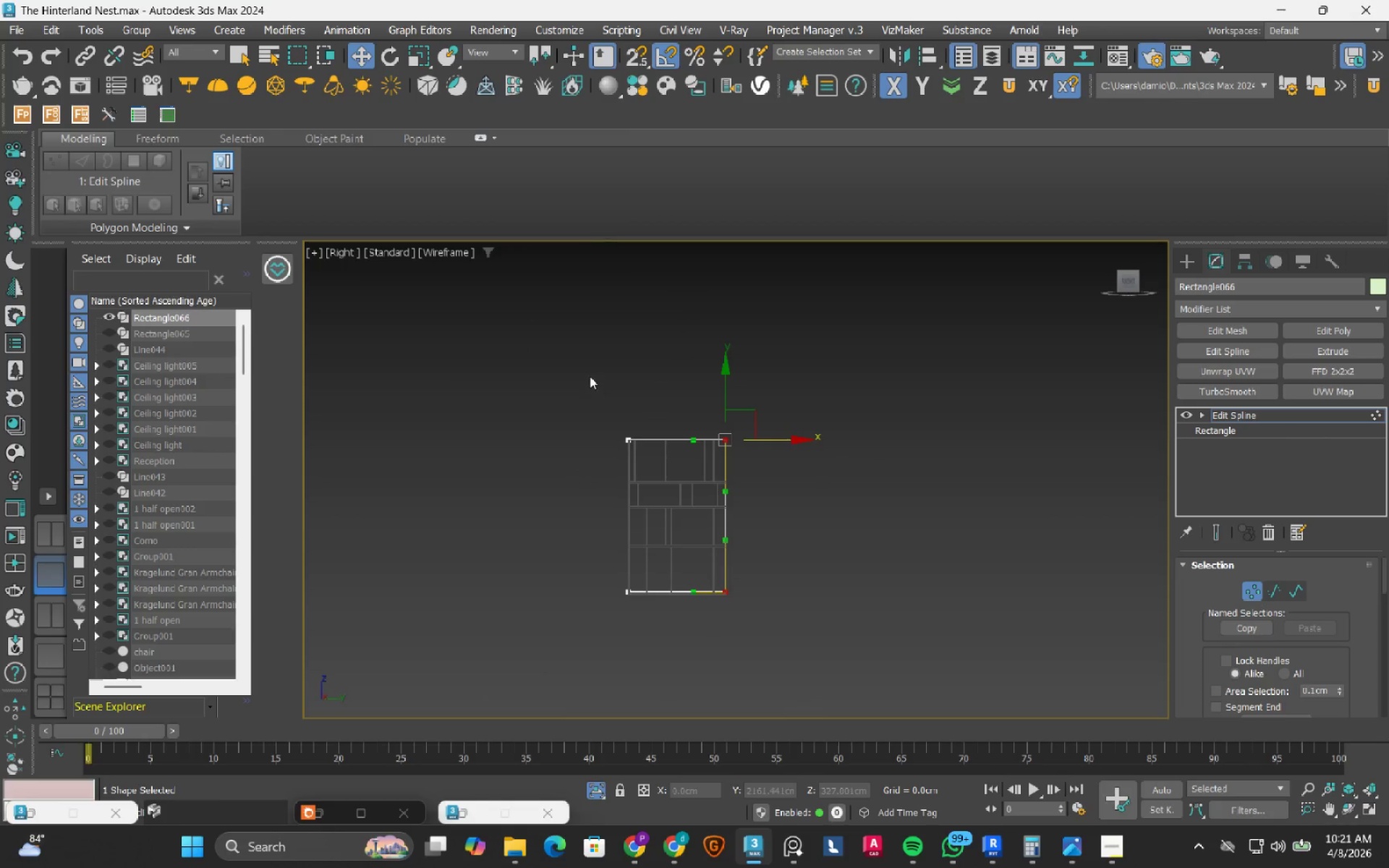 
scroll: coordinate [626, 403], scroll_direction: up, amount: 11.0
 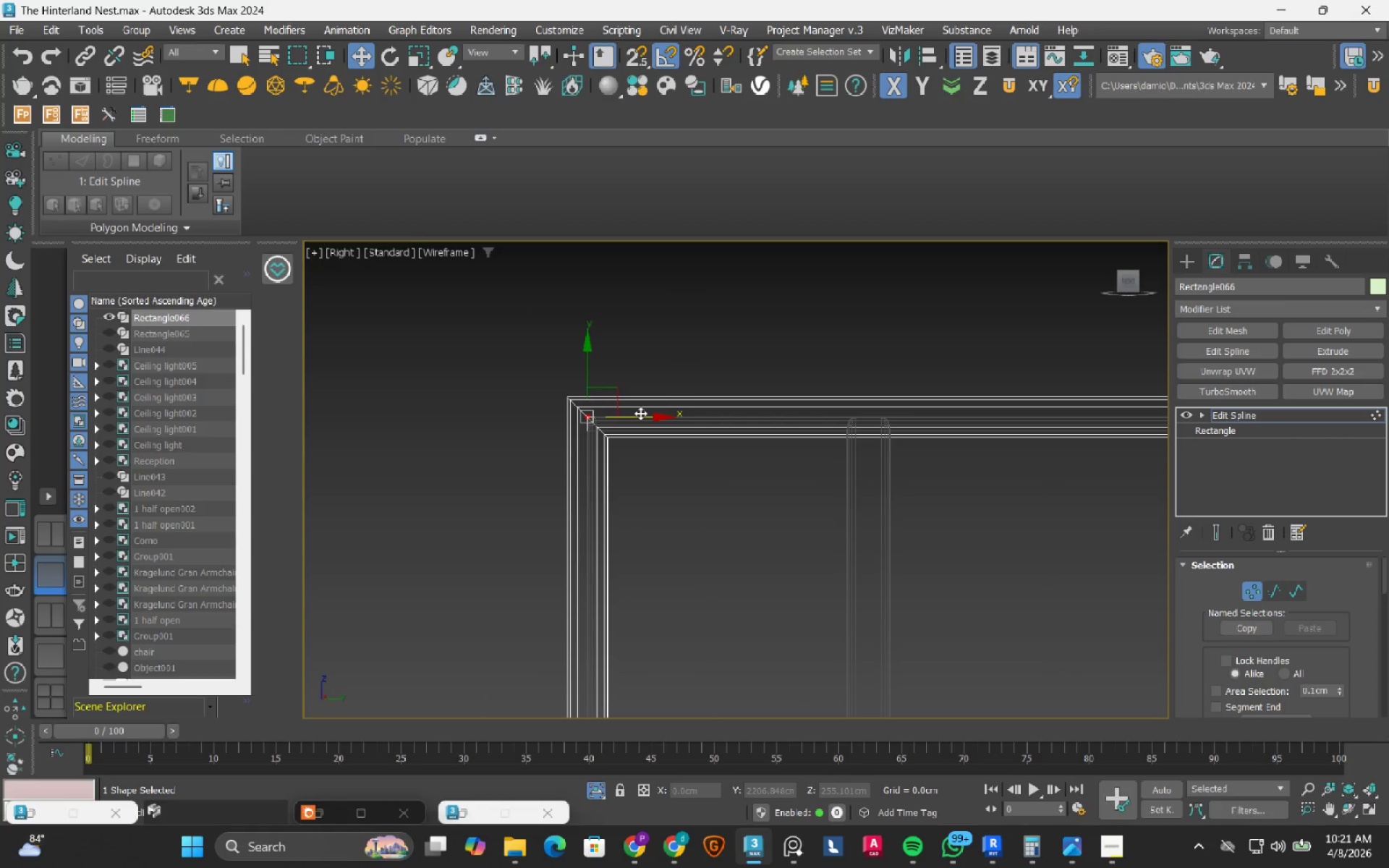 
left_click_drag(start_coordinate=[640, 413], to_coordinate=[664, 429])
 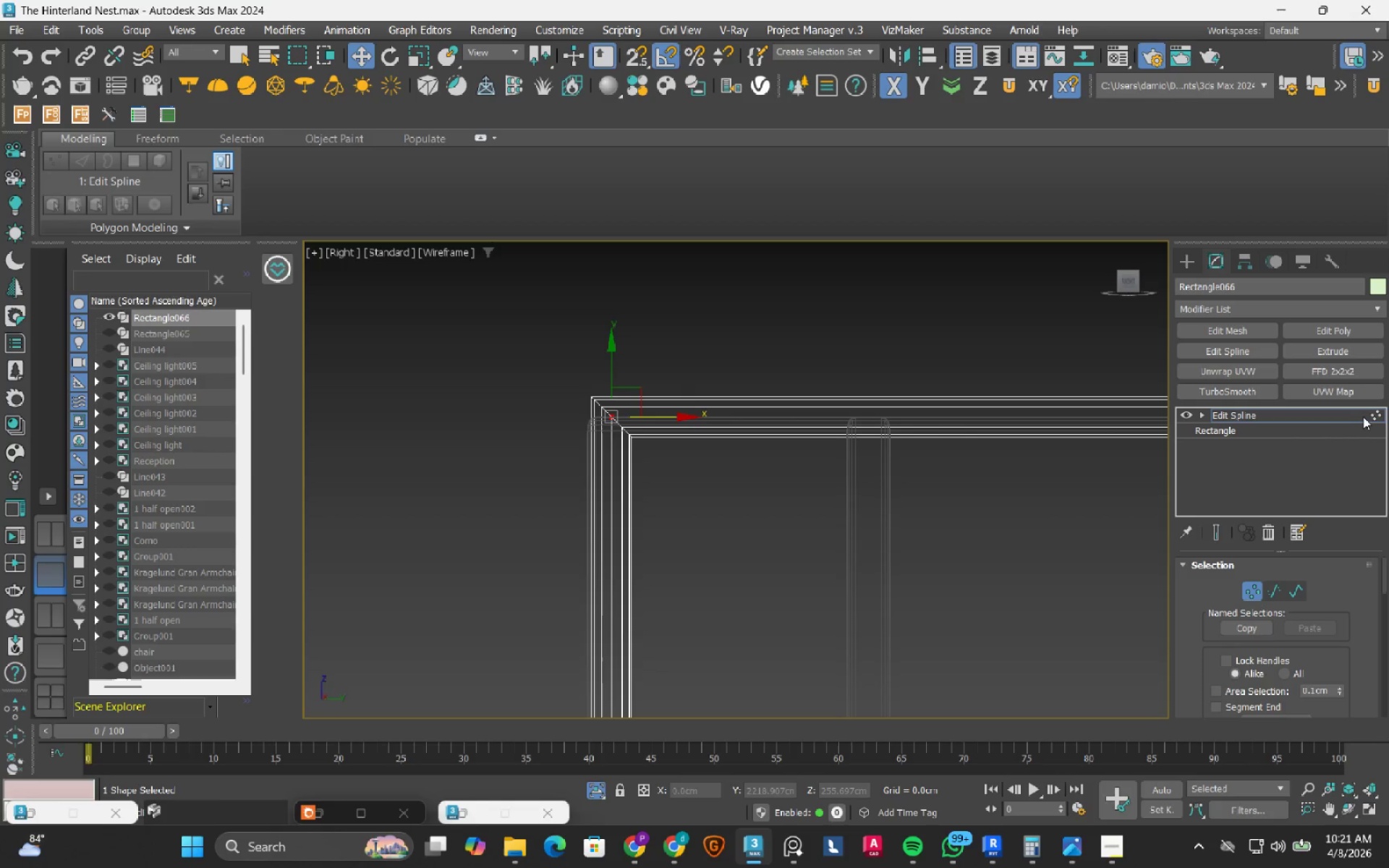 
left_click([1375, 417])
 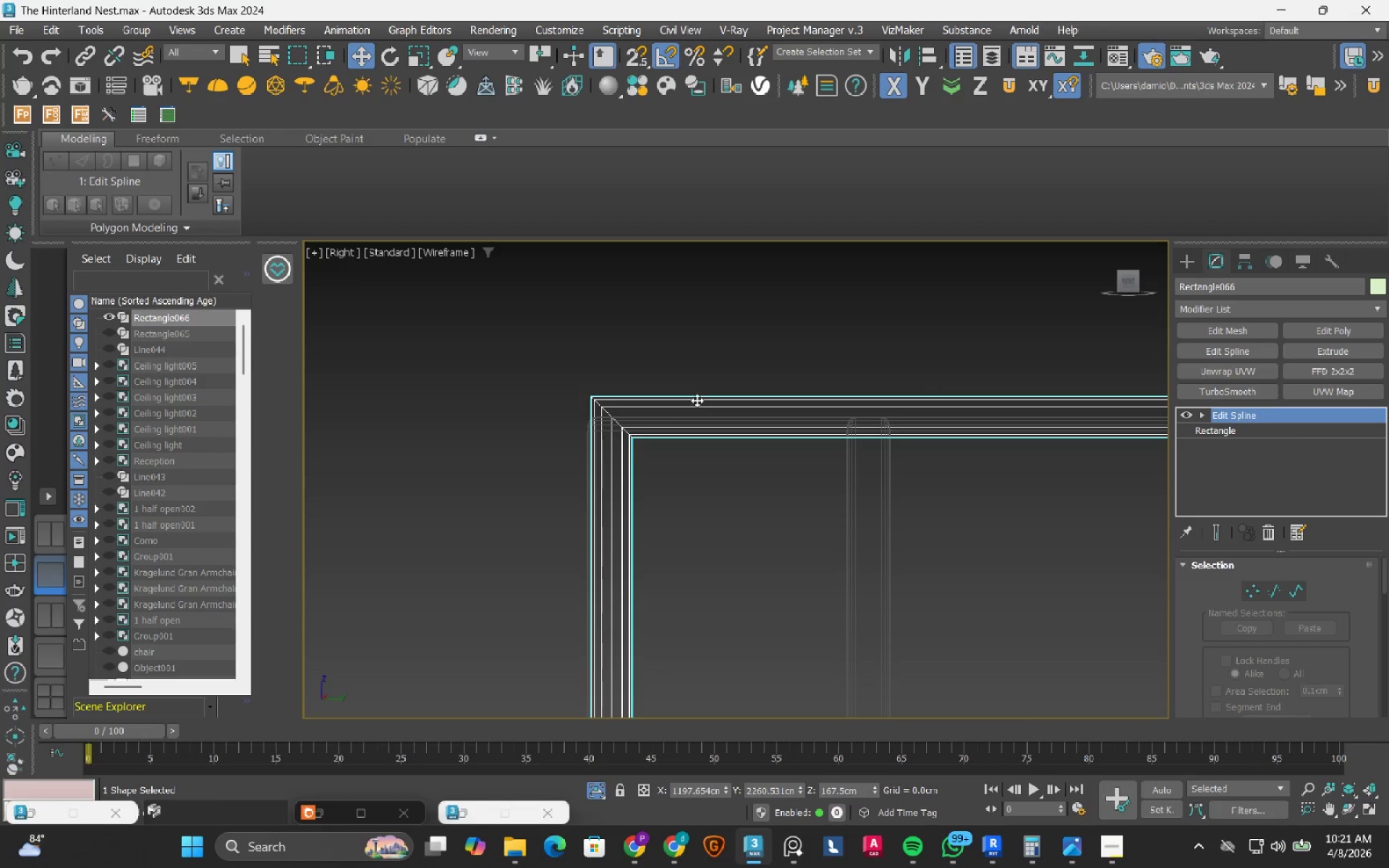 
hold_key(key=AltLeft, duration=0.33)
 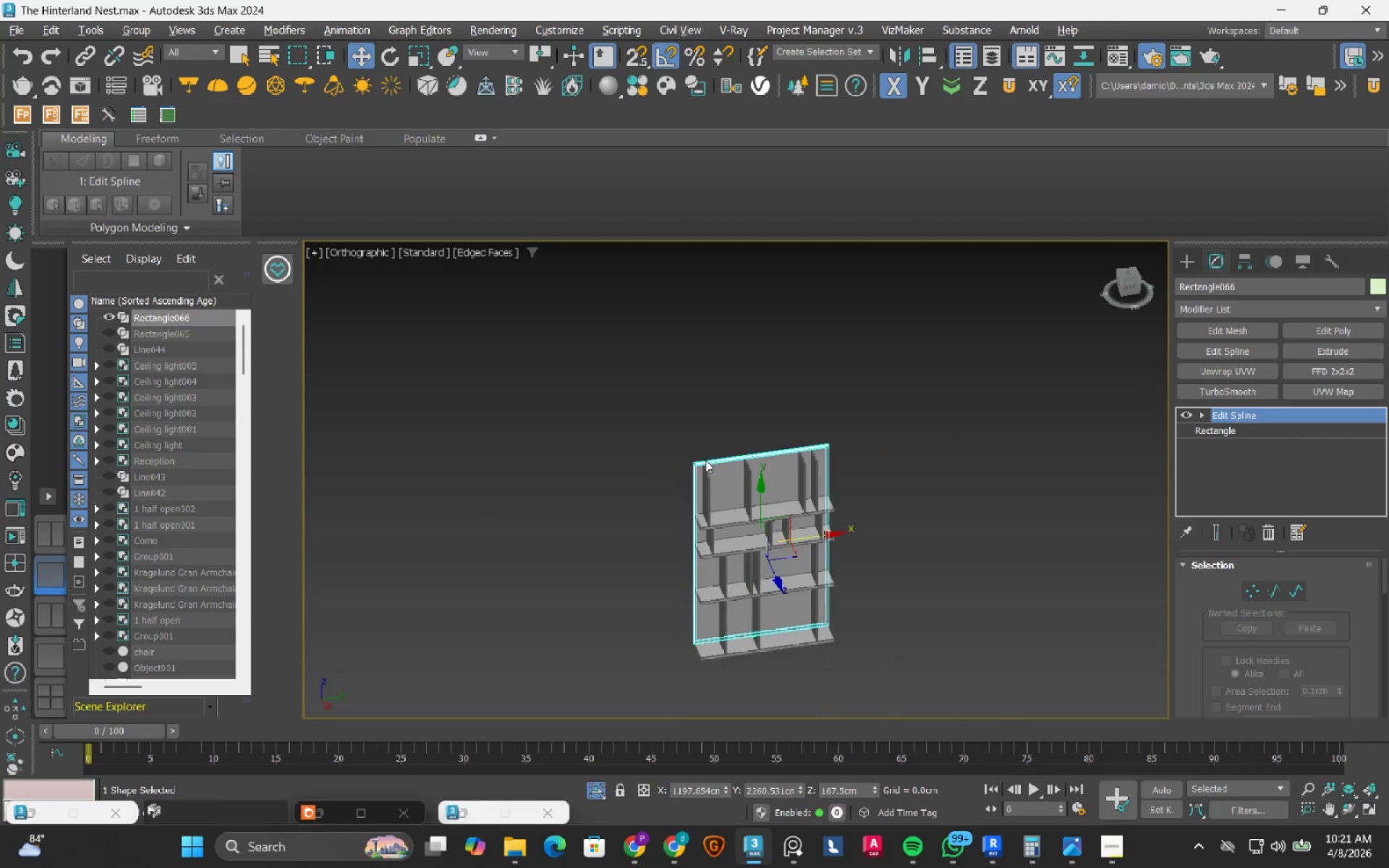 
key(F3)
 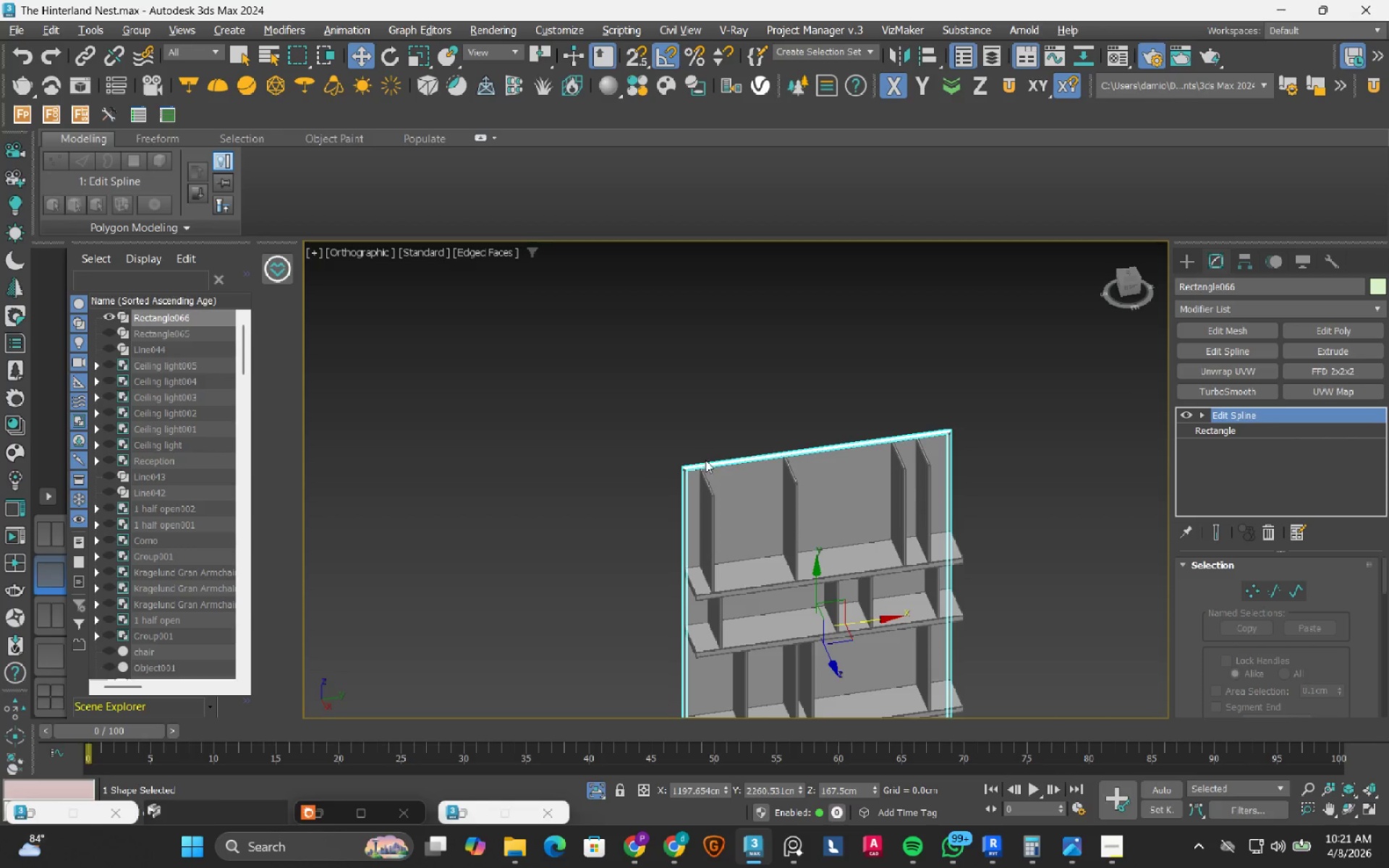 
scroll: coordinate [684, 414], scroll_direction: down, amount: 8.0
 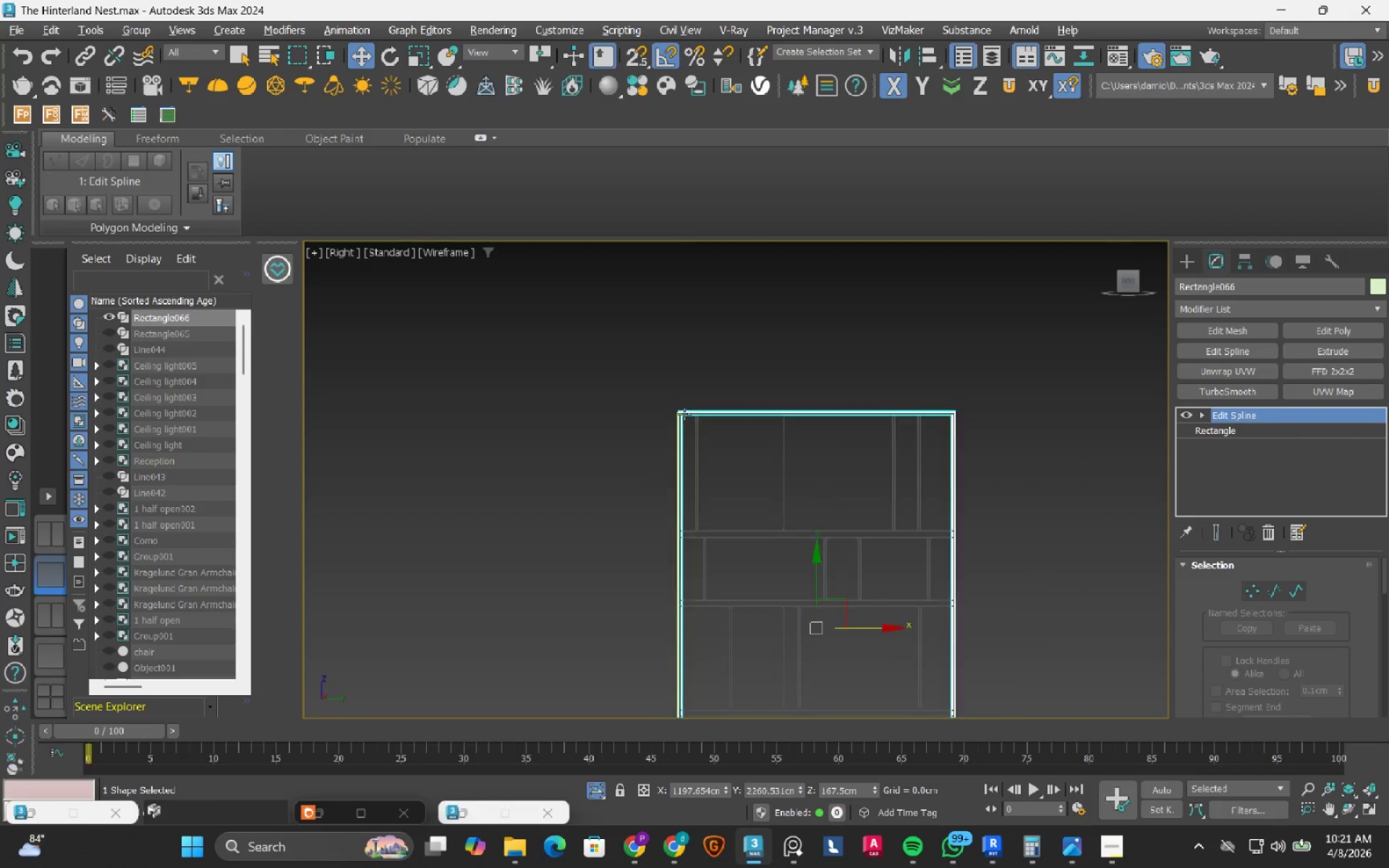 
hold_key(key=AltLeft, duration=0.67)
 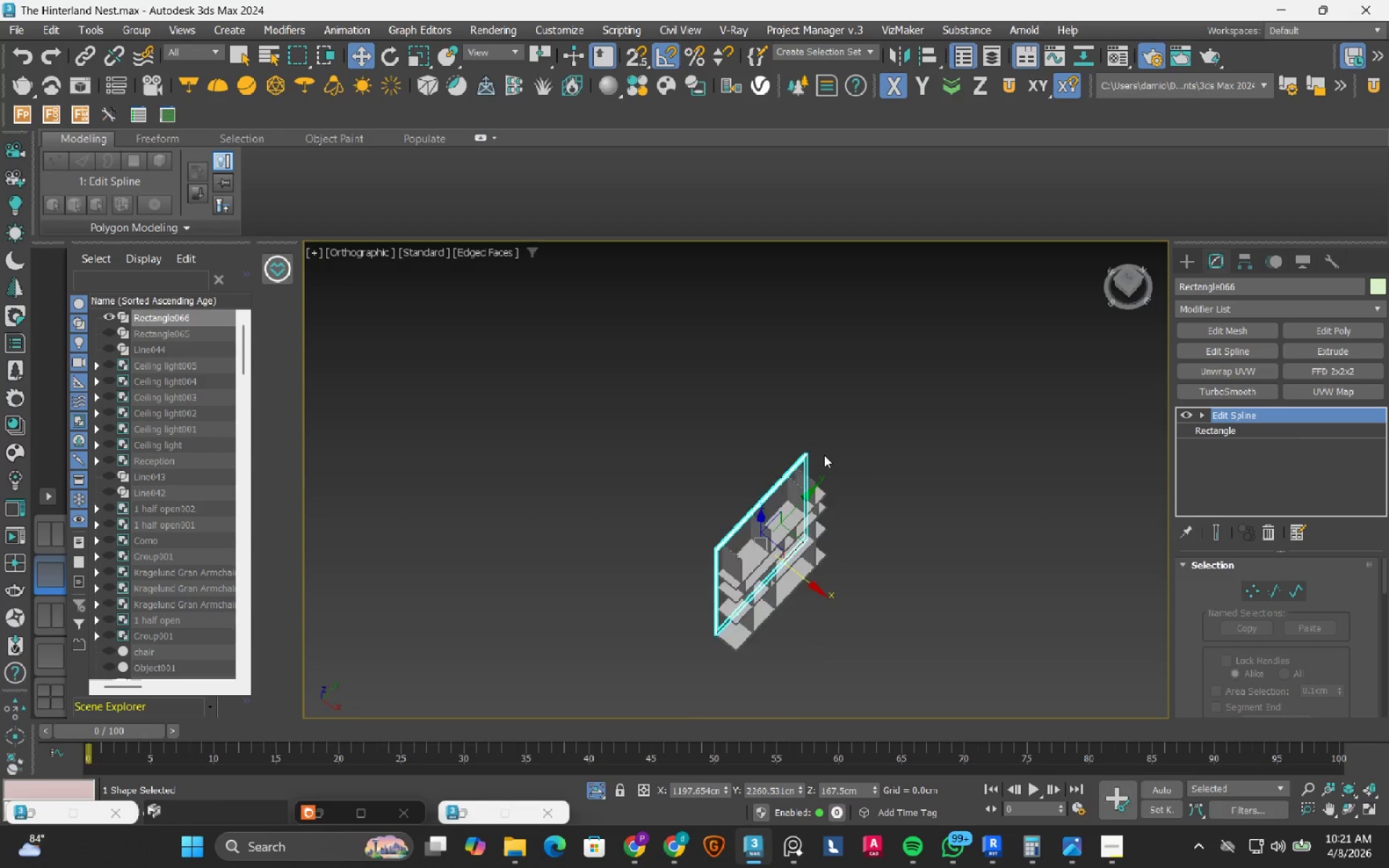 
scroll: coordinate [705, 460], scroll_direction: down, amount: 2.0
 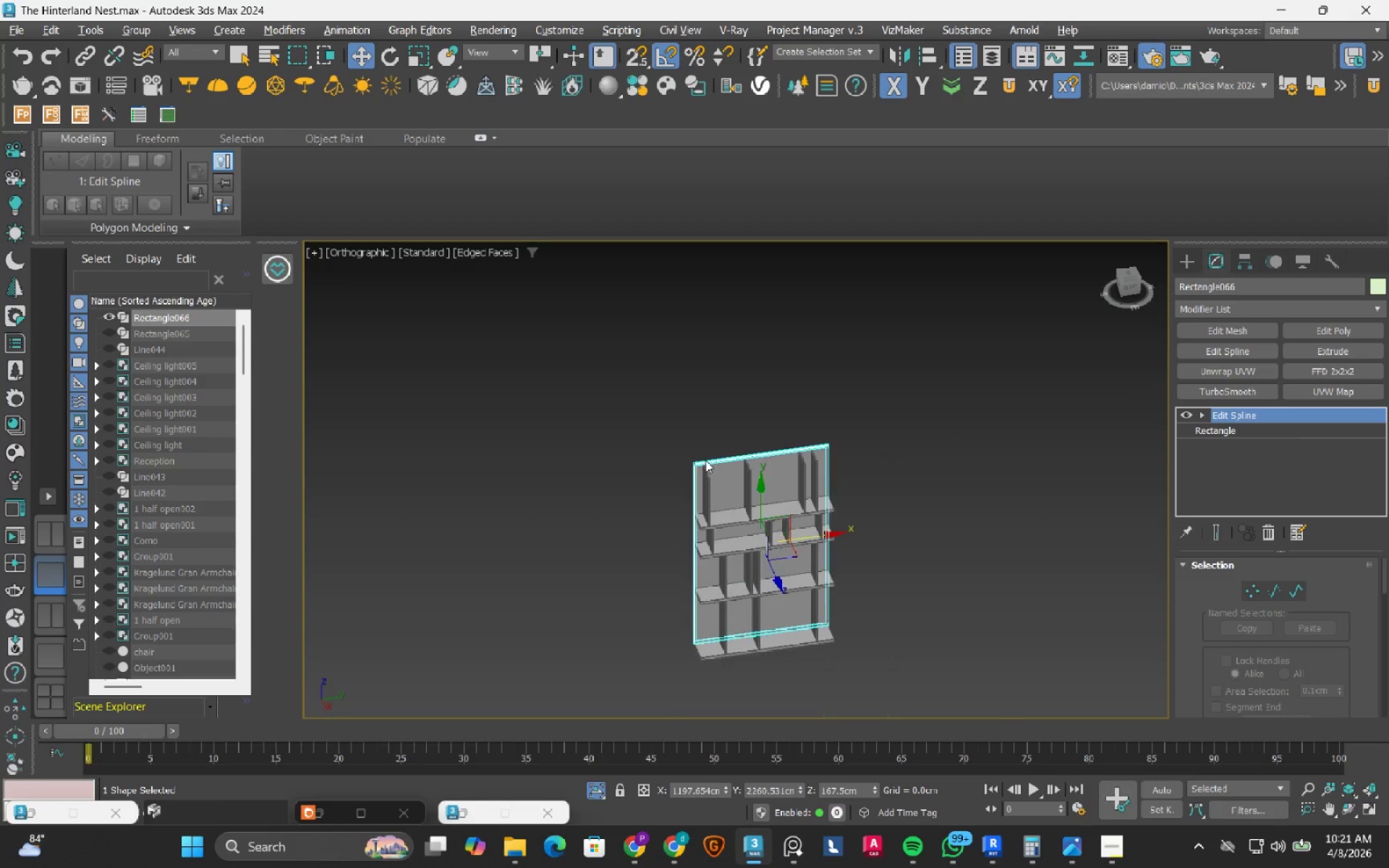 
scroll: coordinate [770, 460], scroll_direction: up, amount: 10.0
 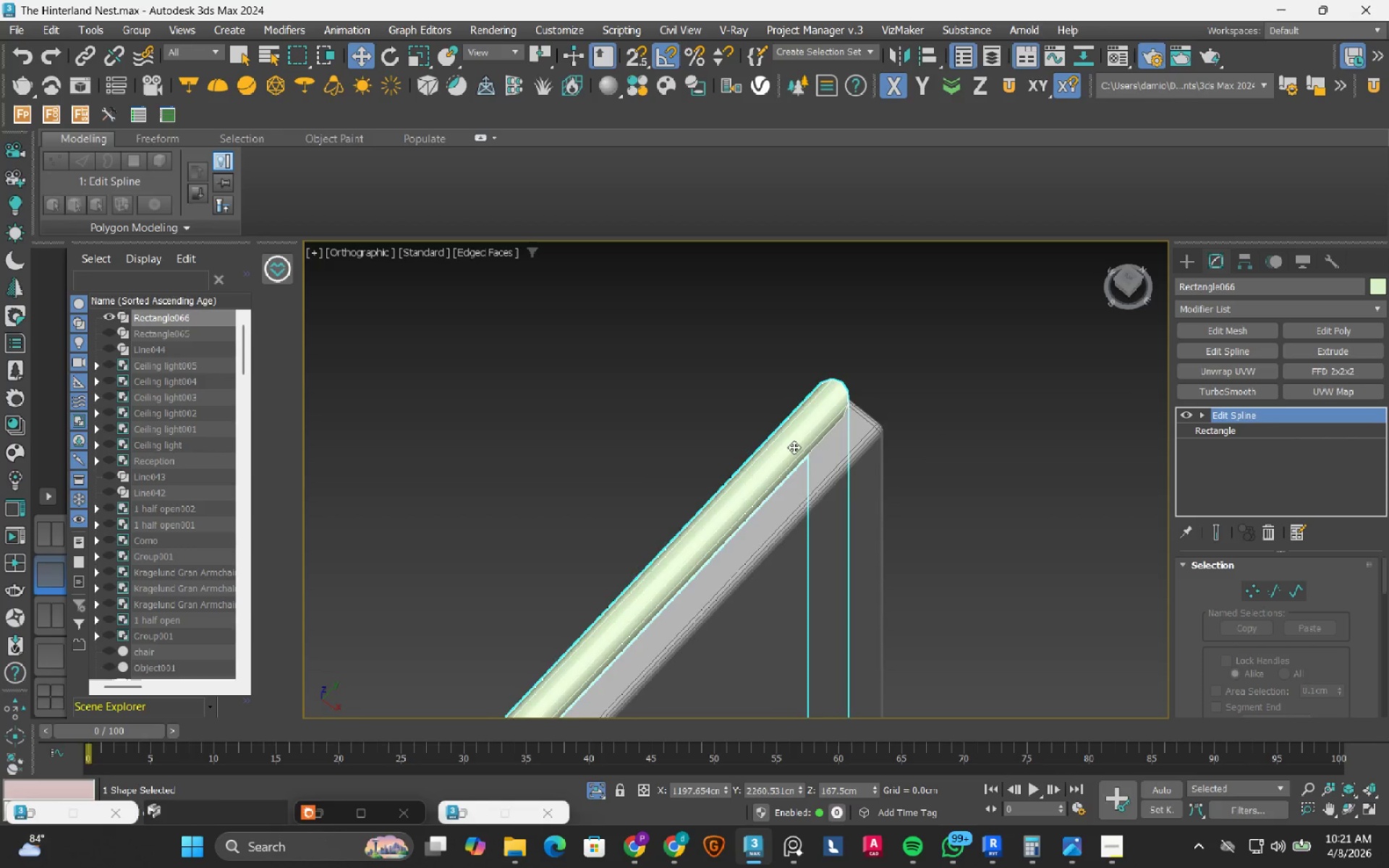 
scroll: coordinate [794, 447], scroll_direction: down, amount: 5.0
 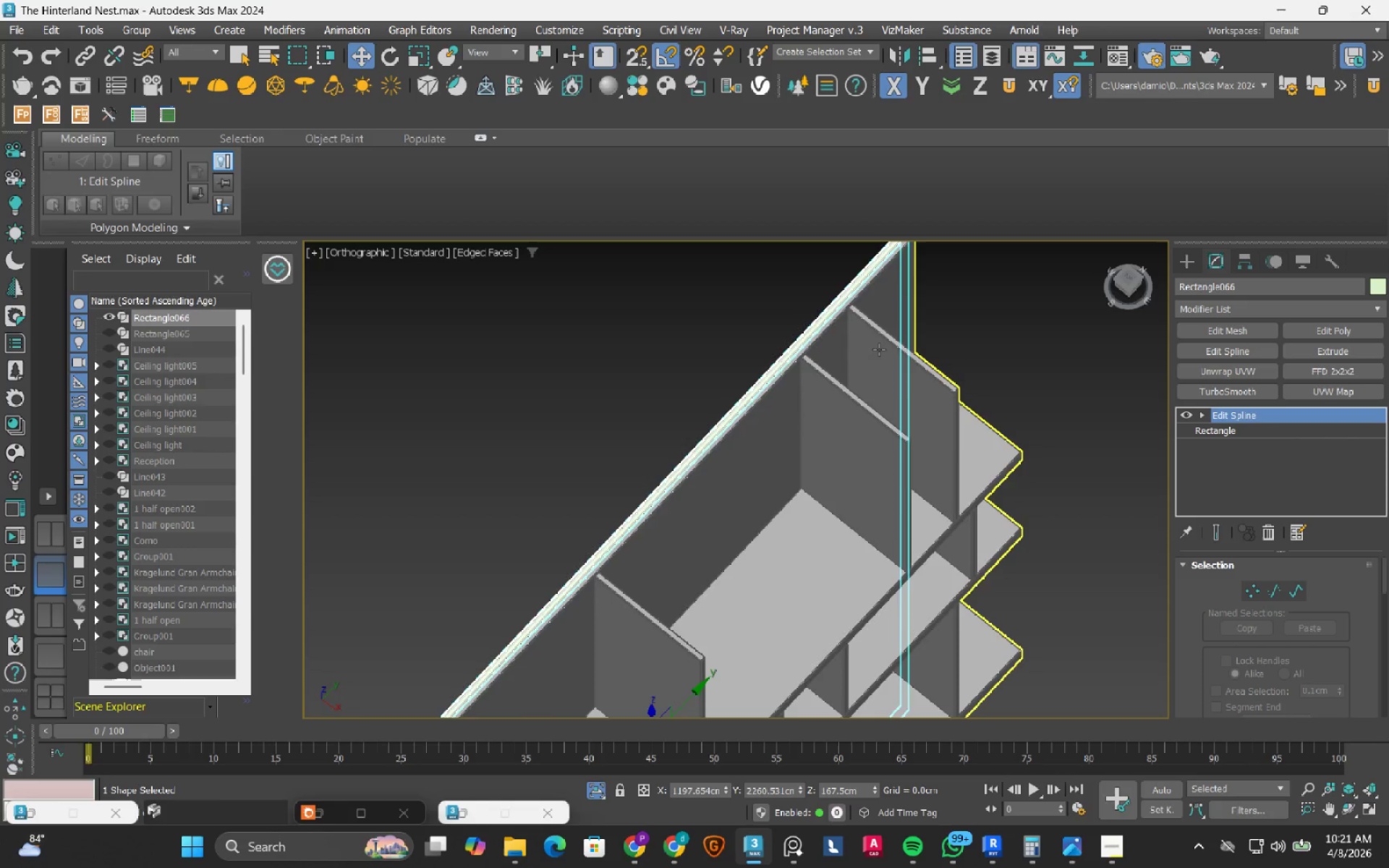 
scroll: coordinate [704, 581], scroll_direction: none, amount: 0.0
 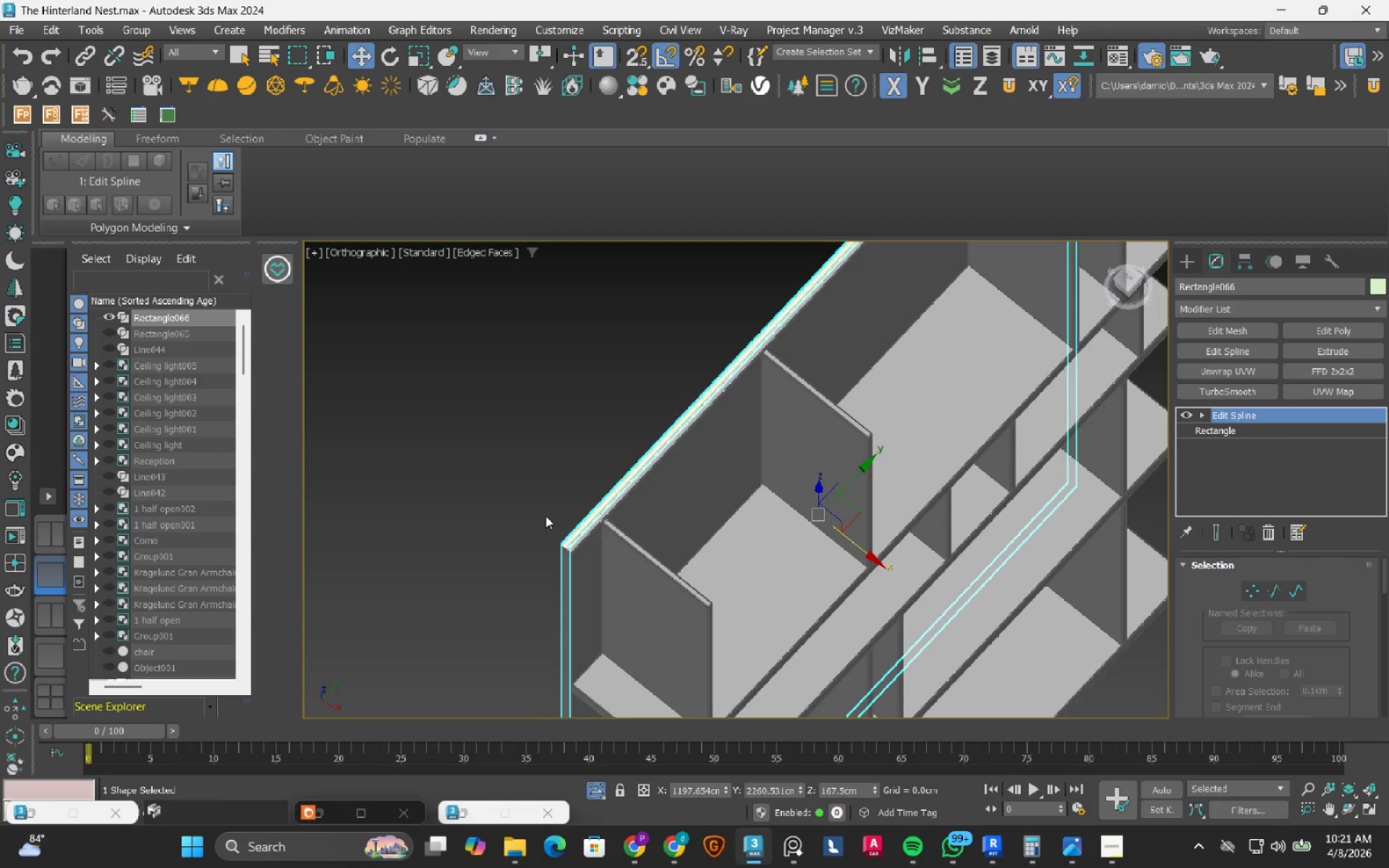 
scroll: coordinate [553, 511], scroll_direction: up, amount: 2.0
 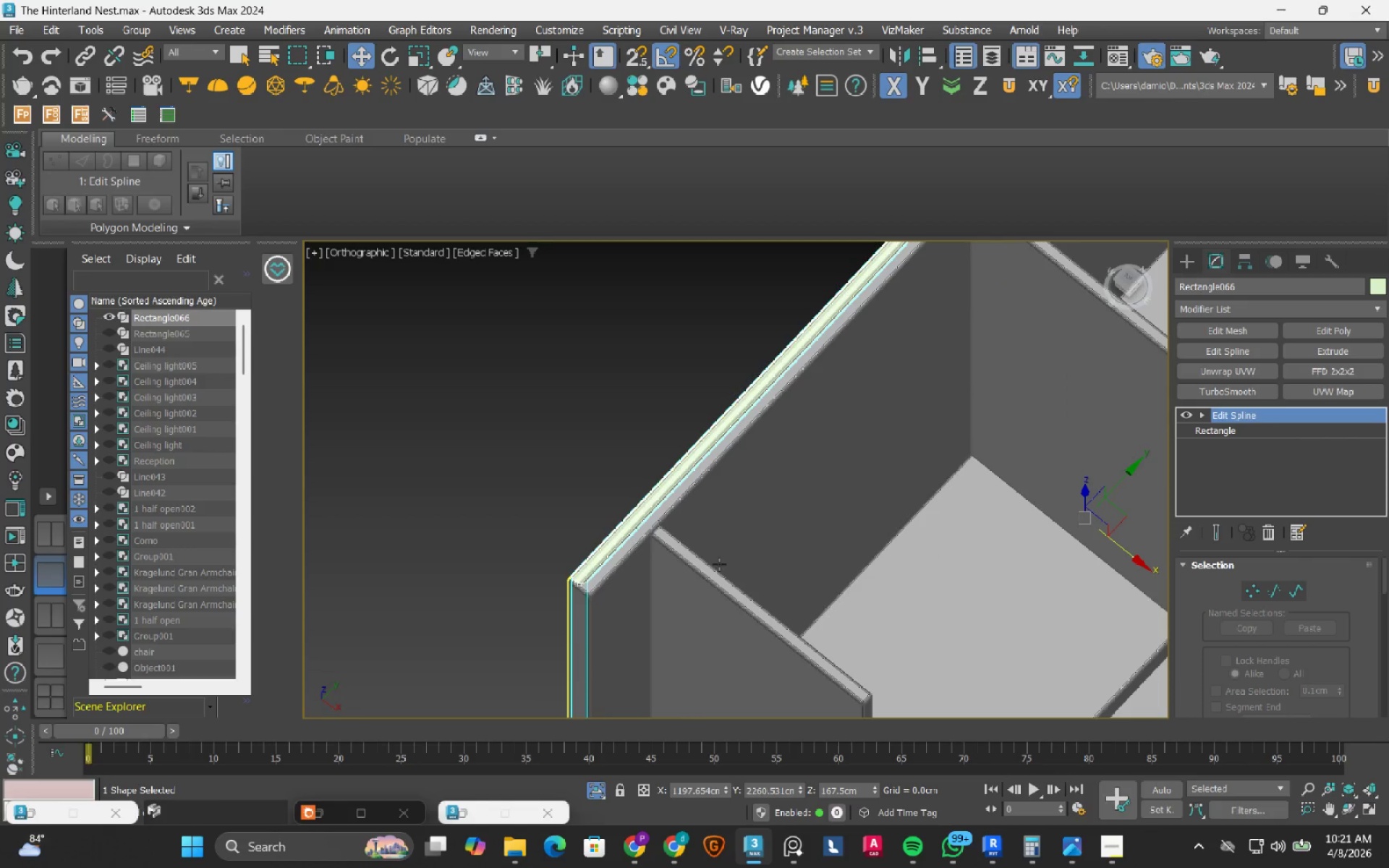 
scroll: coordinate [719, 564], scroll_direction: down, amount: 1.0
 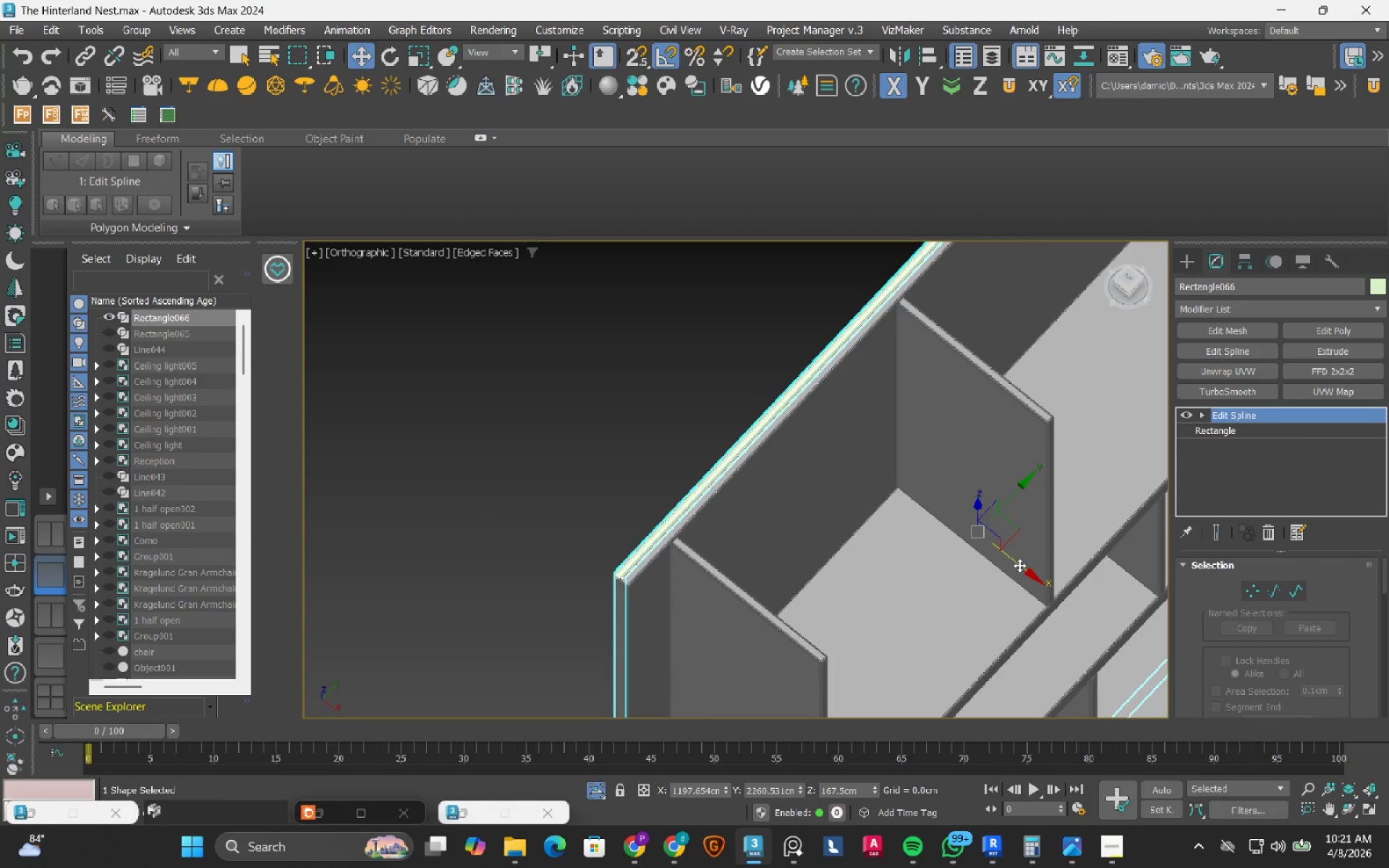 
left_click_drag(start_coordinate=[1019, 565], to_coordinate=[1036, 580])
 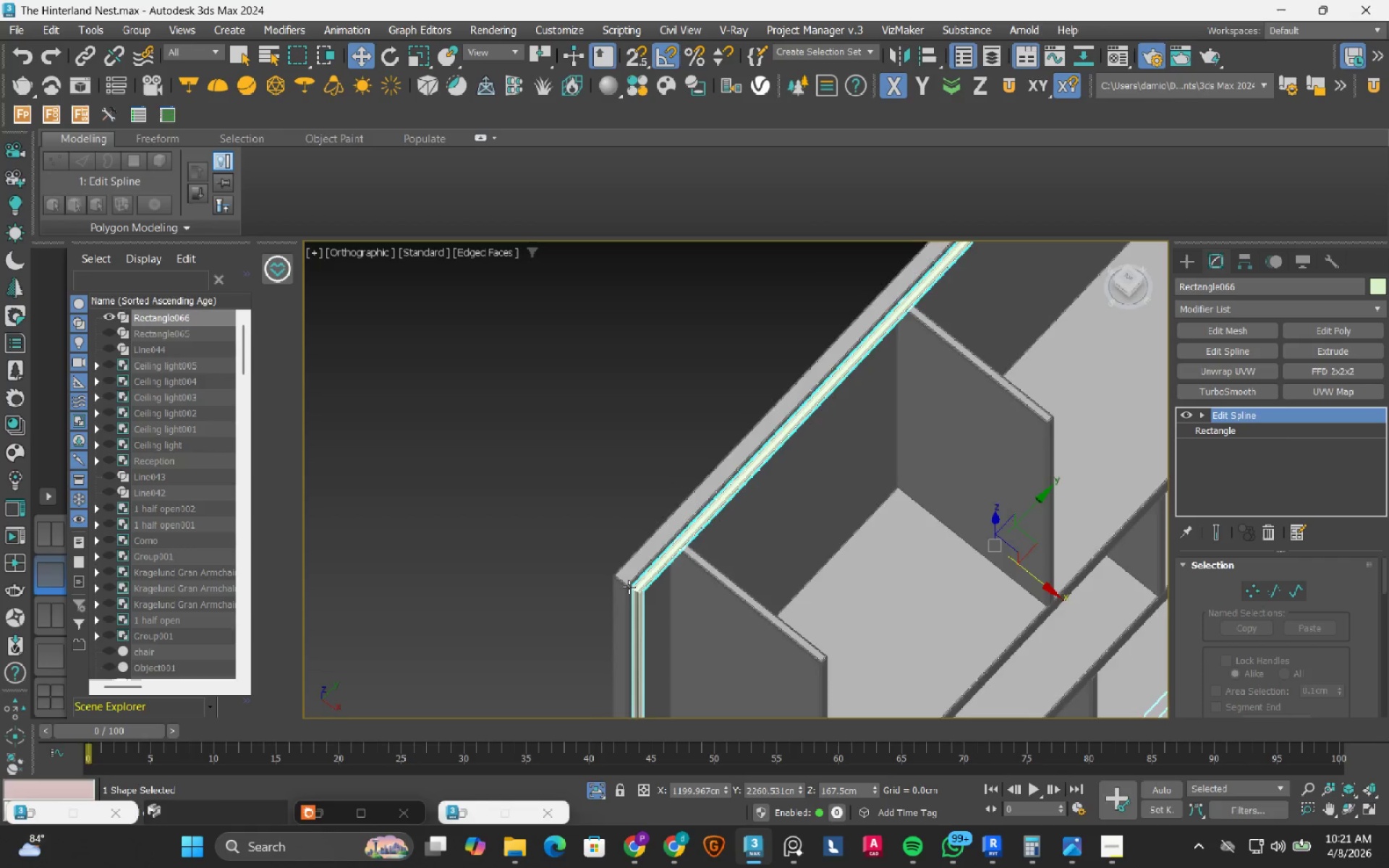 
left_click_drag(start_coordinate=[685, 590], to_coordinate=[601, 542])
 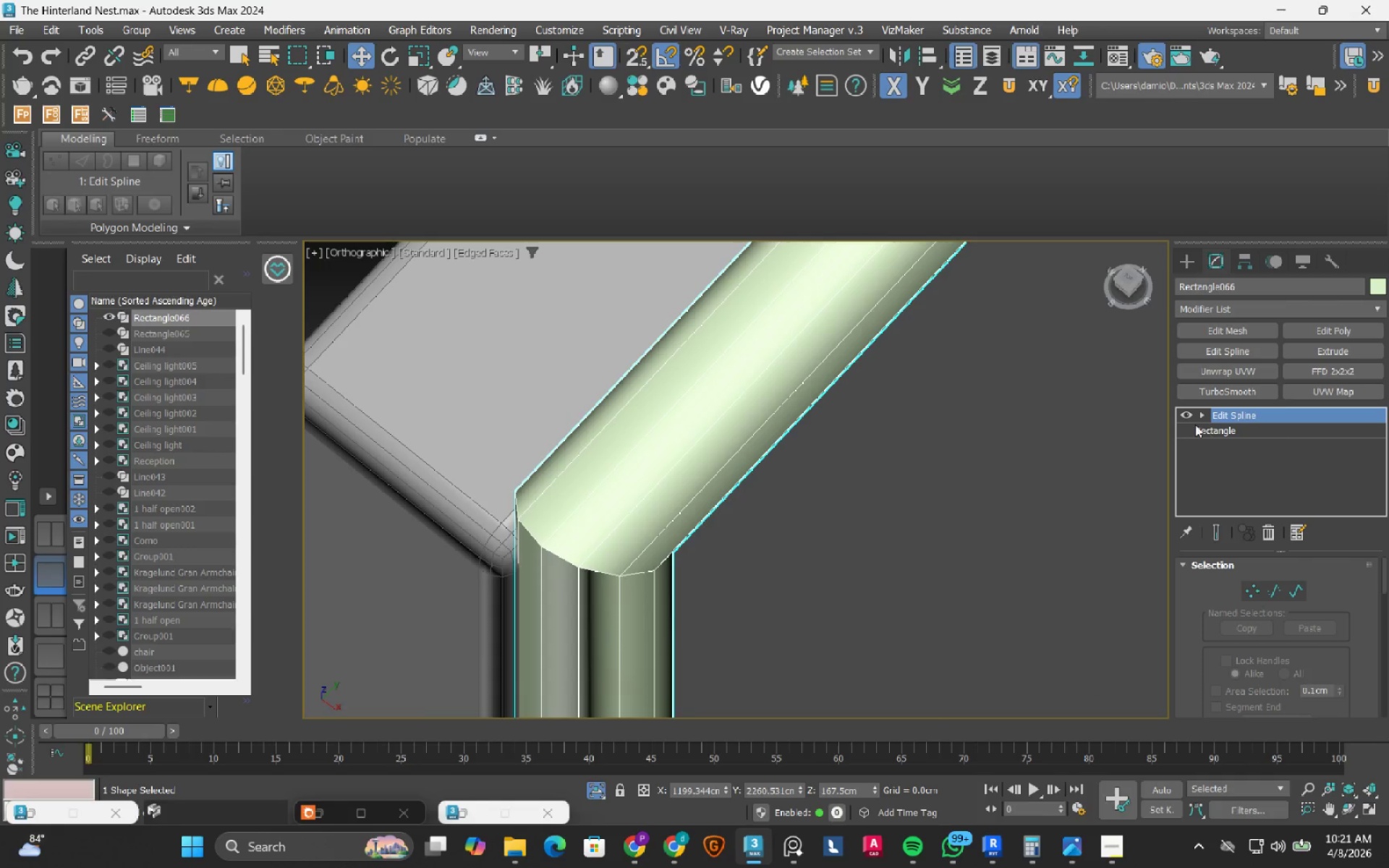 
scroll: coordinate [685, 590], scroll_direction: up, amount: 8.0
 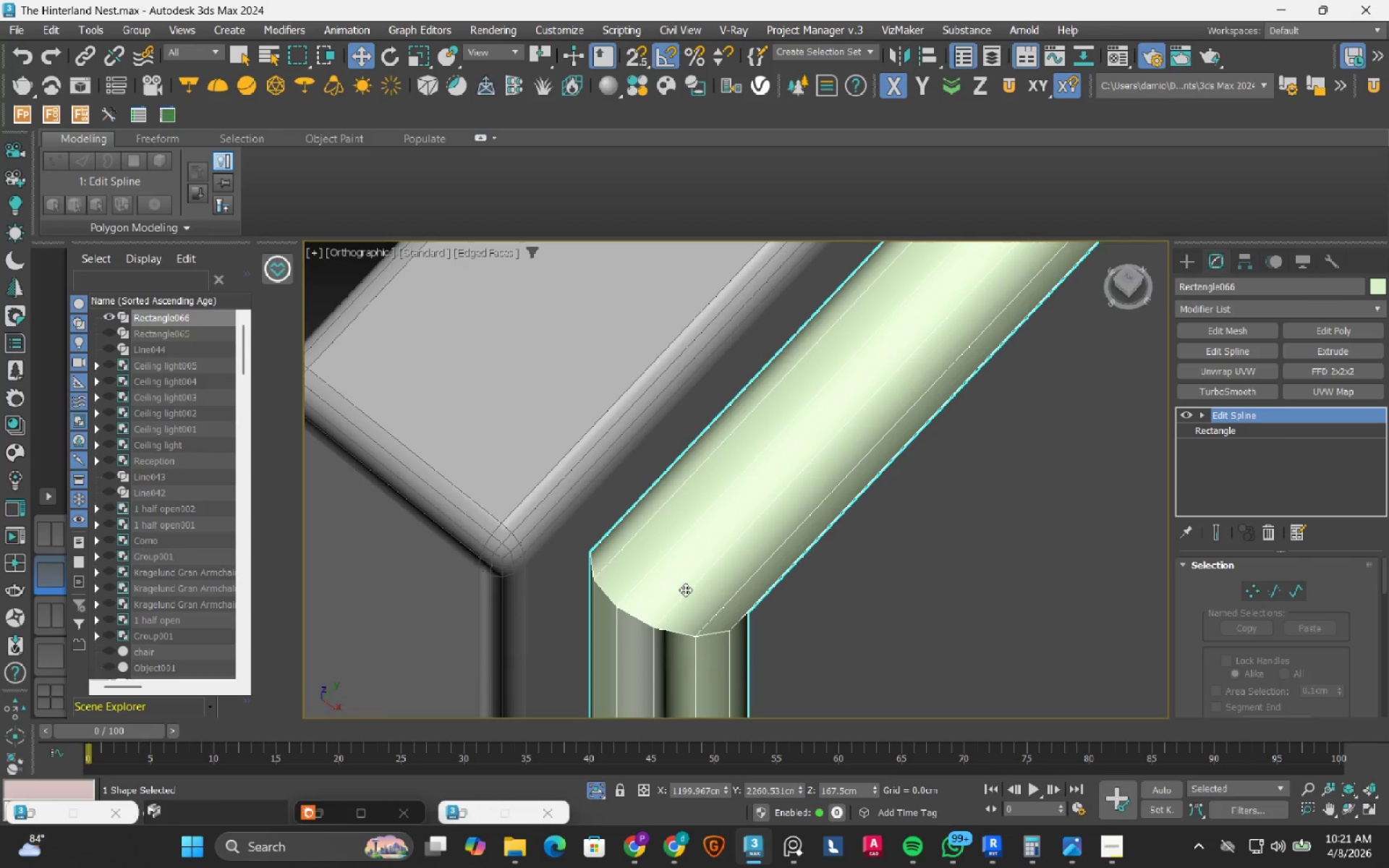 
left_click([1187, 418])
 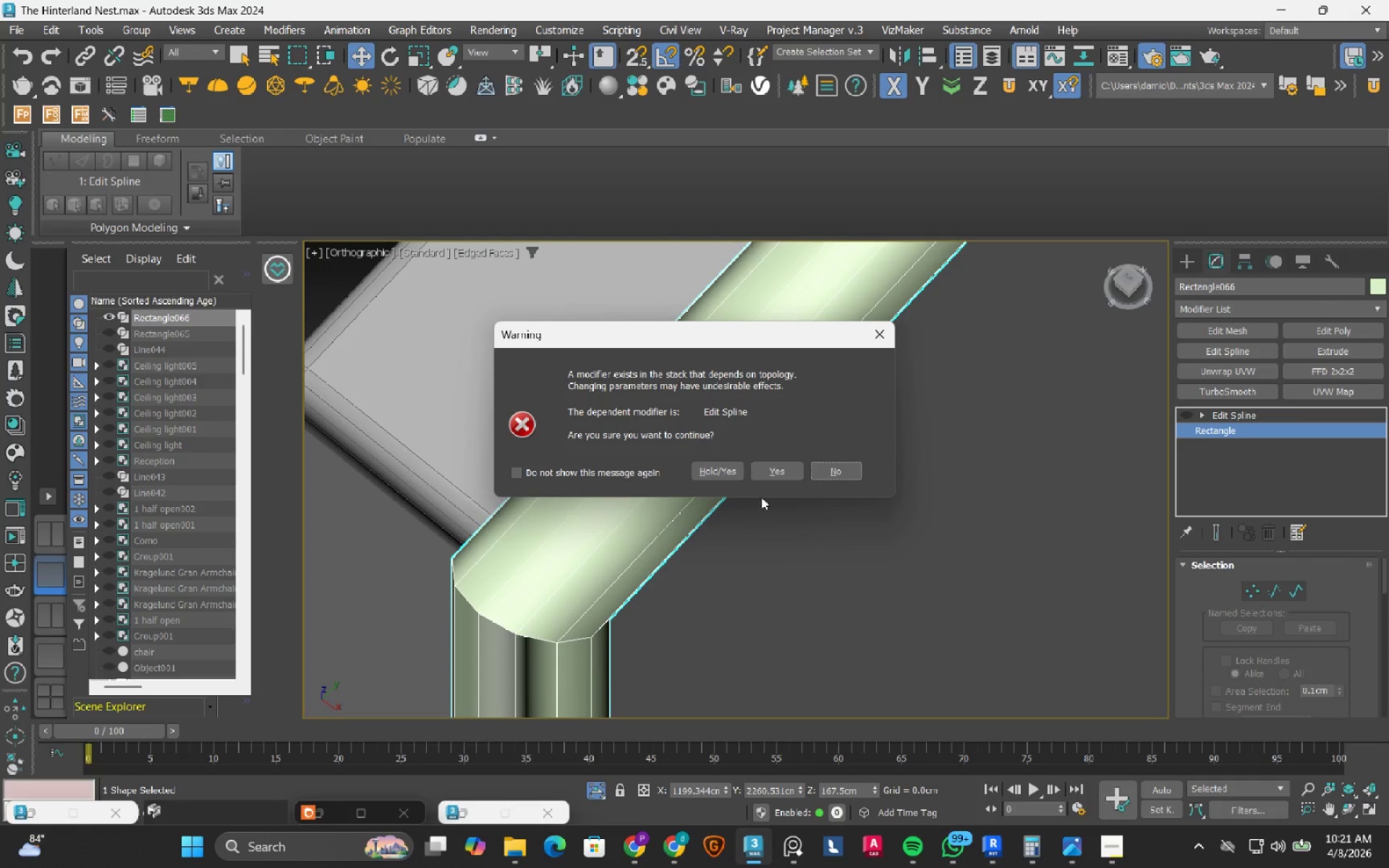 
left_click([784, 470])
 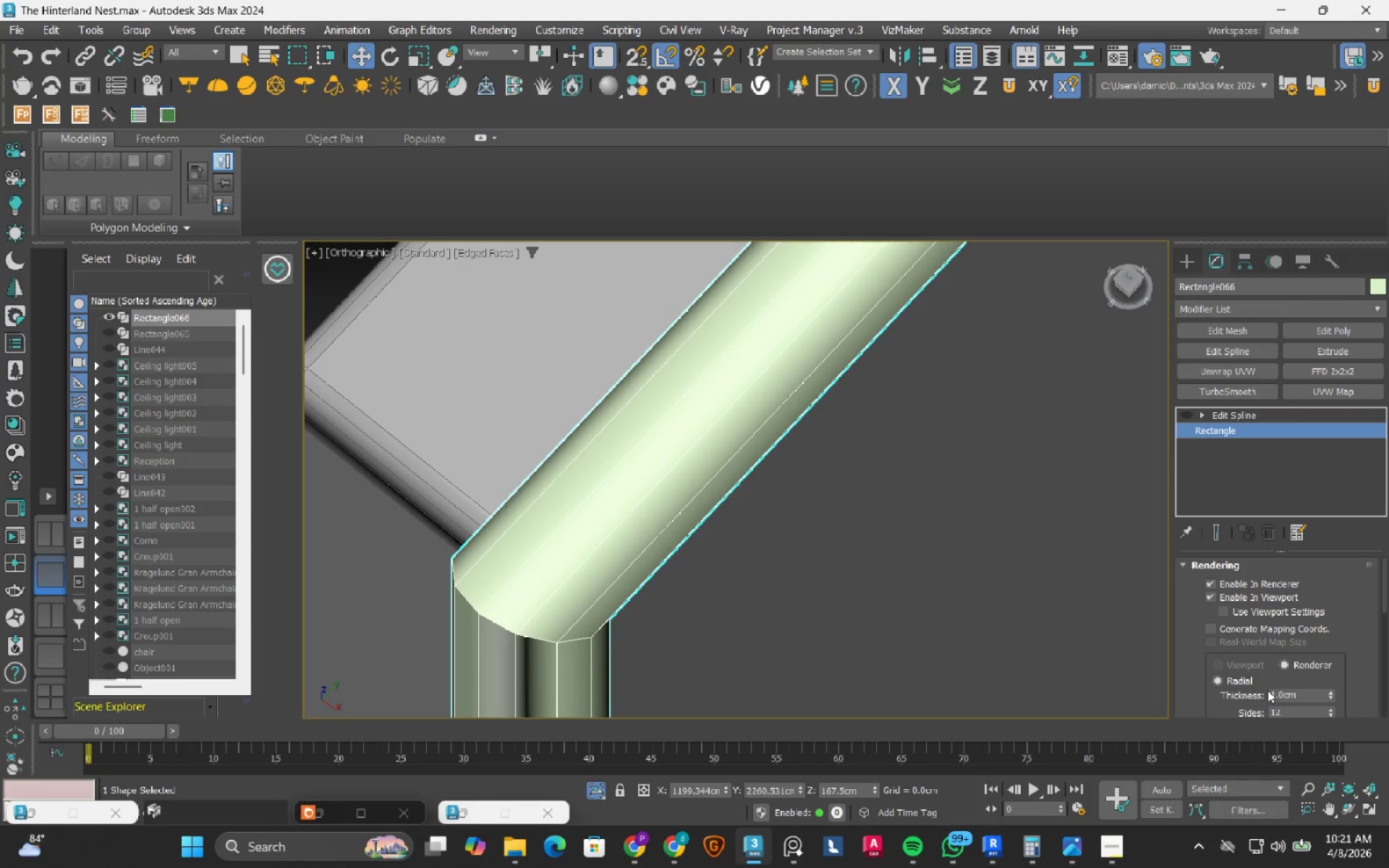 
scroll: coordinate [1208, 700], scroll_direction: down, amount: 2.0
 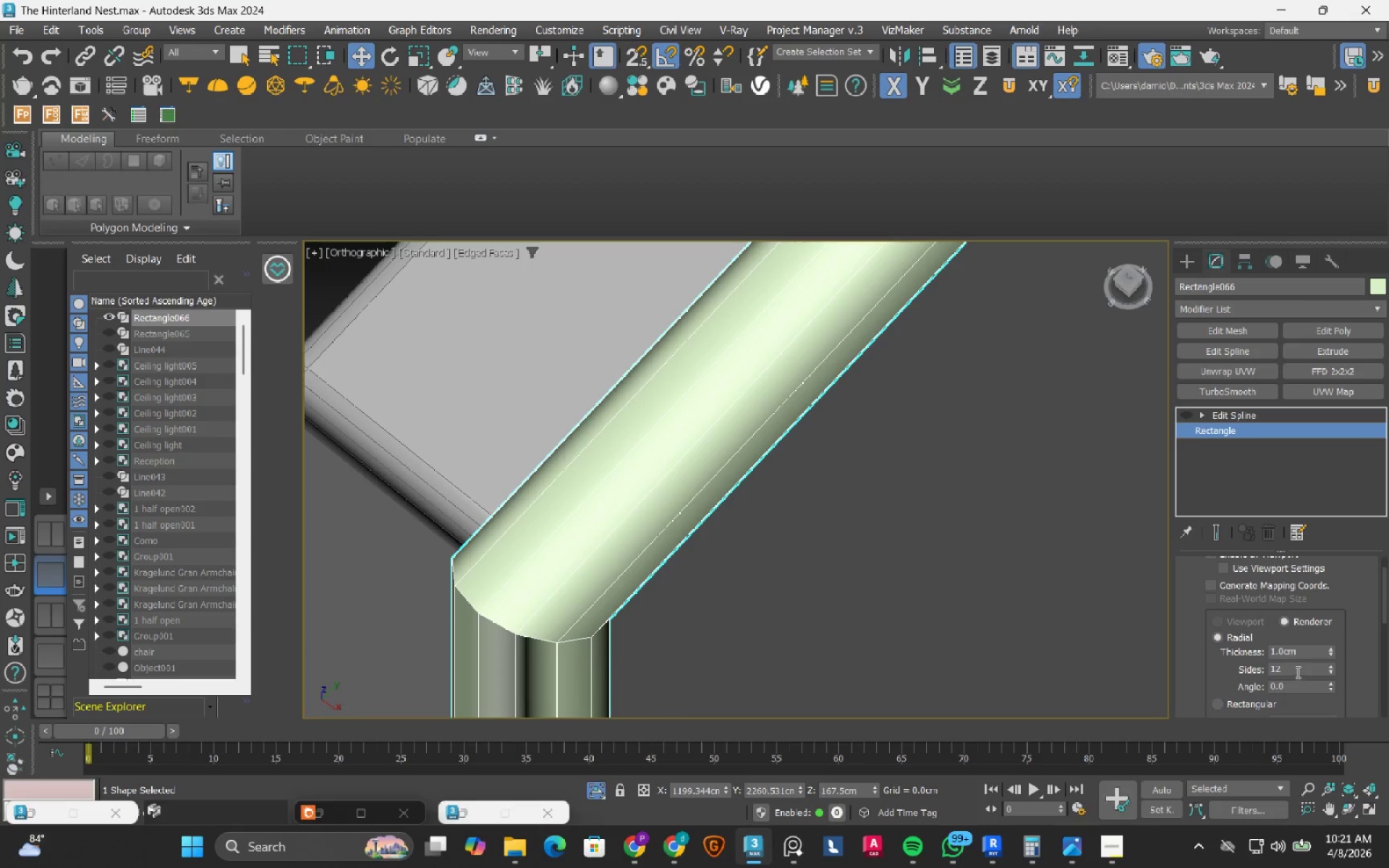 
double_click([1296, 672])
 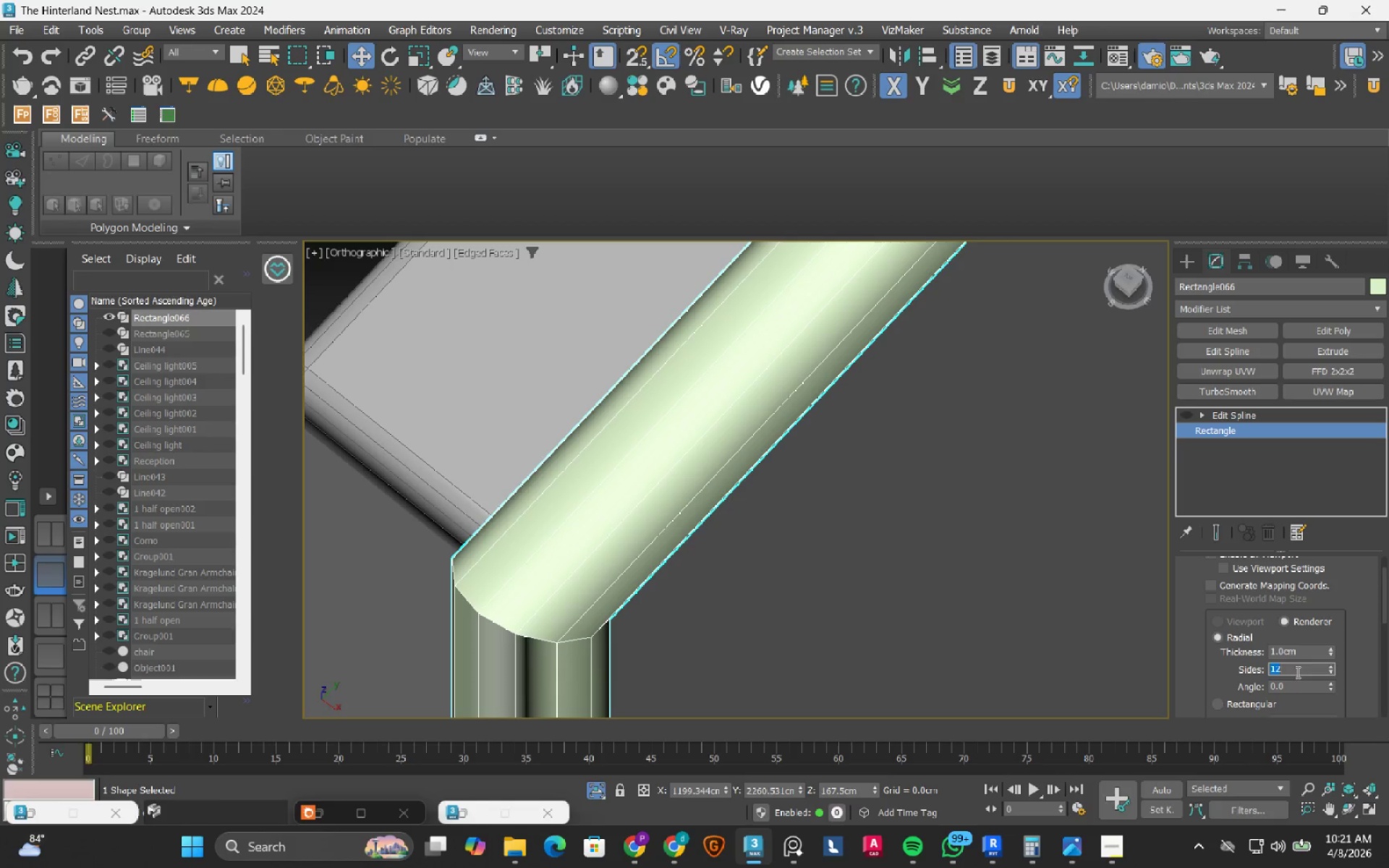 
key(Numpad3)
 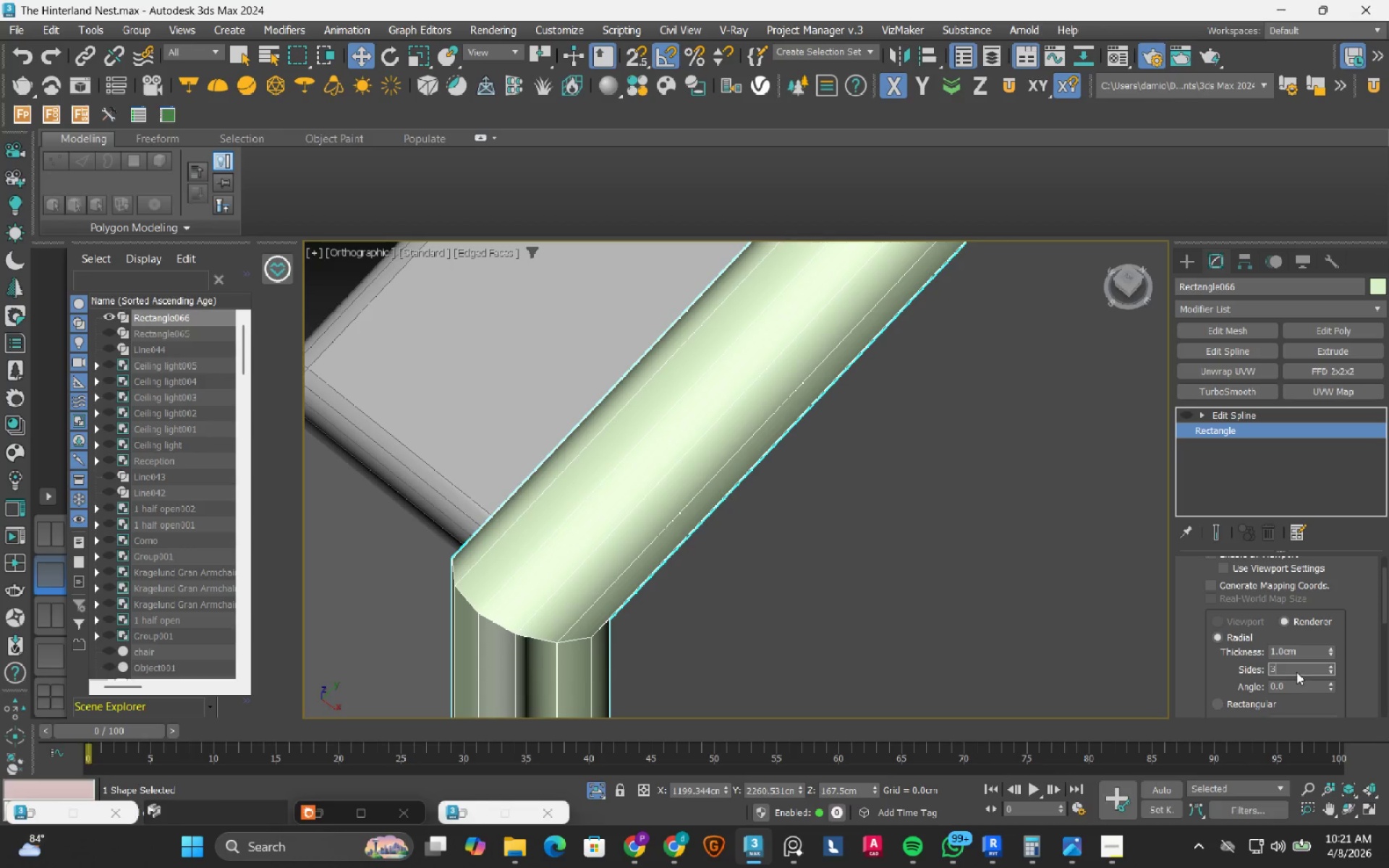 
key(Numpad0)
 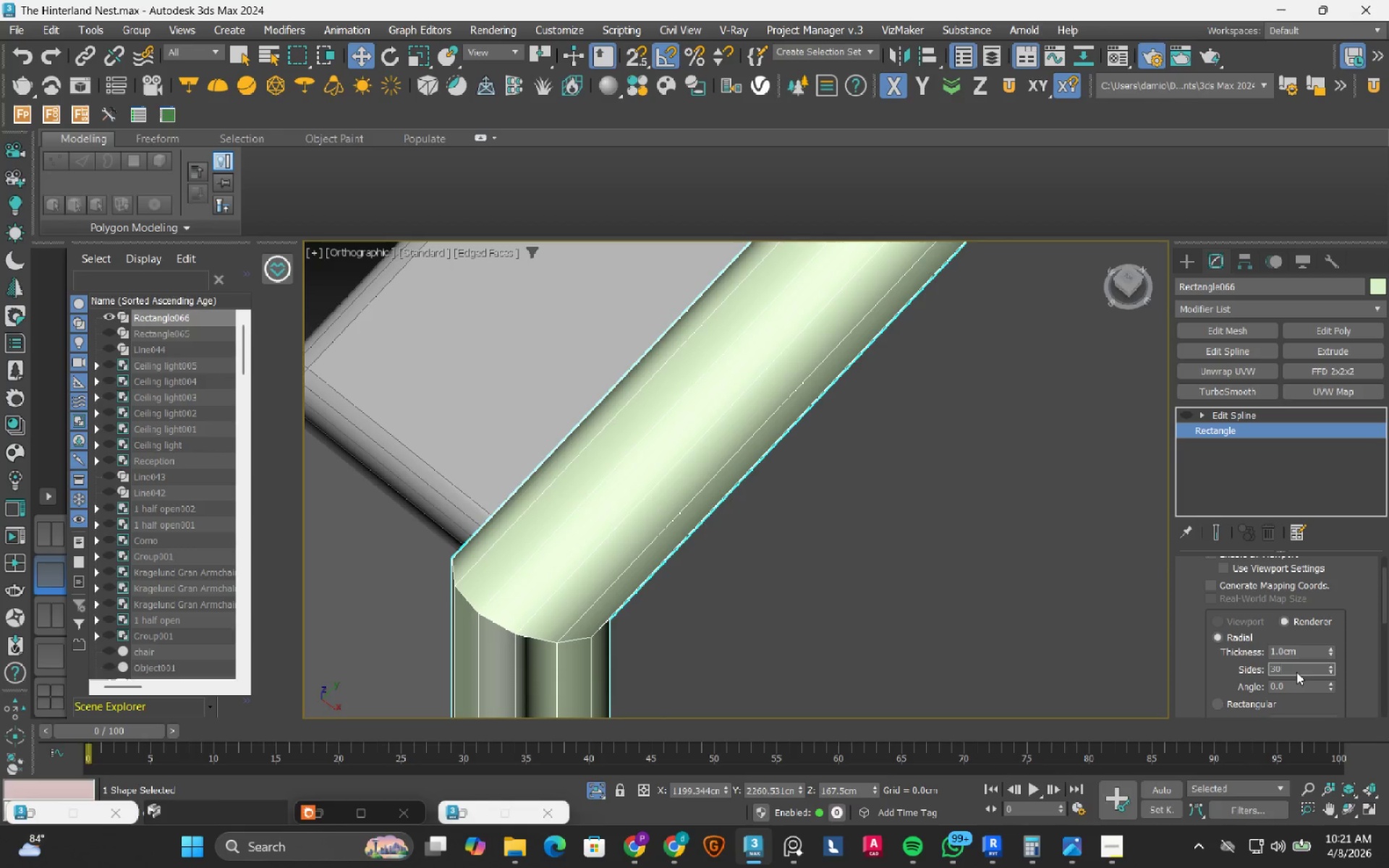 
key(NumpadEnter)
 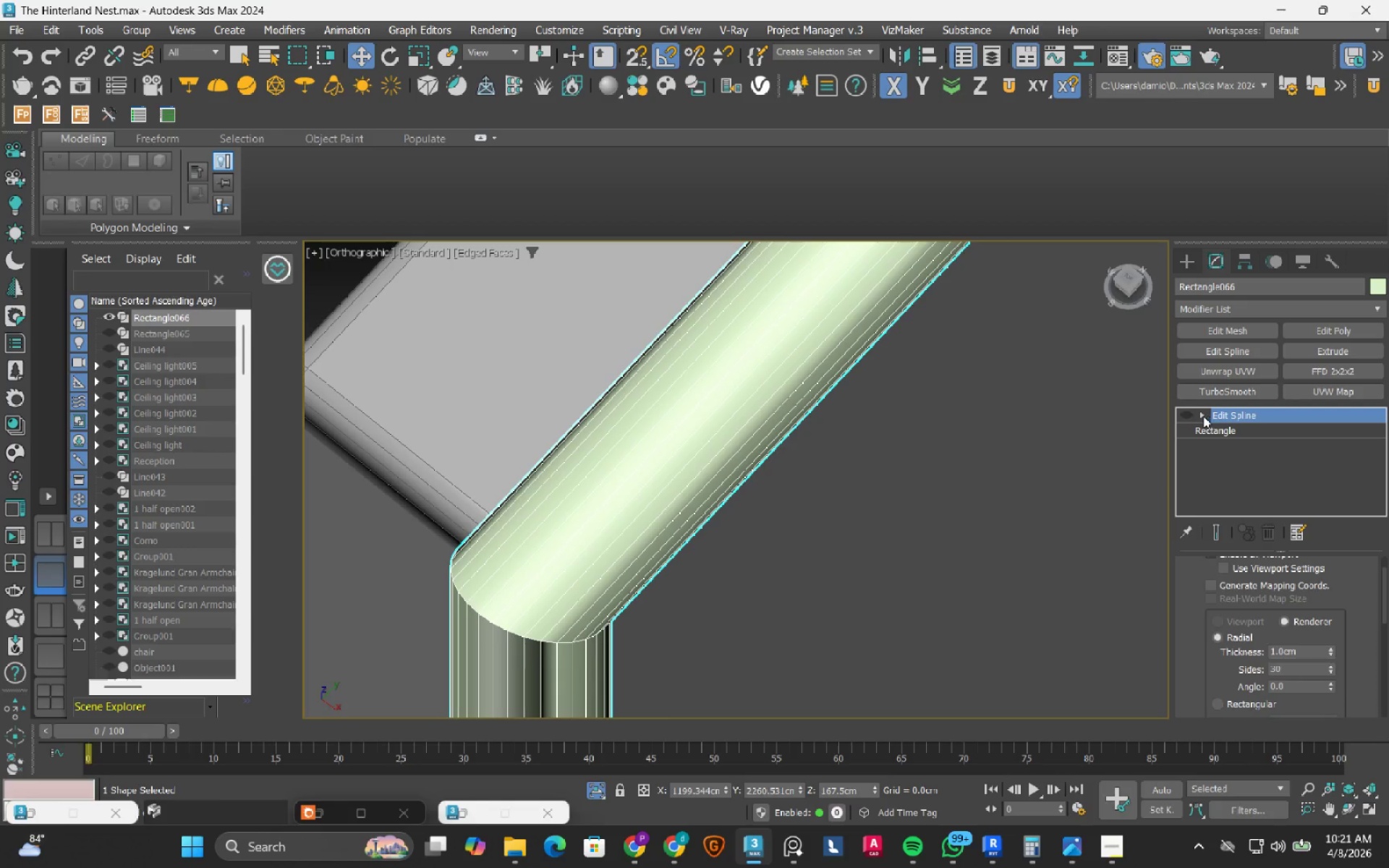 
left_click([1187, 416])
 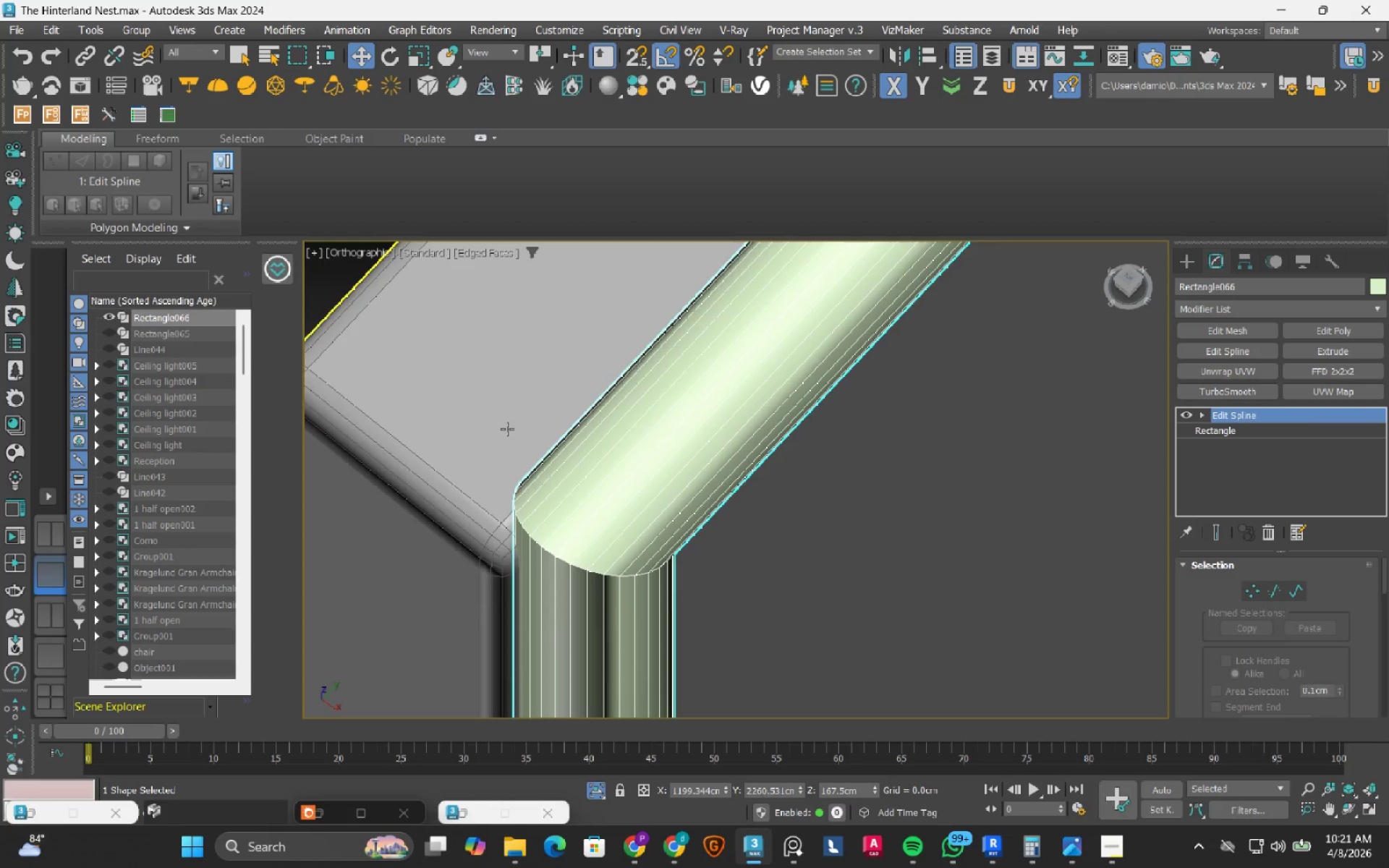 
hold_key(key=AltLeft, duration=1.0)
 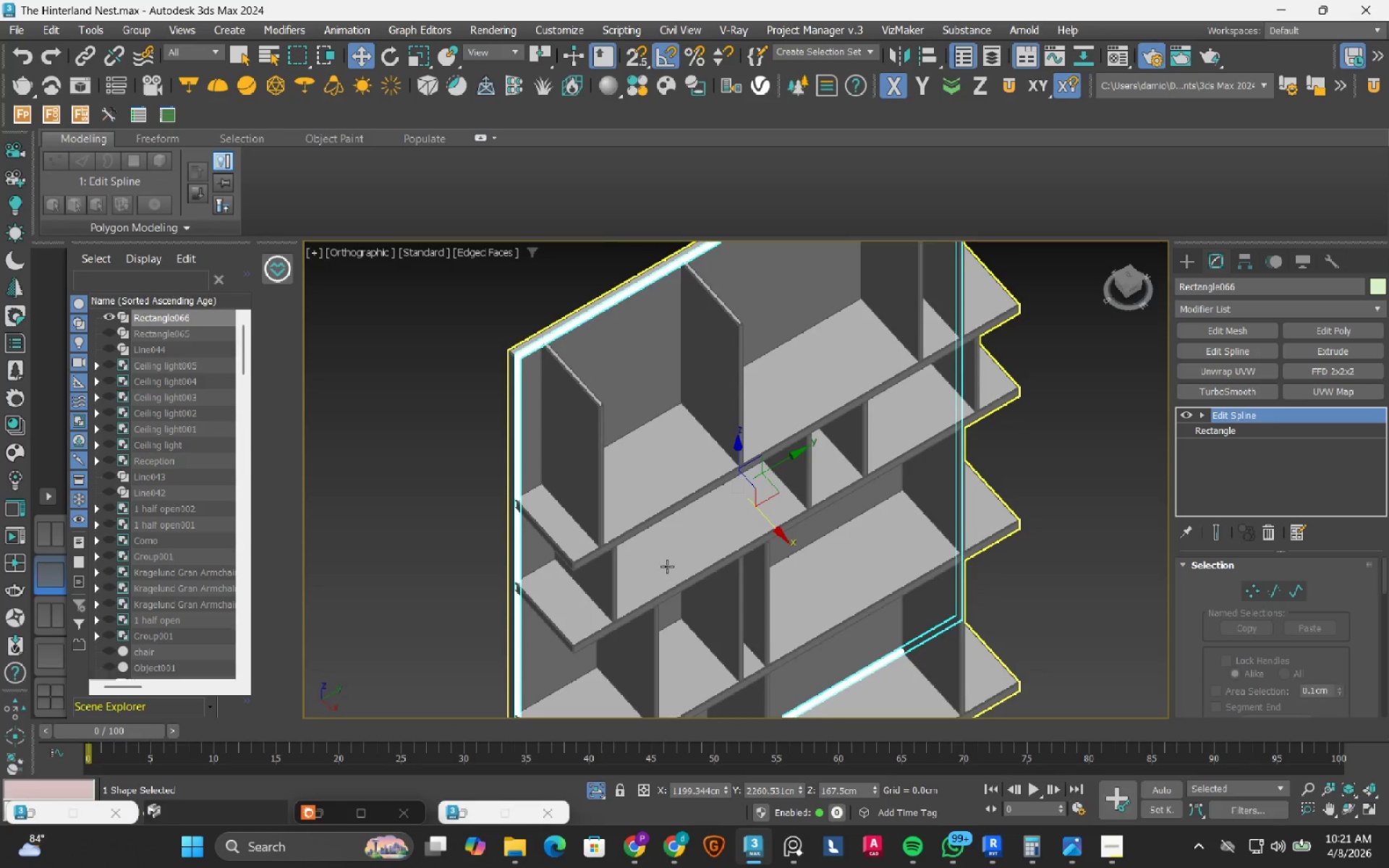 
scroll: coordinate [589, 546], scroll_direction: down, amount: 10.0
 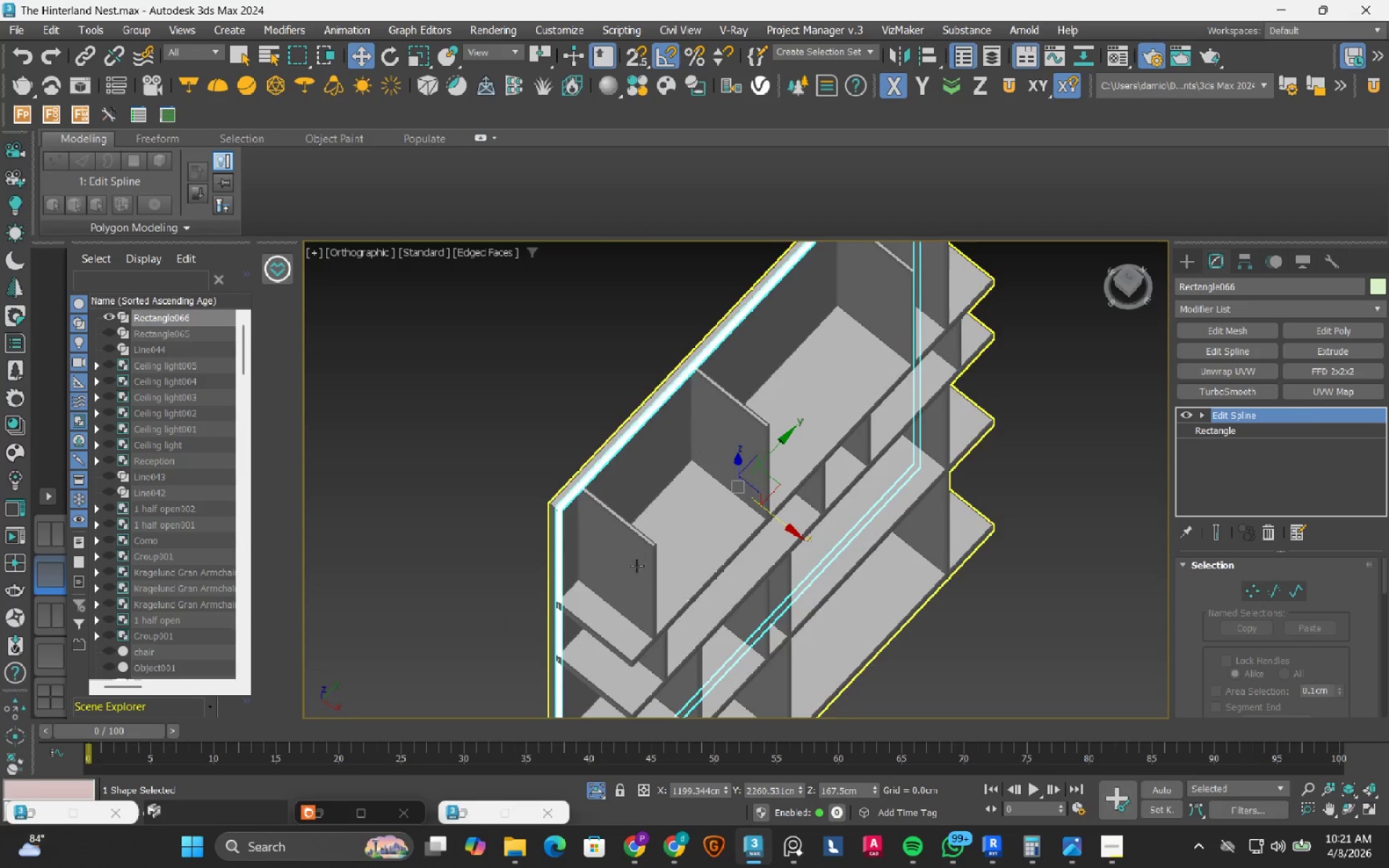 
key(M)
 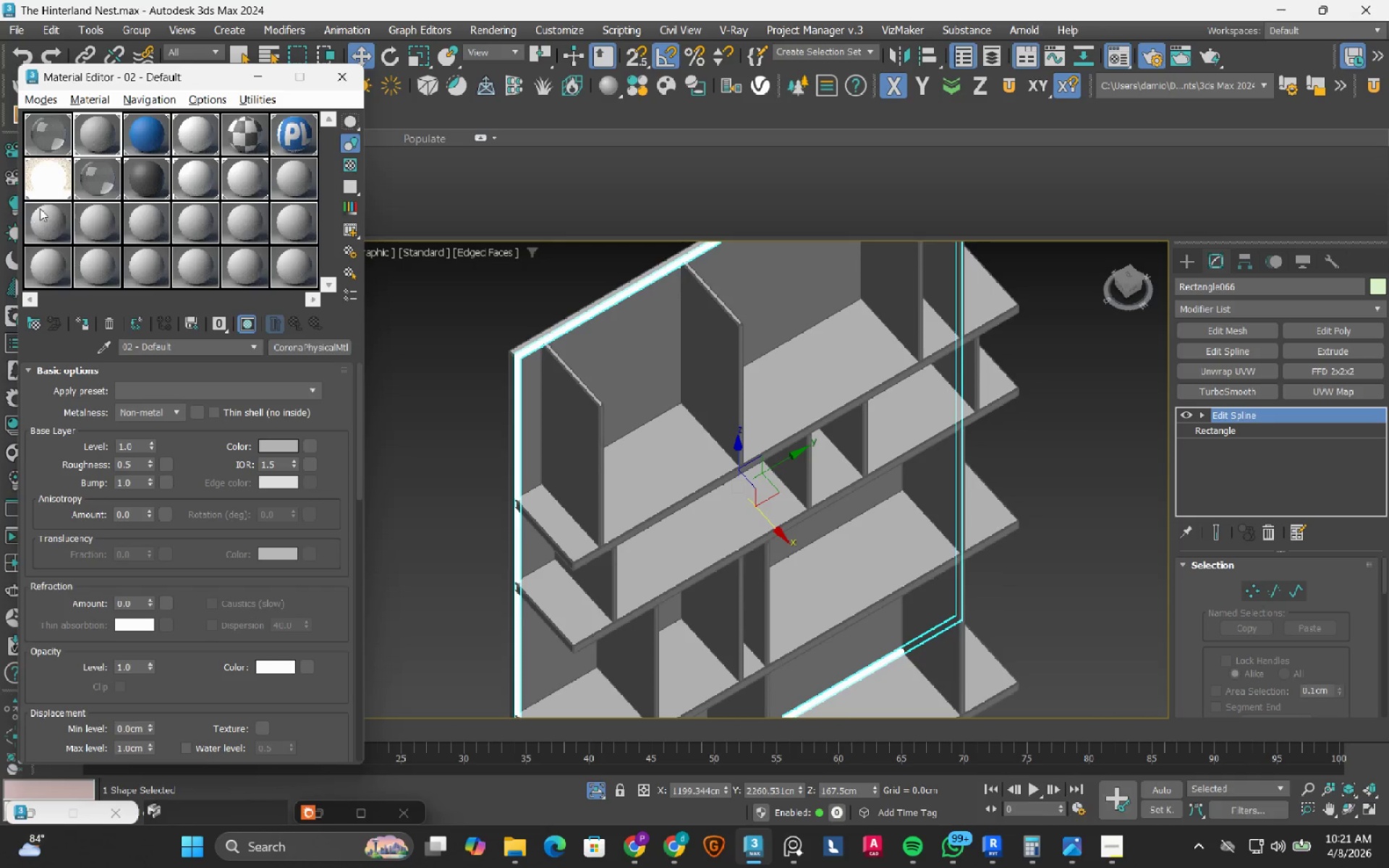 
left_click([54, 188])
 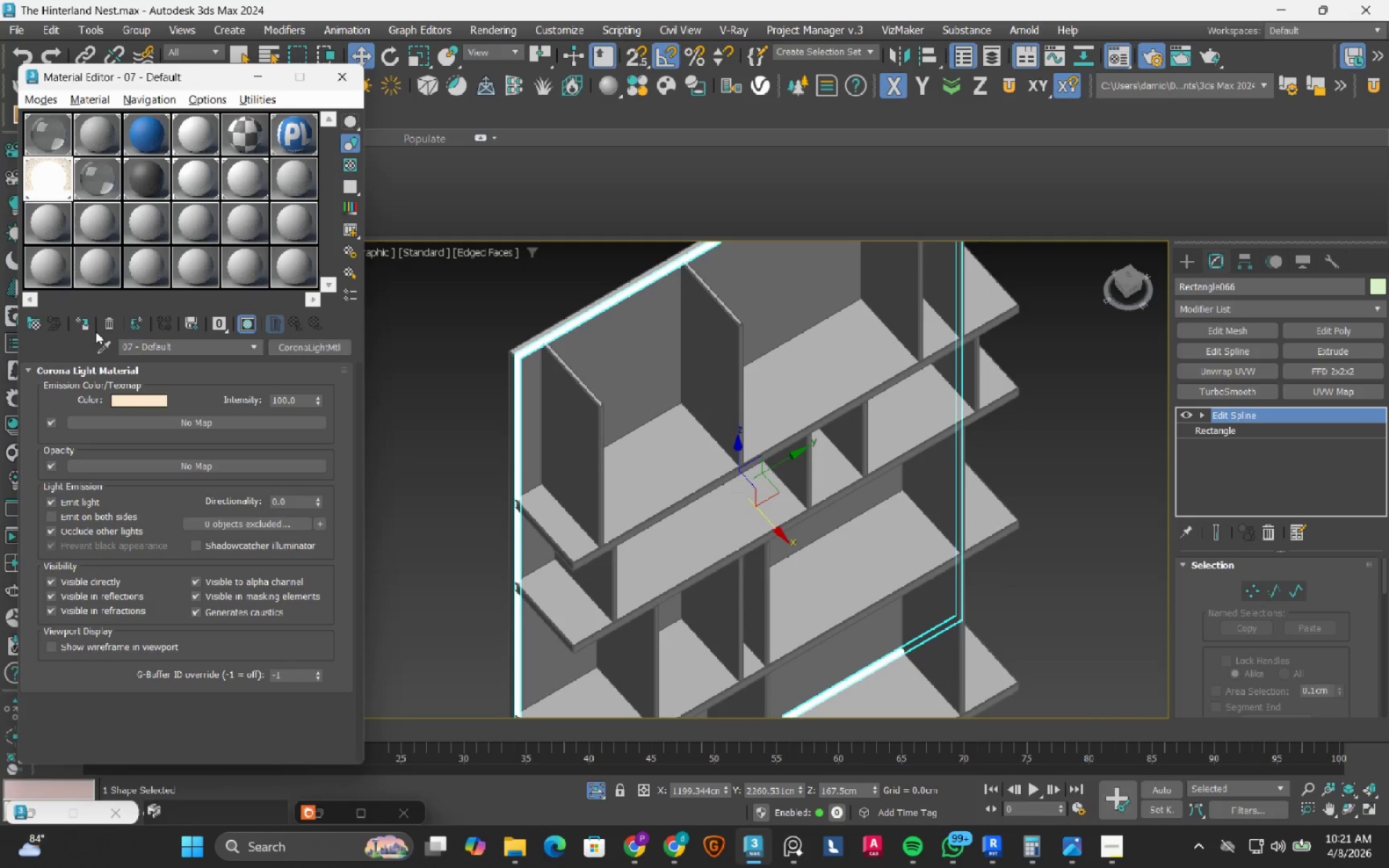 
left_click([85, 328])
 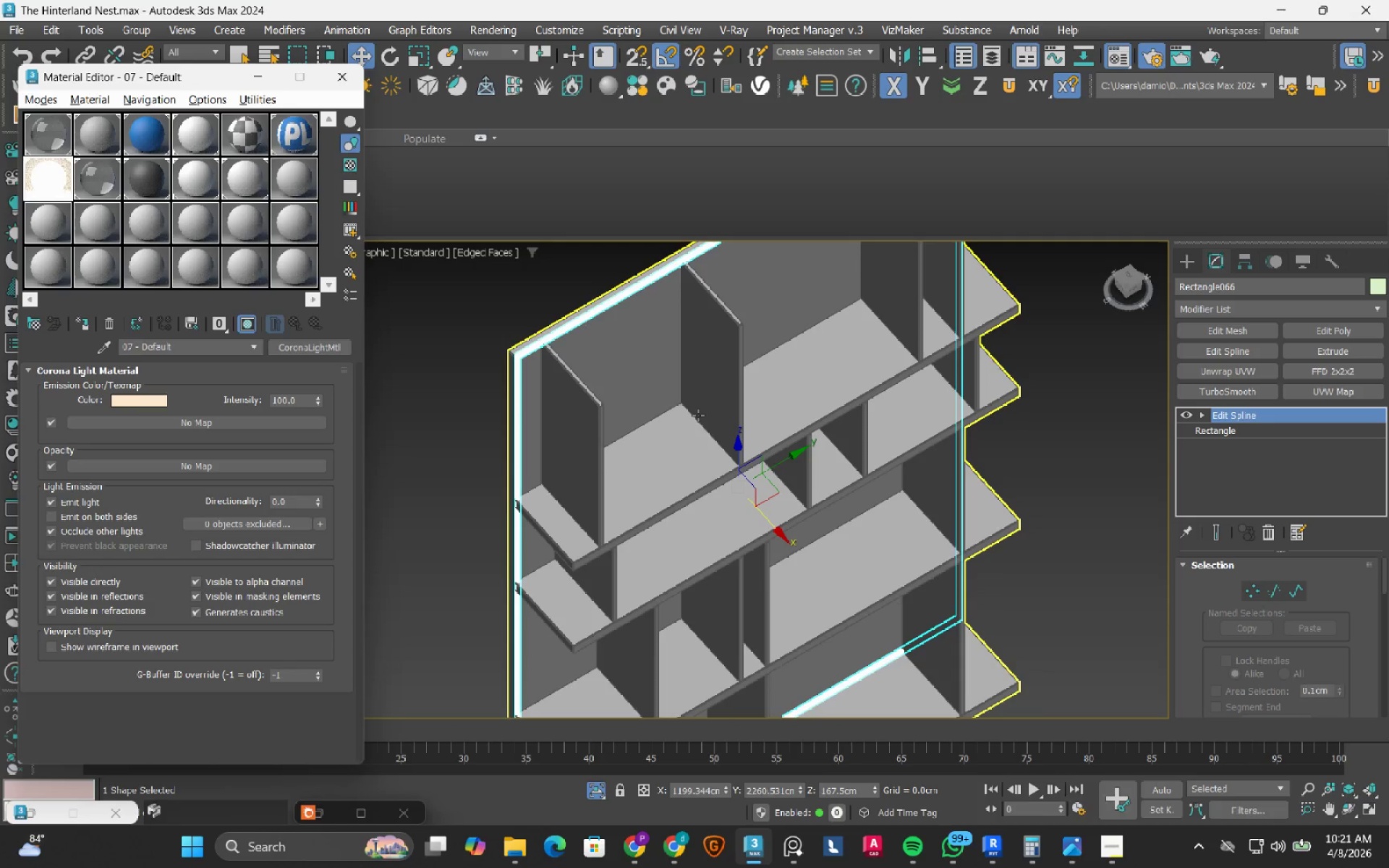 
scroll: coordinate [782, 448], scroll_direction: down, amount: 2.0
 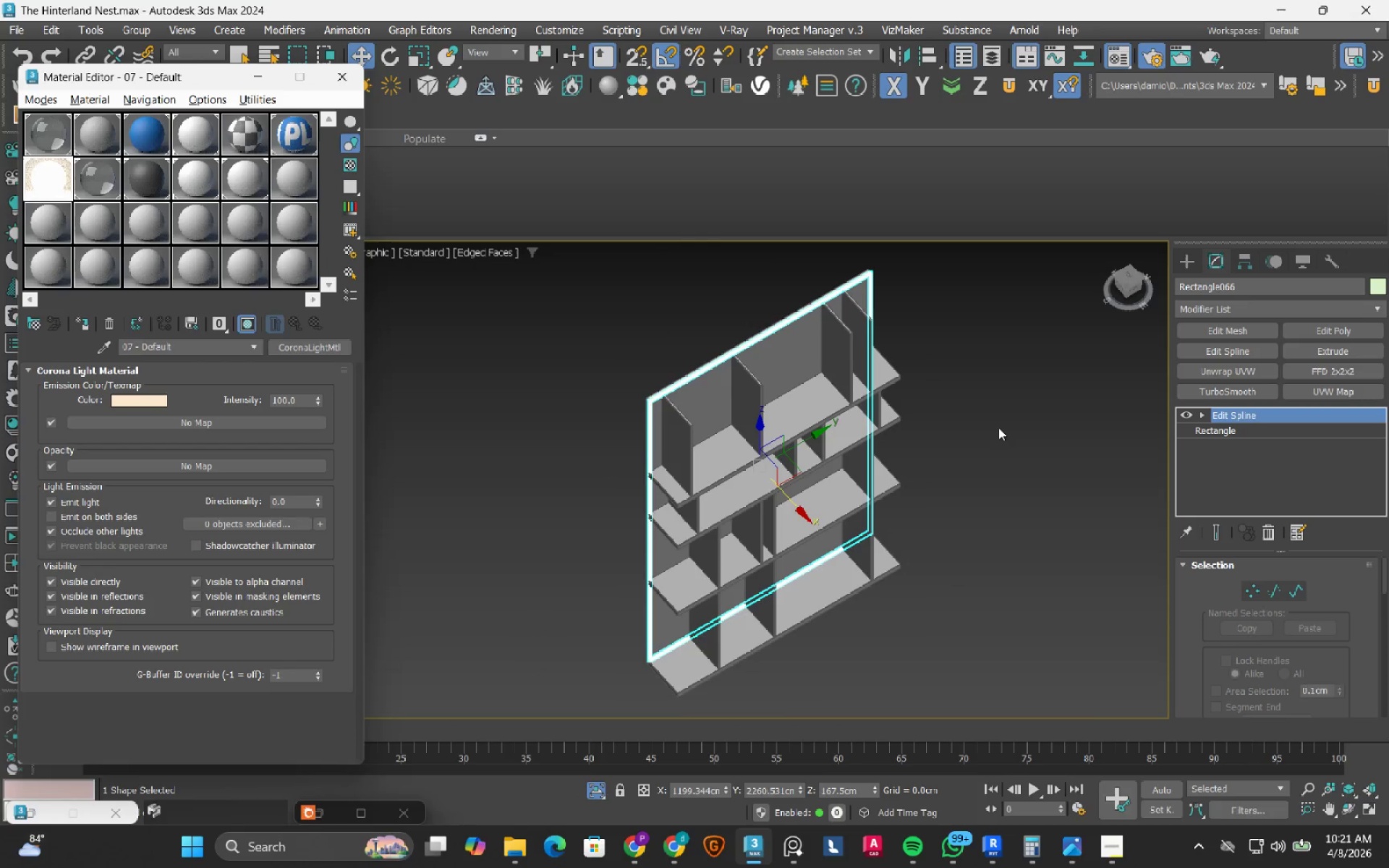 
left_click([998, 427])
 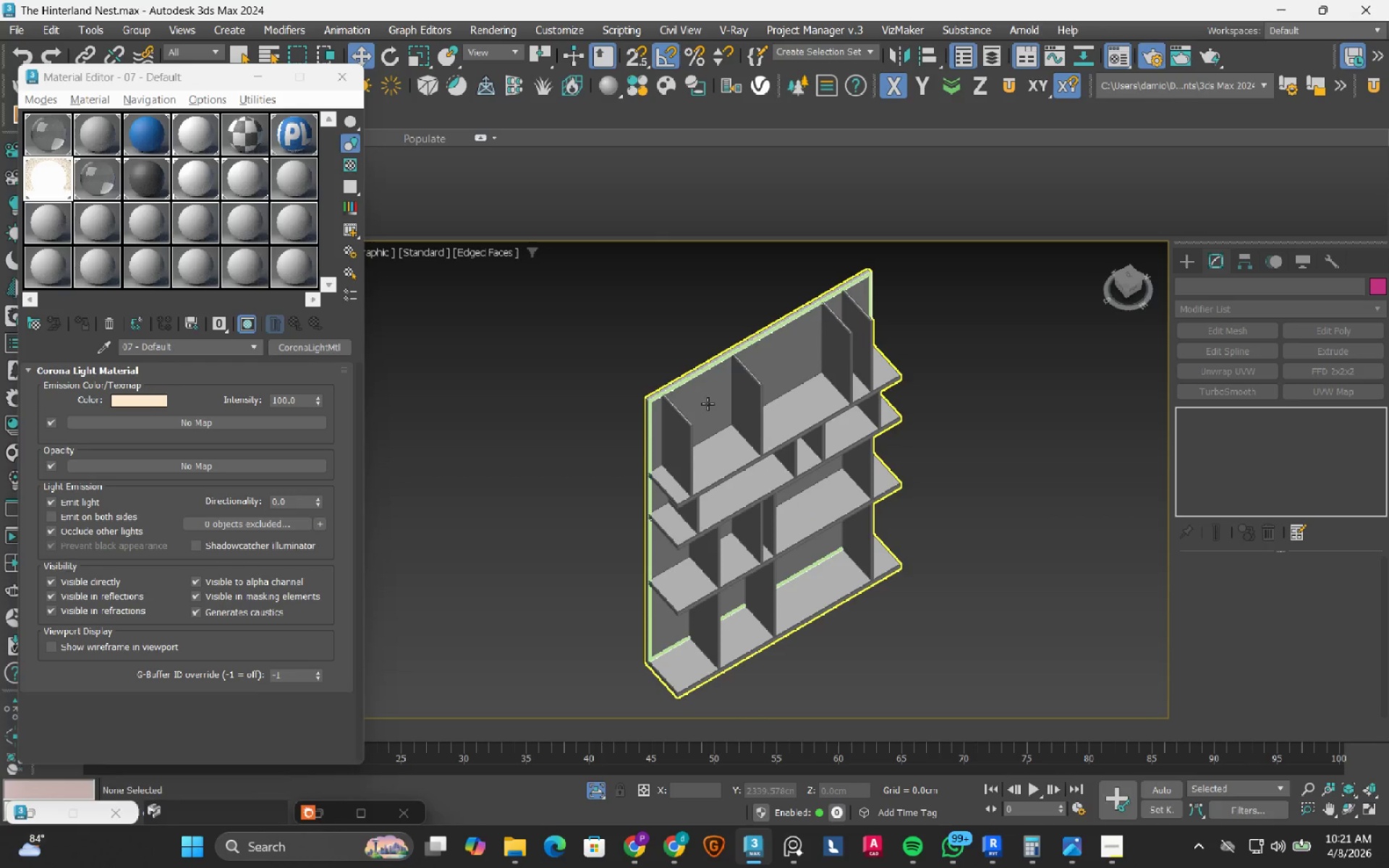 
scroll: coordinate [592, 369], scroll_direction: up, amount: 8.0
 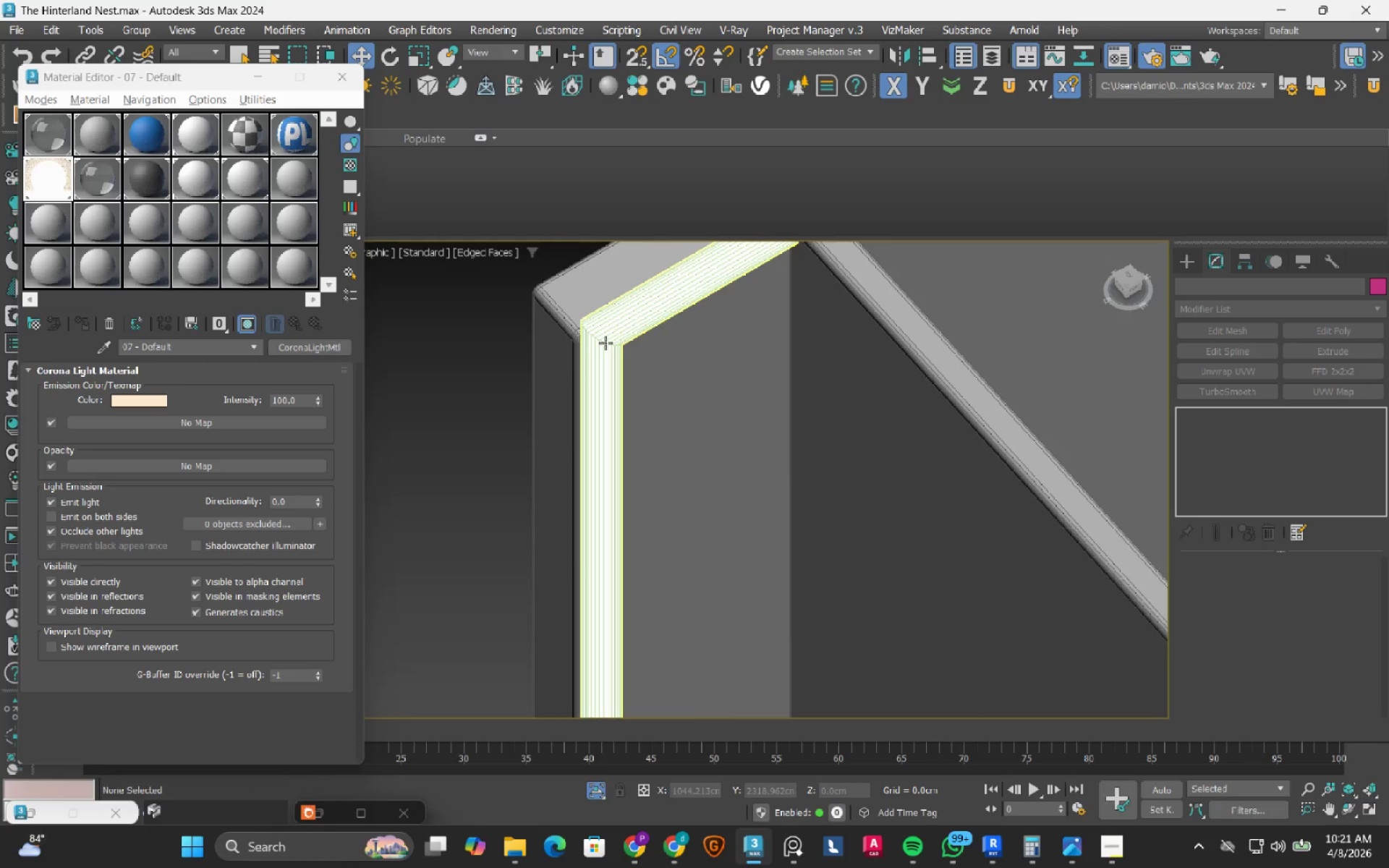 
left_click([606, 343])
 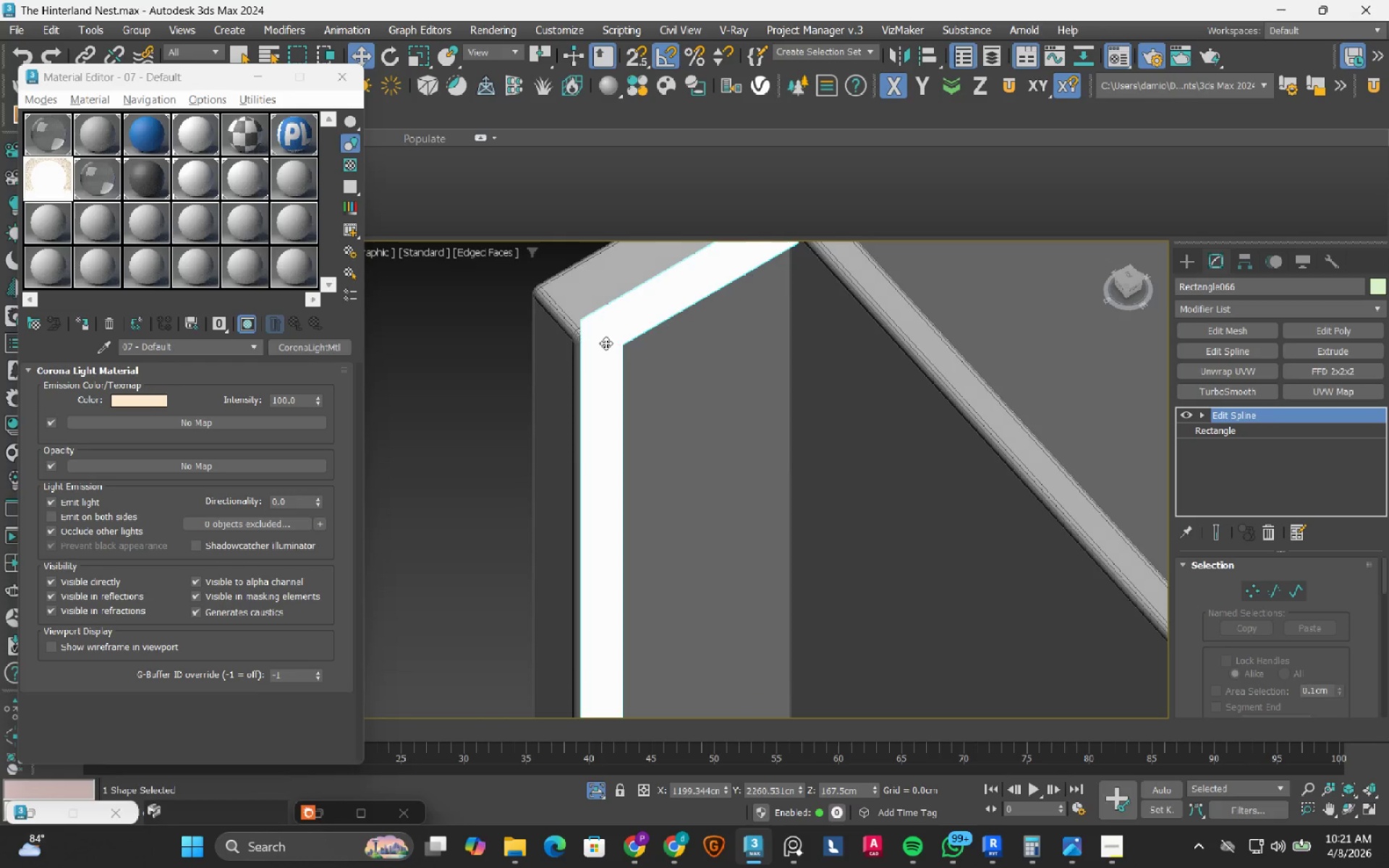 
scroll: coordinate [606, 343], scroll_direction: down, amount: 5.0
 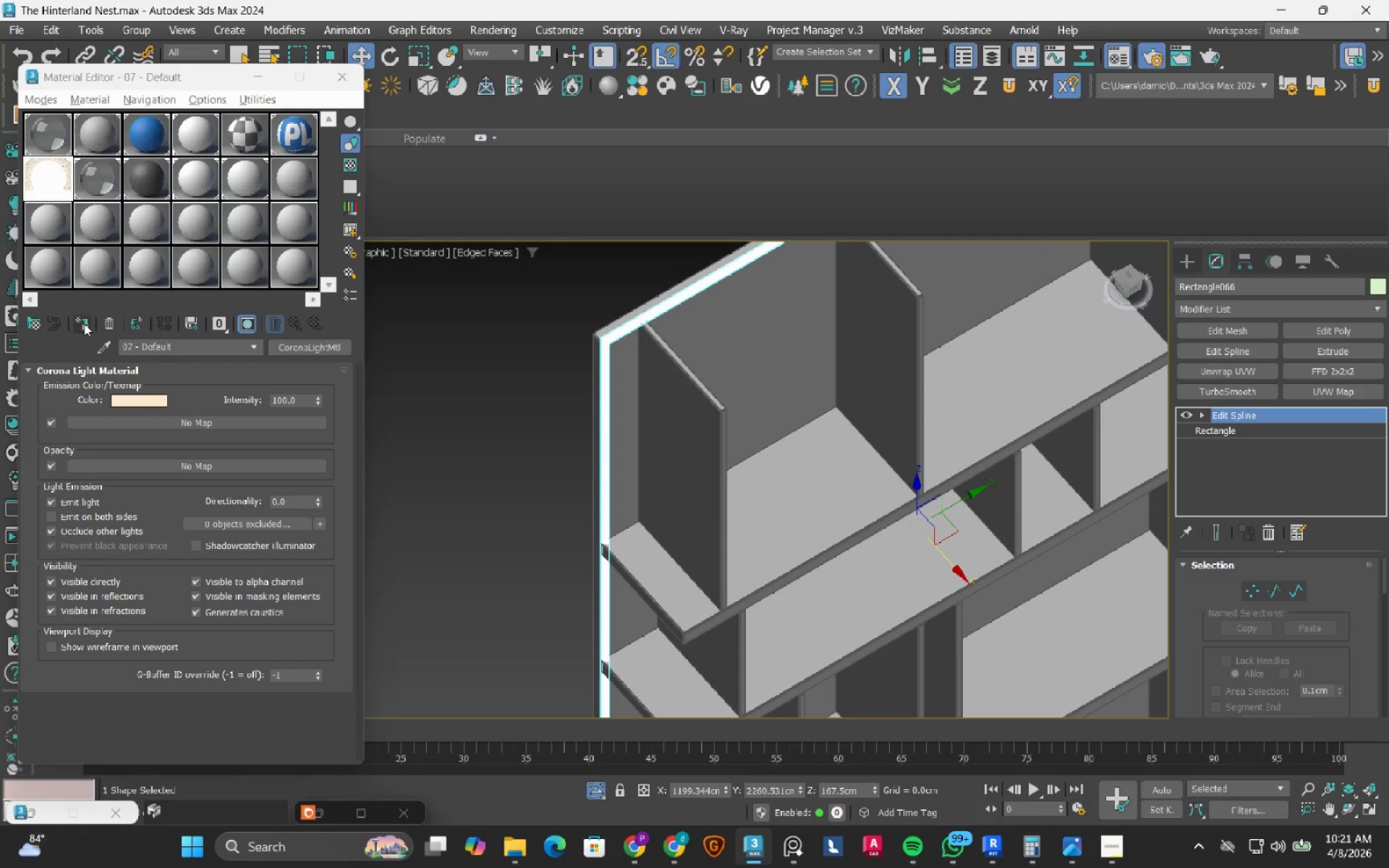 
double_click([415, 324])
 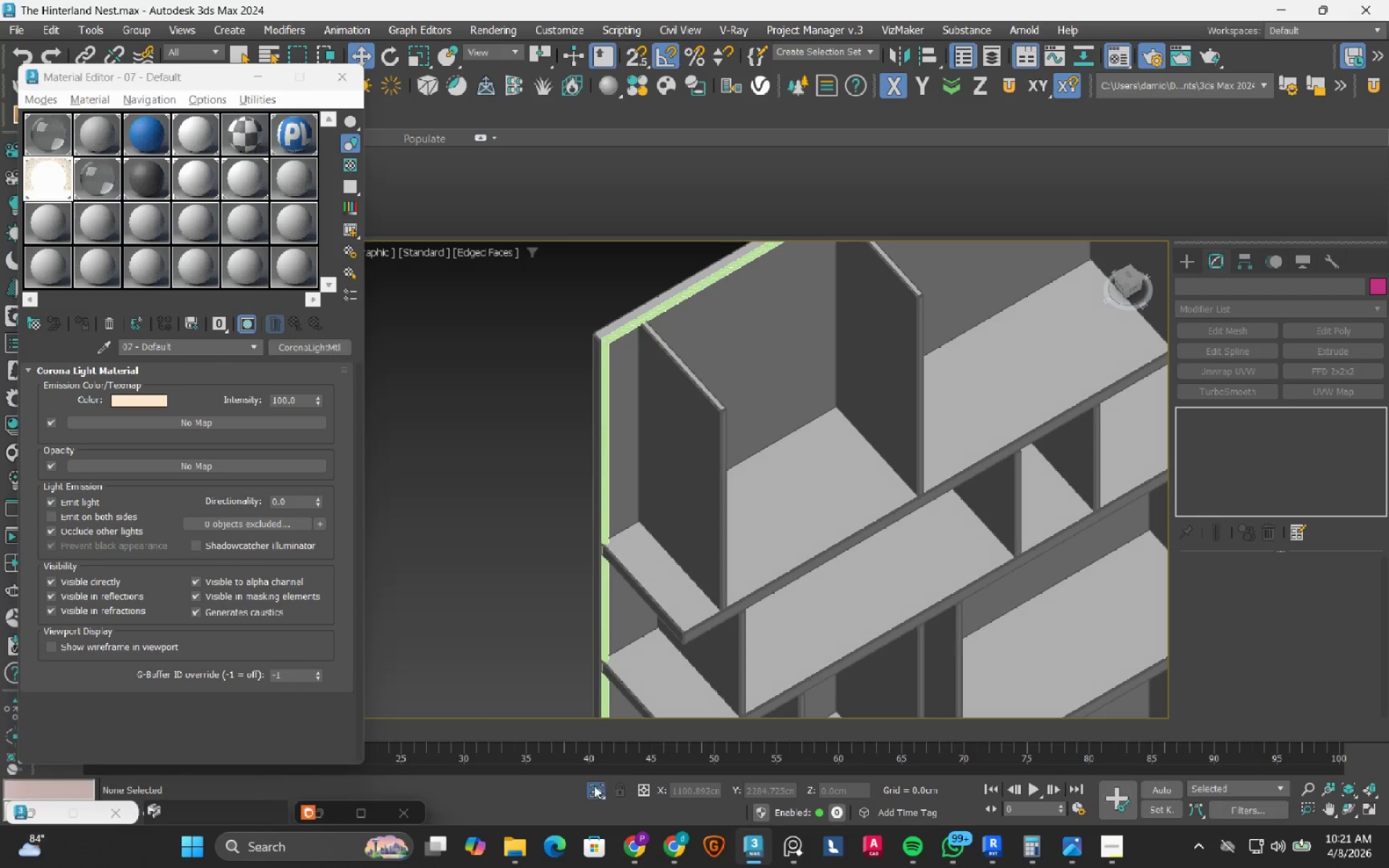 
left_click([595, 791])
 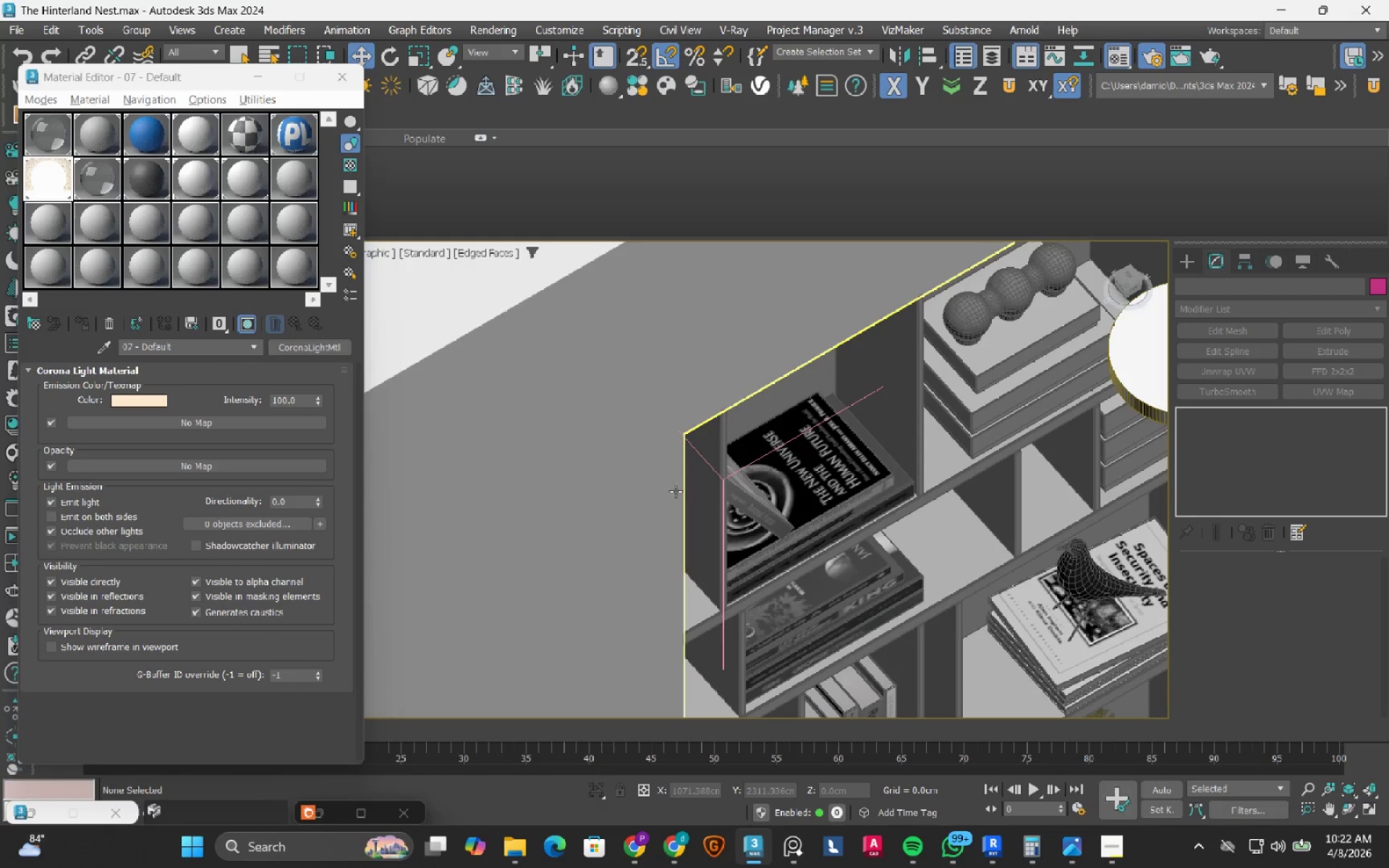 
scroll: coordinate [741, 441], scroll_direction: down, amount: 4.0
 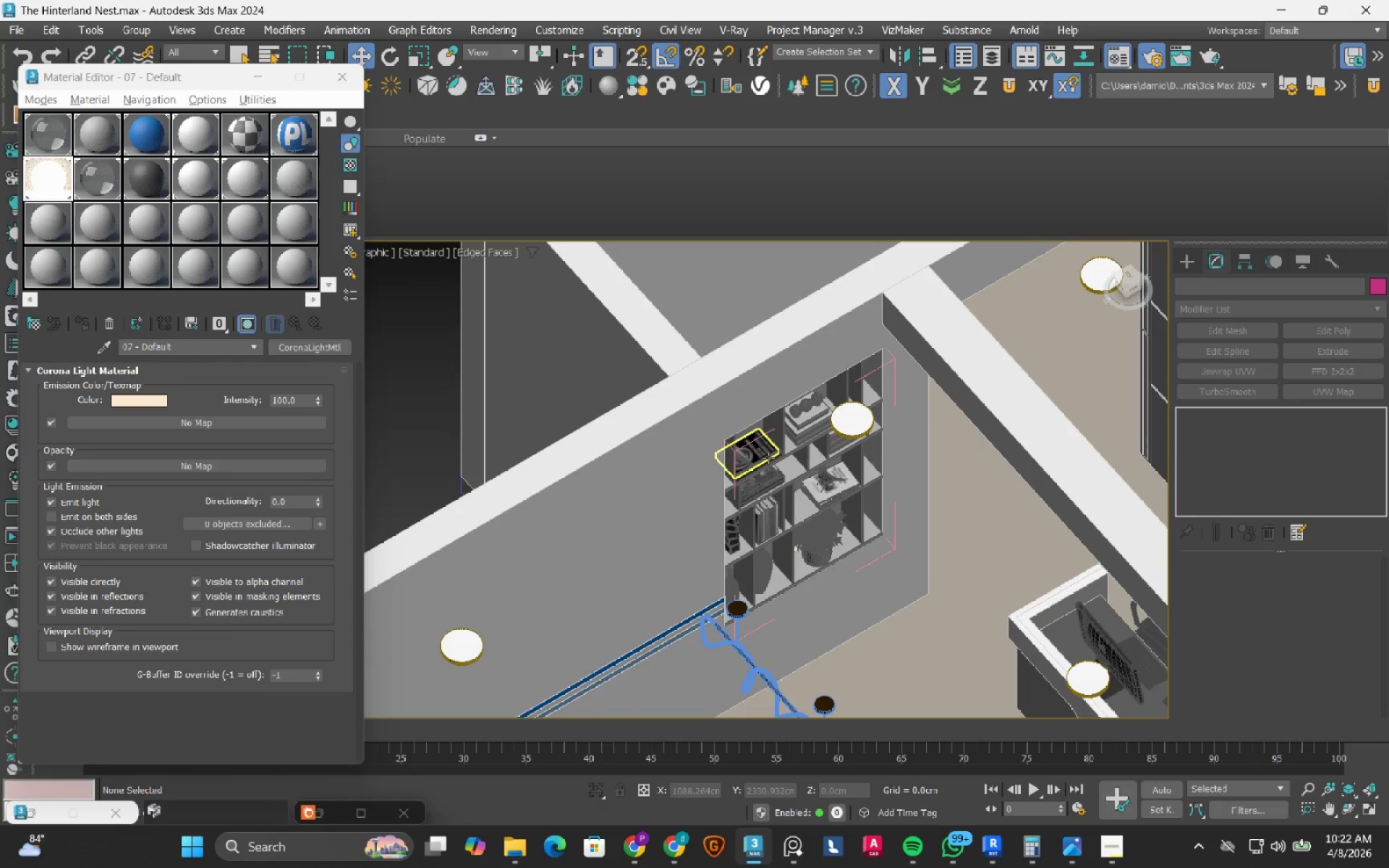 
scroll: coordinate [817, 523], scroll_direction: up, amount: 4.0
 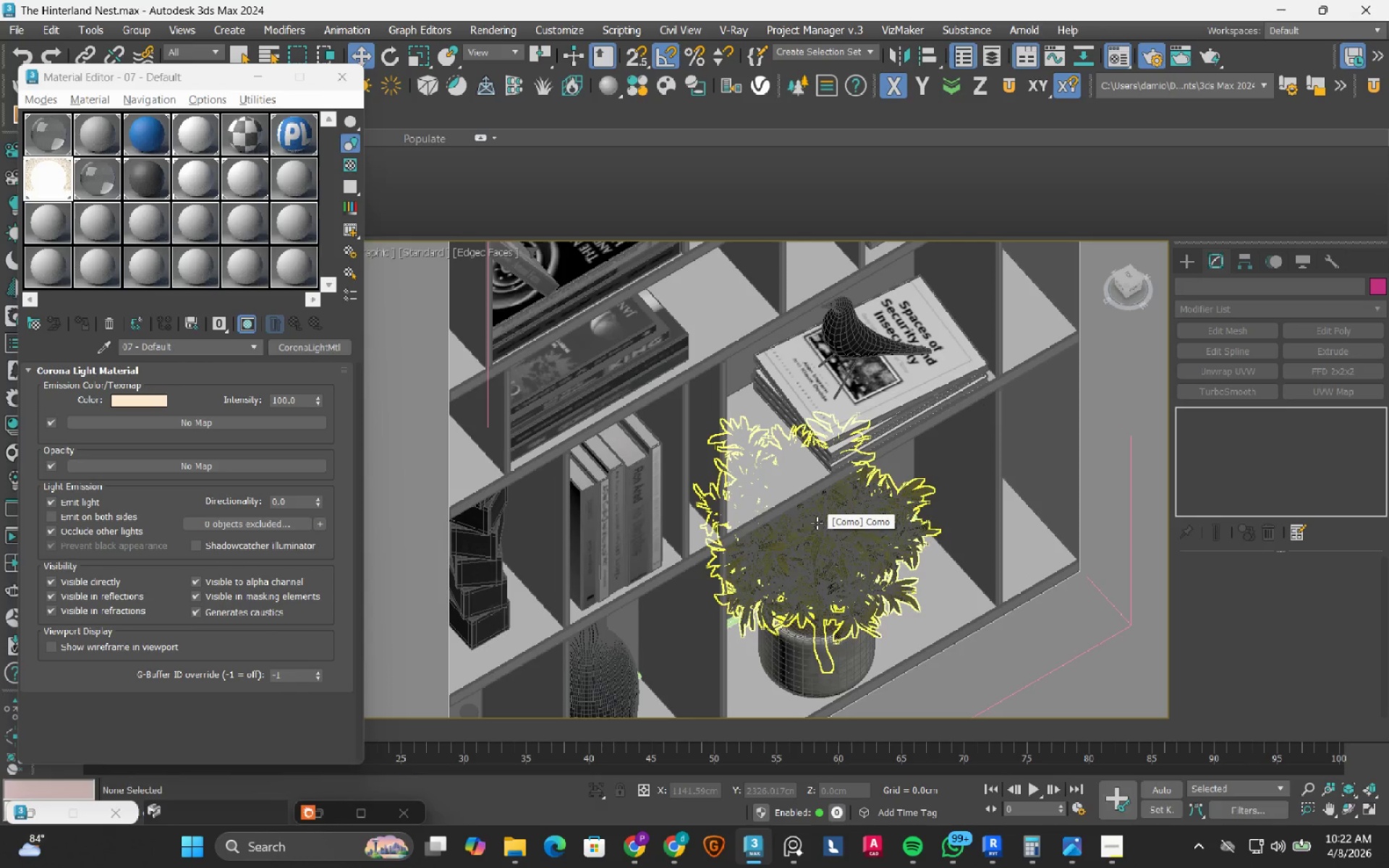 
scroll: coordinate [839, 524], scroll_direction: down, amount: 7.0
 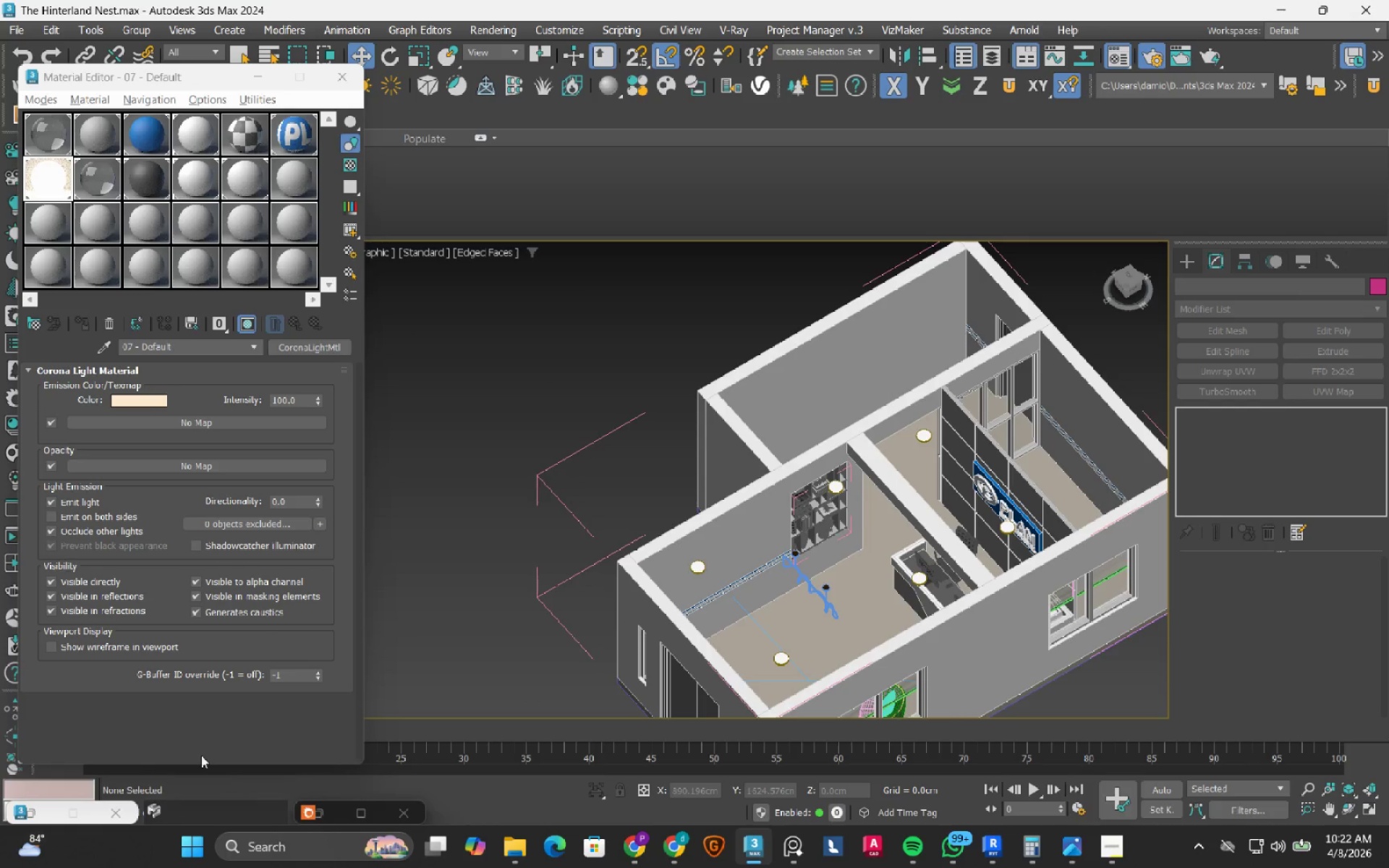 
left_click([201, 811])
 